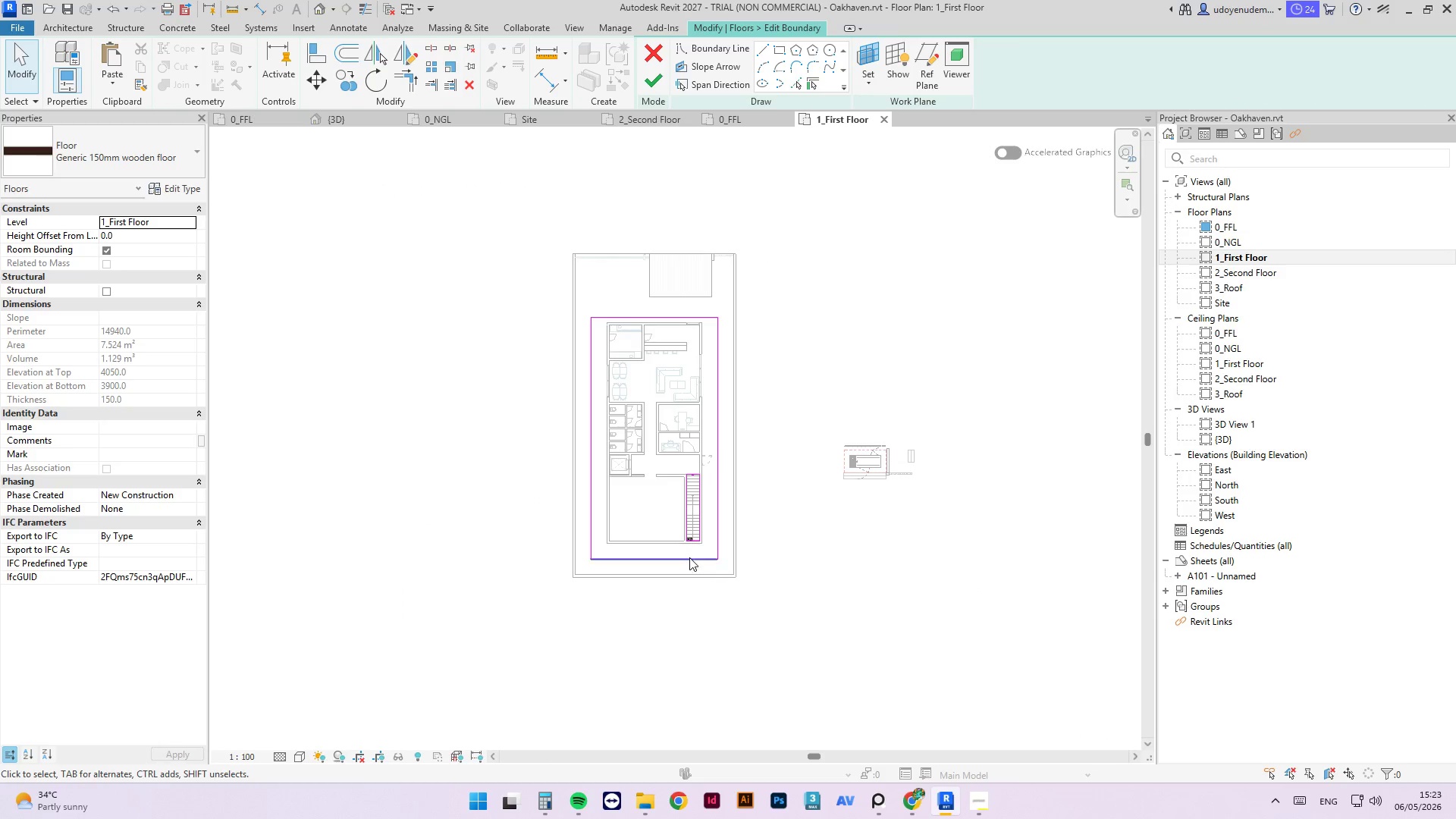 
left_click([830, 569])
 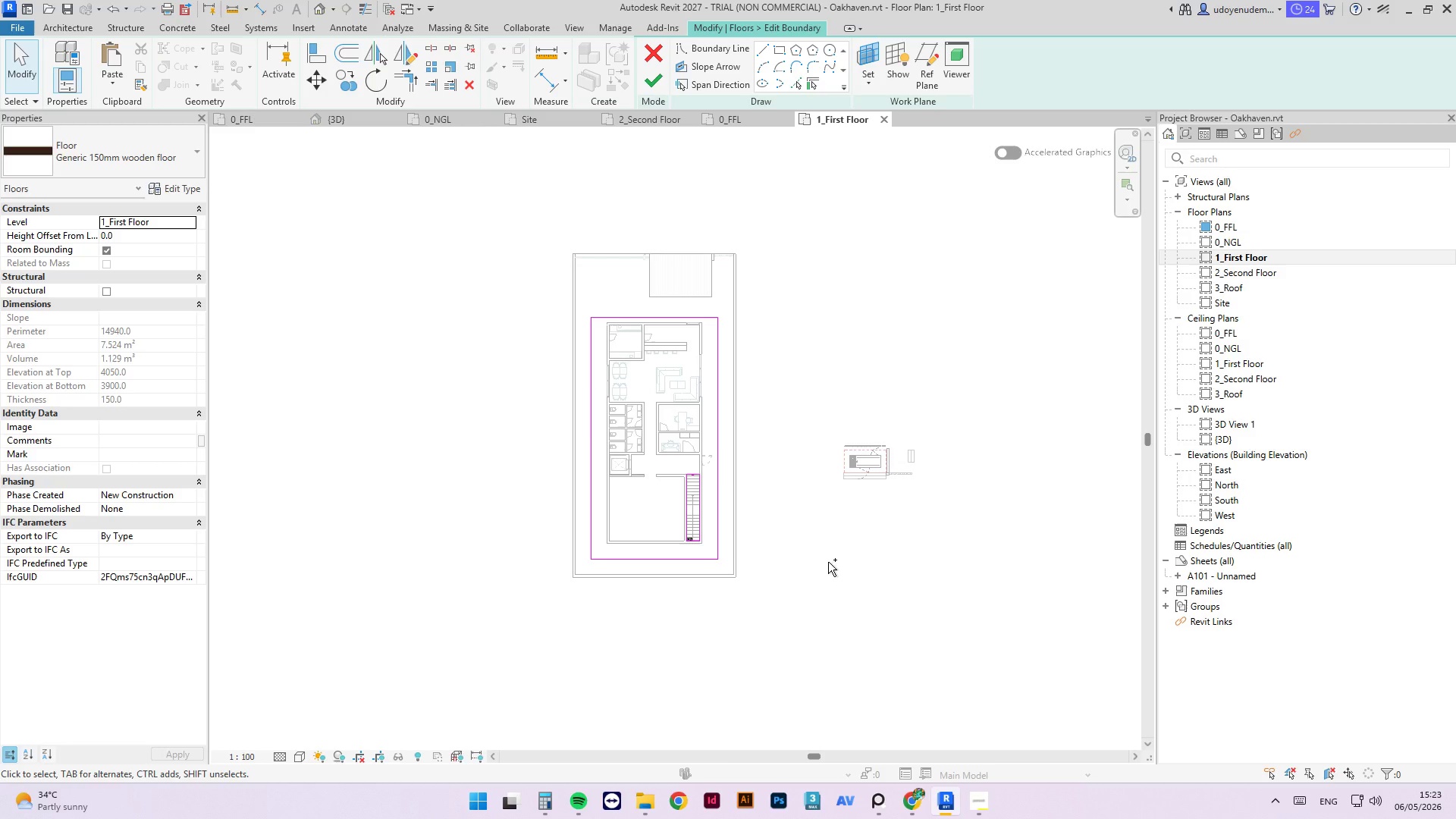 
key(Control+S)
 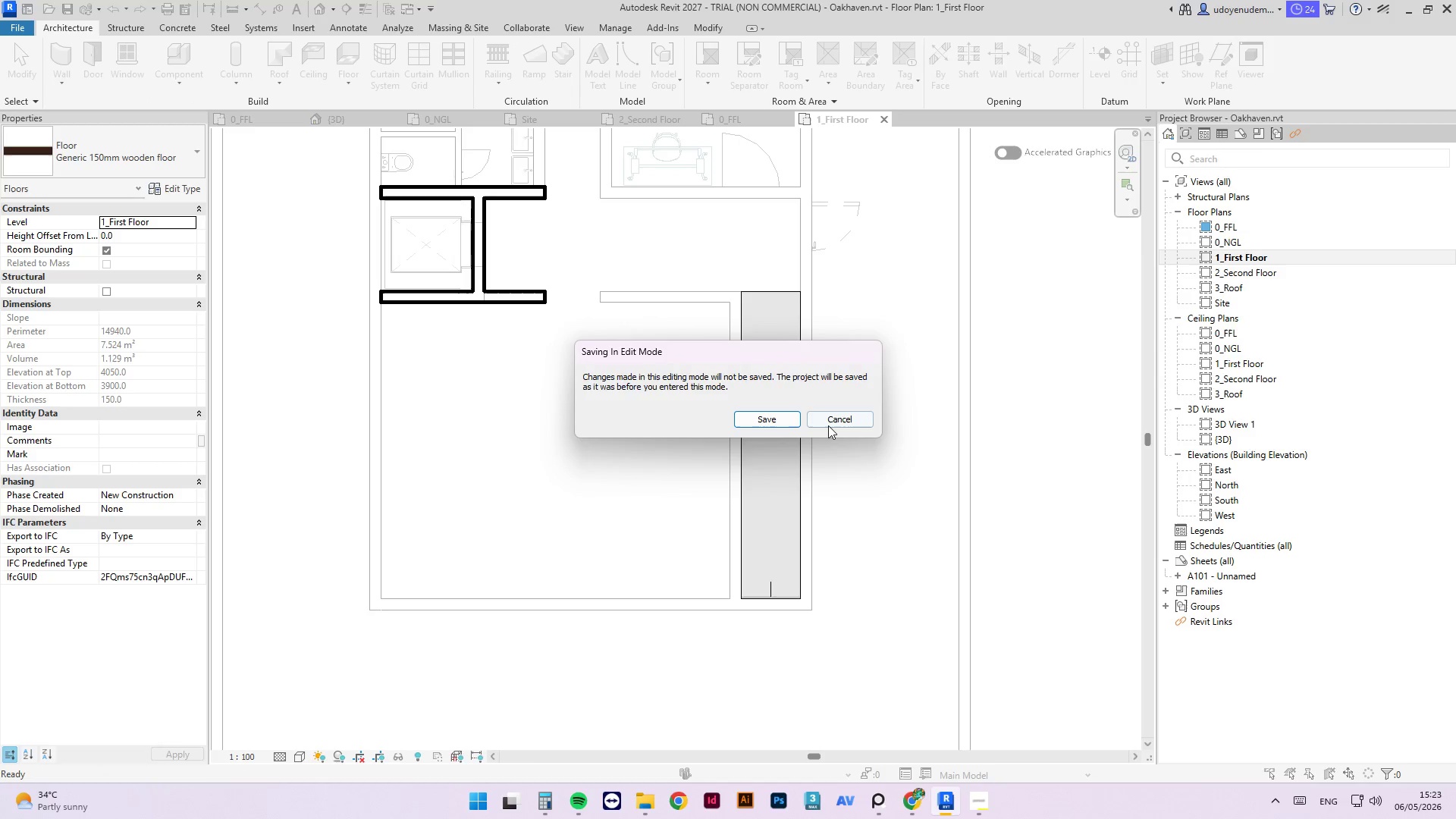 
left_click([829, 425])
 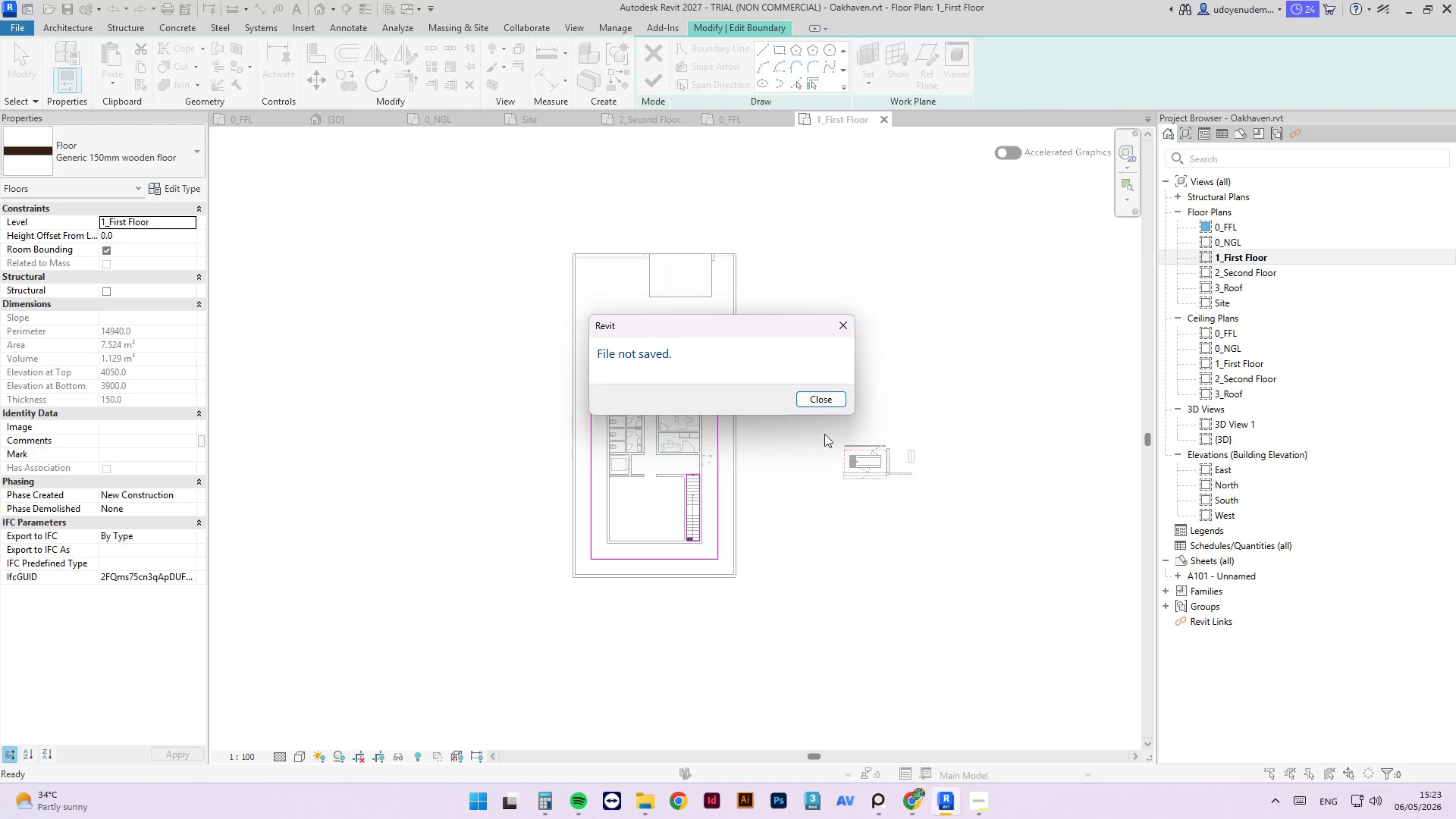 
left_click([827, 399])
 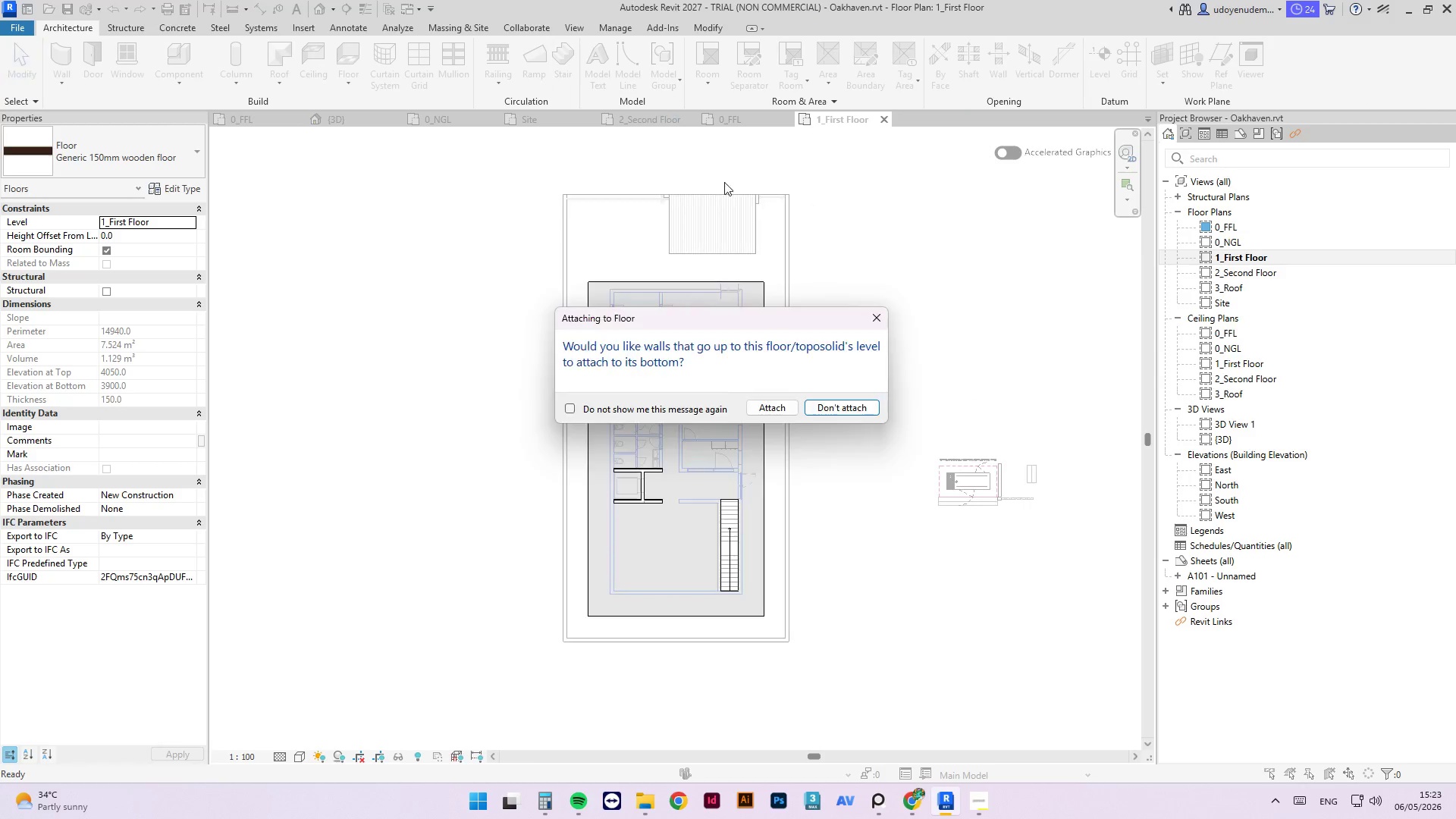 
left_click([827, 409])
 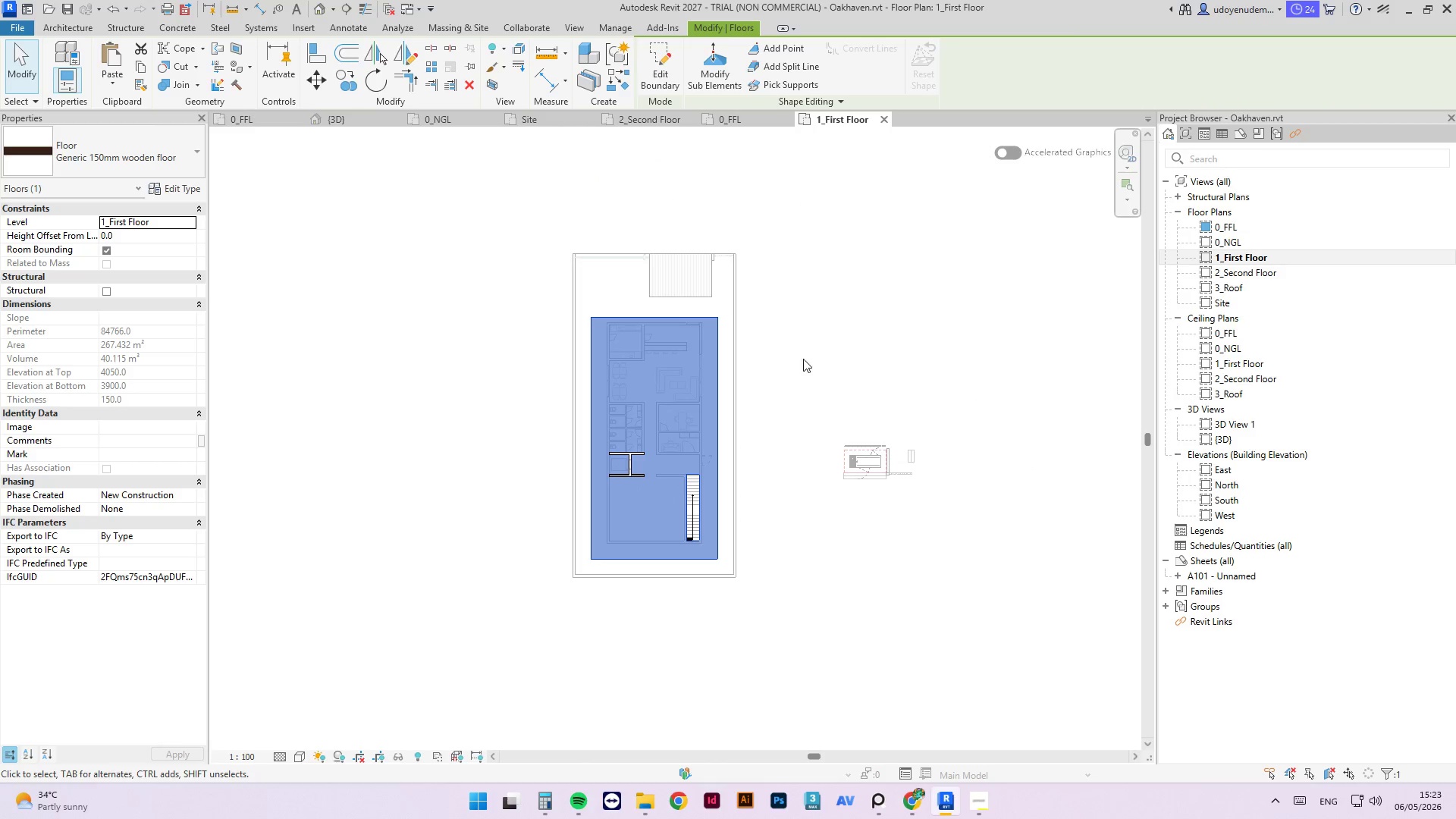 
left_click([806, 323])
 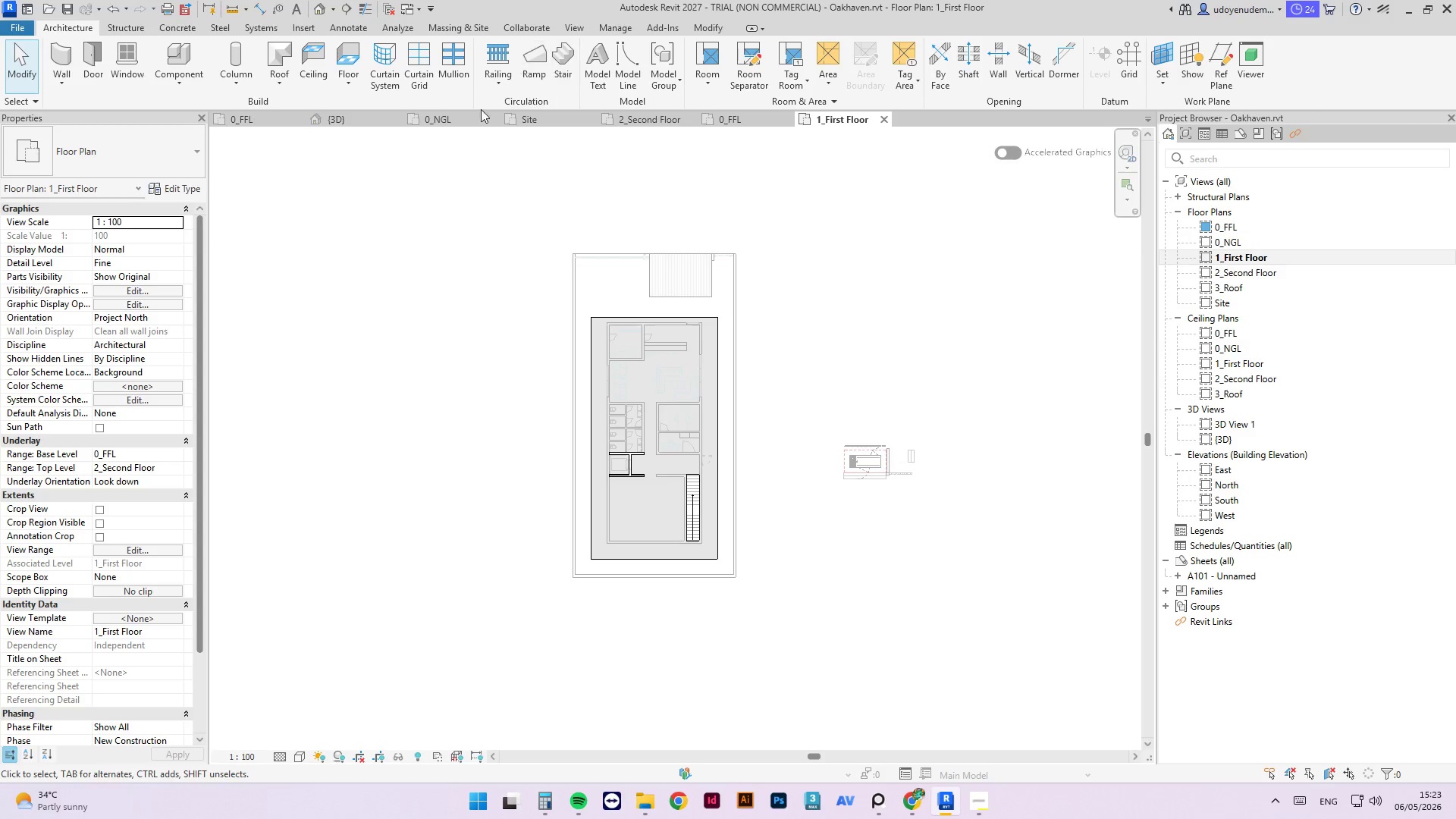 
left_click([247, 120])
 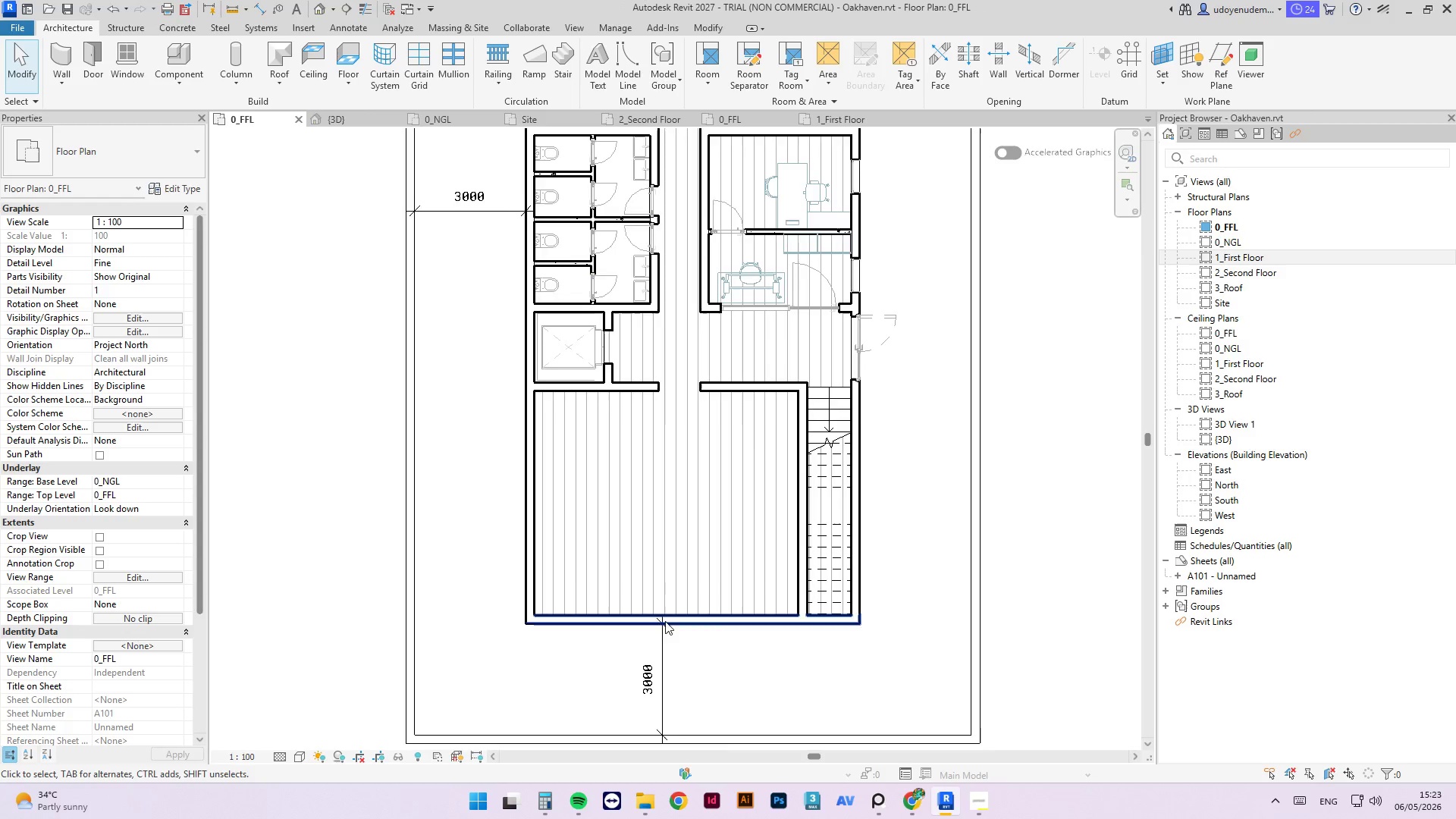 
scroll: coordinate [580, 596], scroll_direction: down, amount: 8.0
 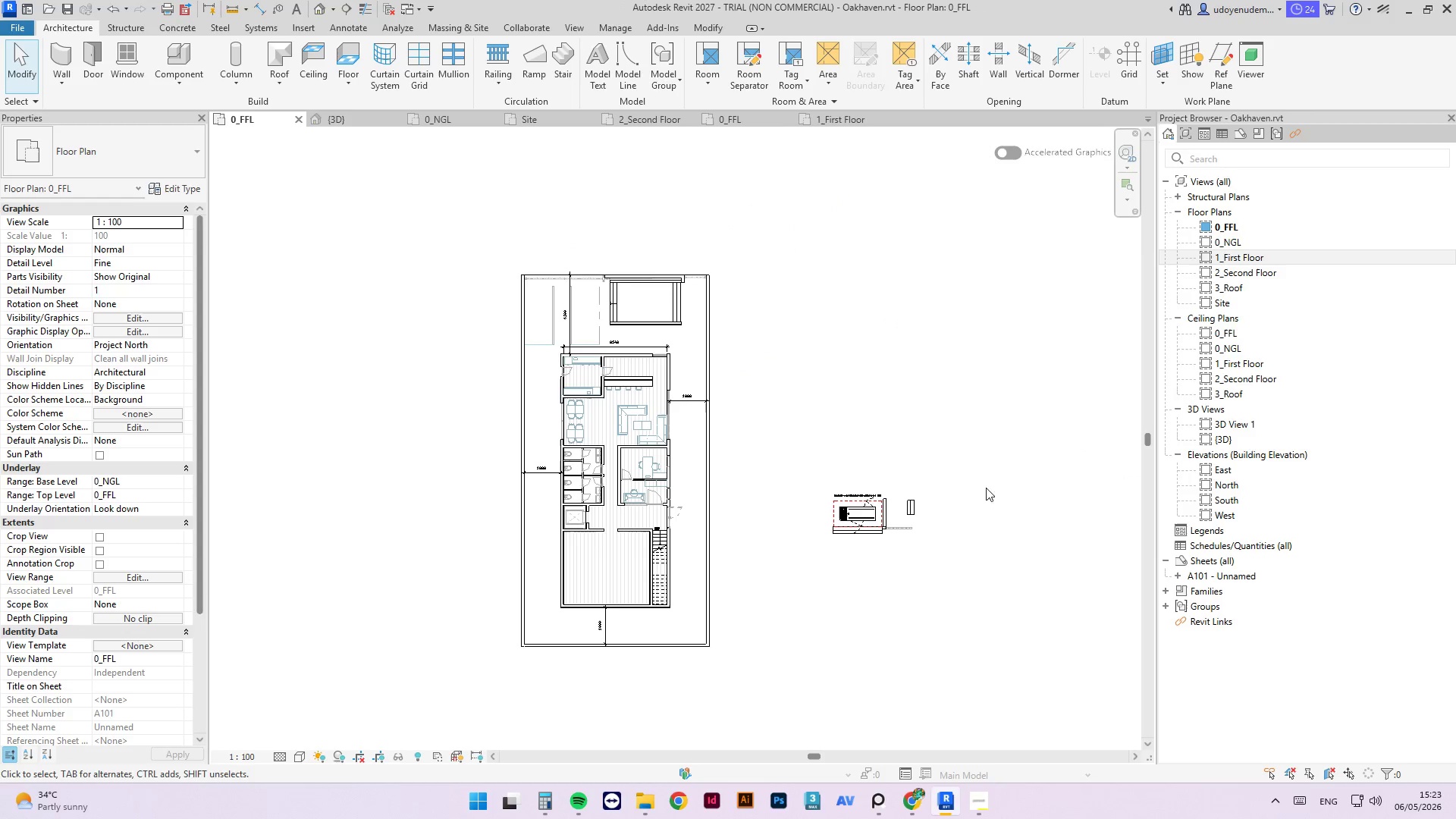 
left_click_drag(start_coordinate=[995, 466], to_coordinate=[827, 560])
 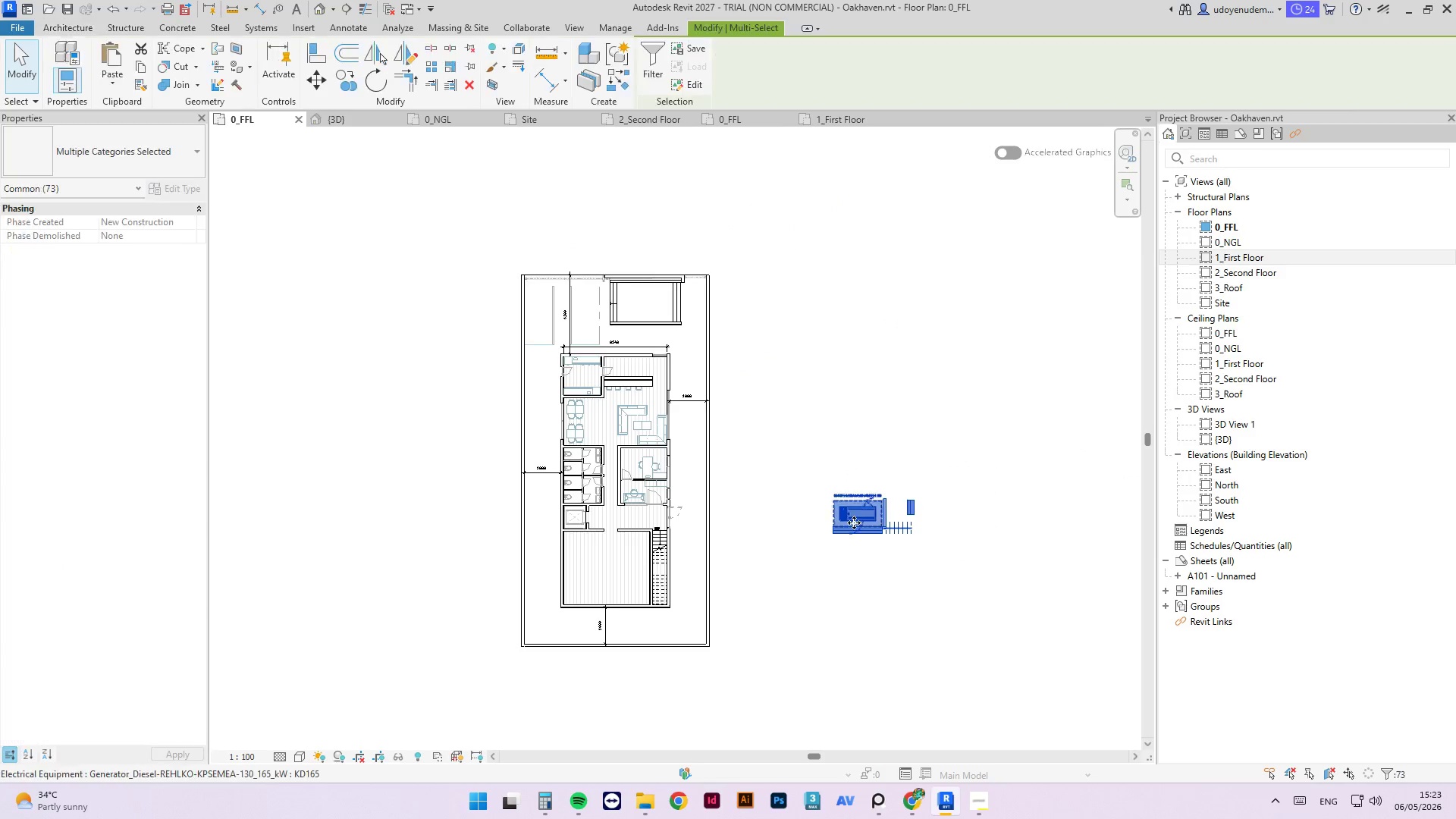 
scroll: coordinate [858, 515], scroll_direction: up, amount: 4.0
 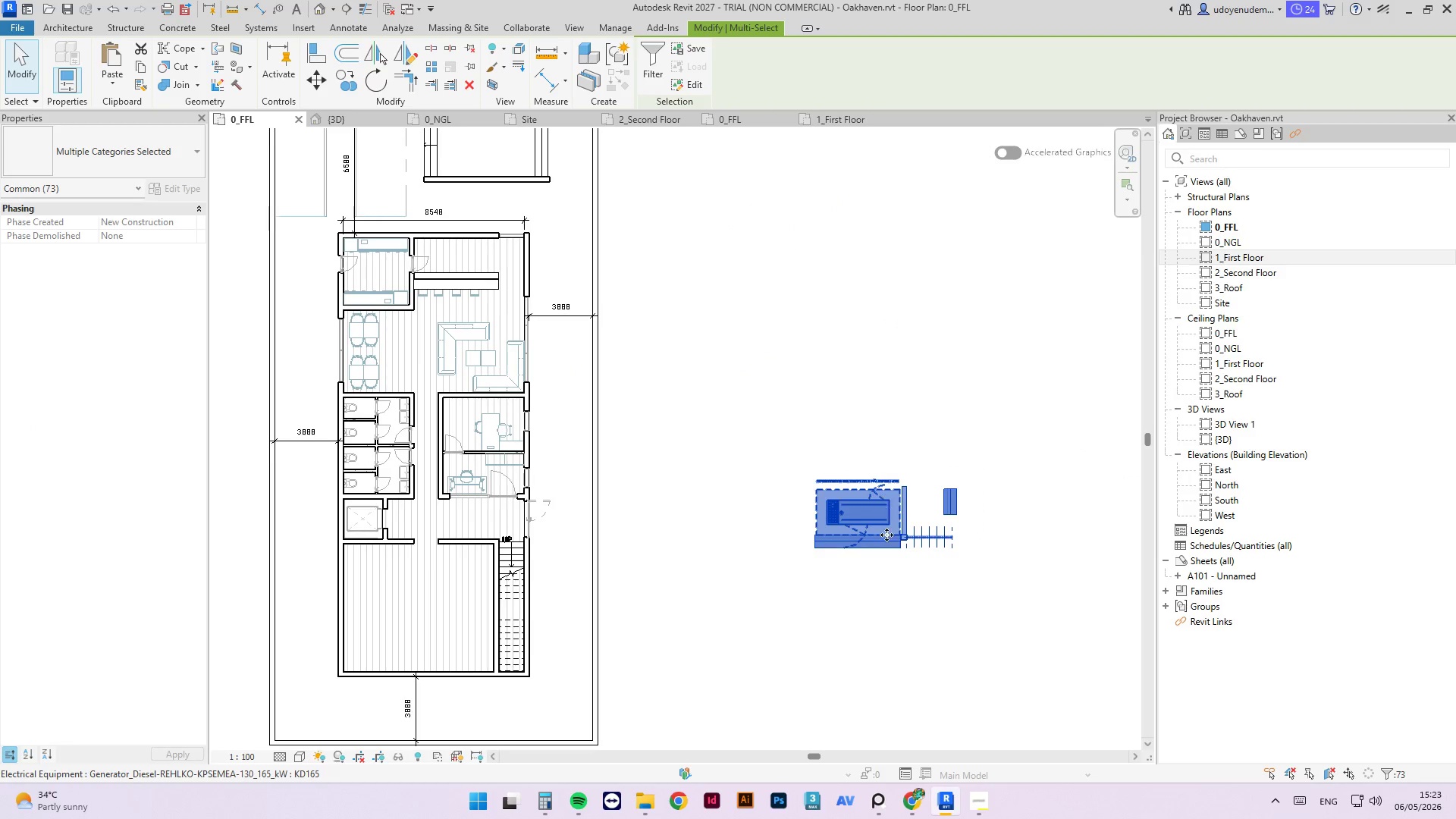 
scroll: coordinate [880, 589], scroll_direction: down, amount: 3.0
 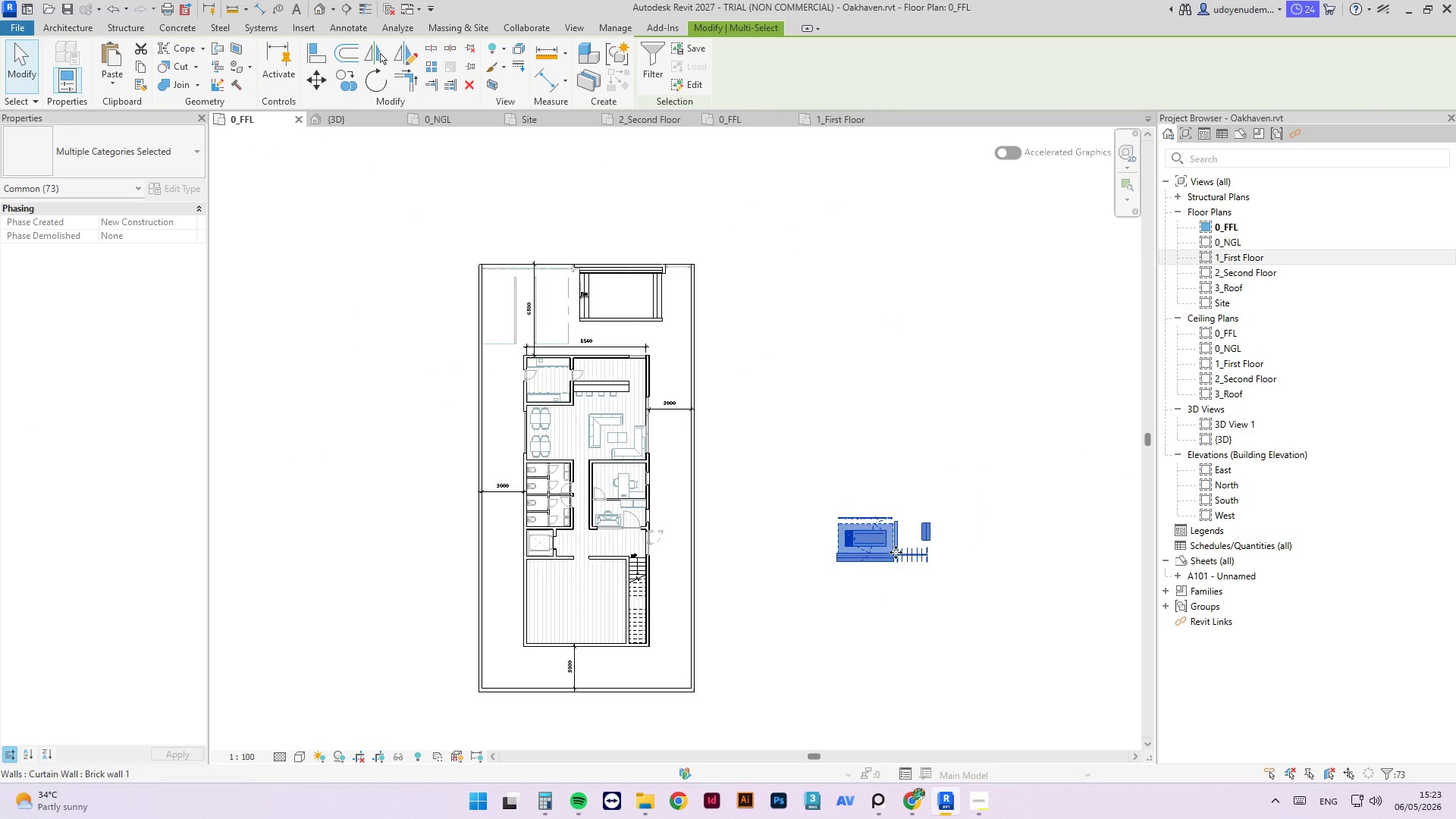 
left_click_drag(start_coordinate=[896, 551], to_coordinate=[839, 315])
 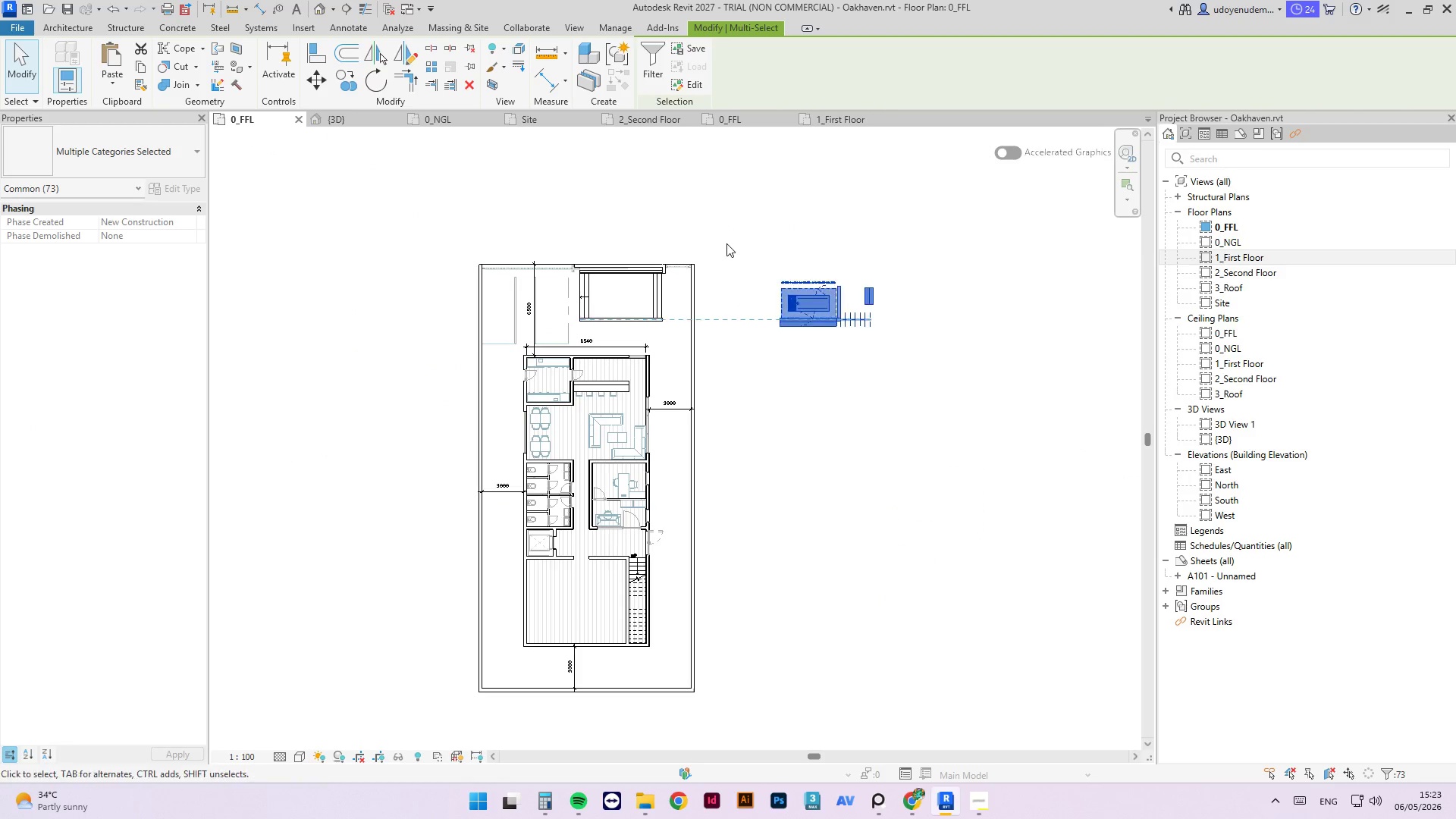 
scroll: coordinate [644, 300], scroll_direction: up, amount: 7.0
 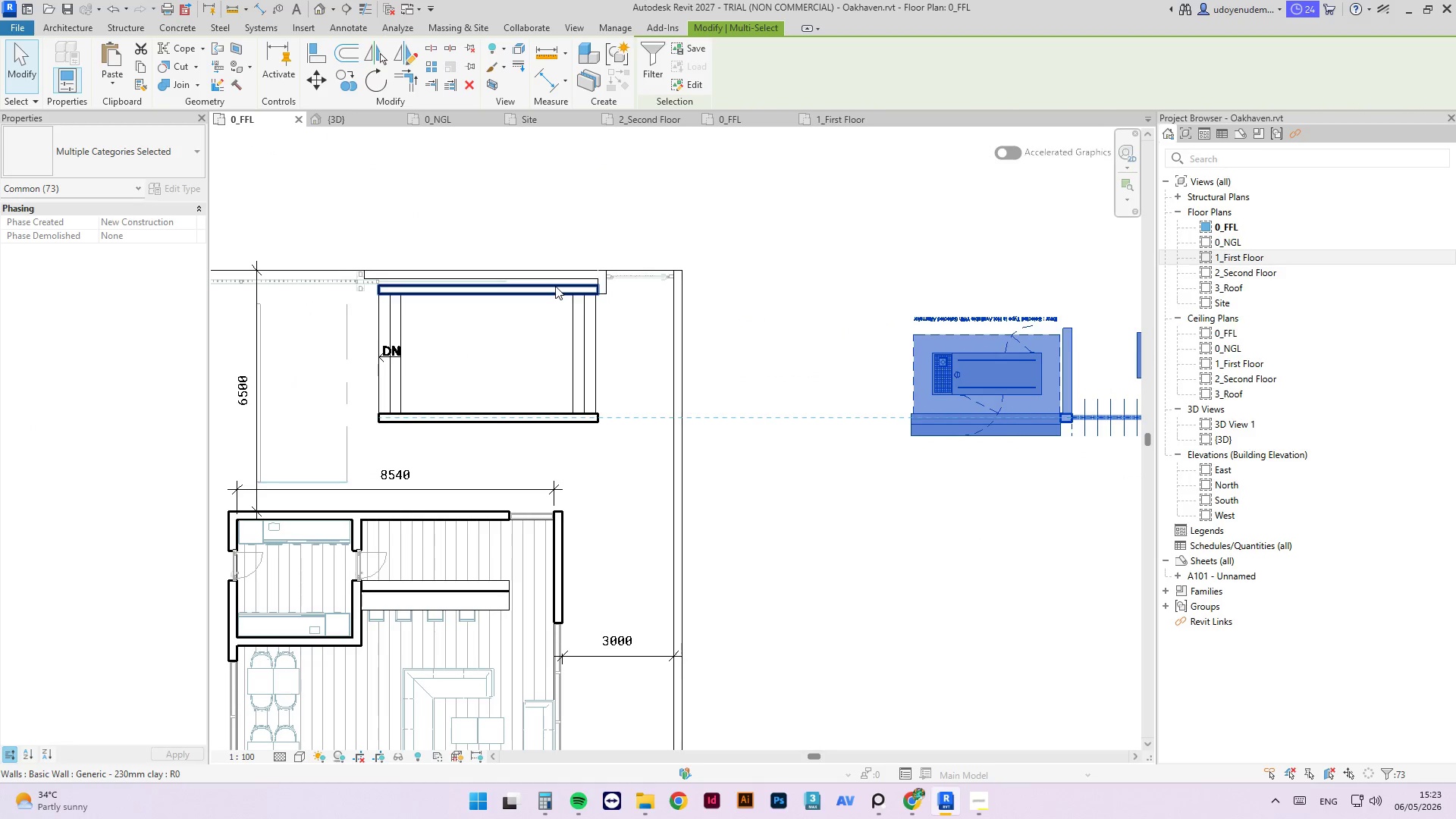 
left_click([555, 286])
 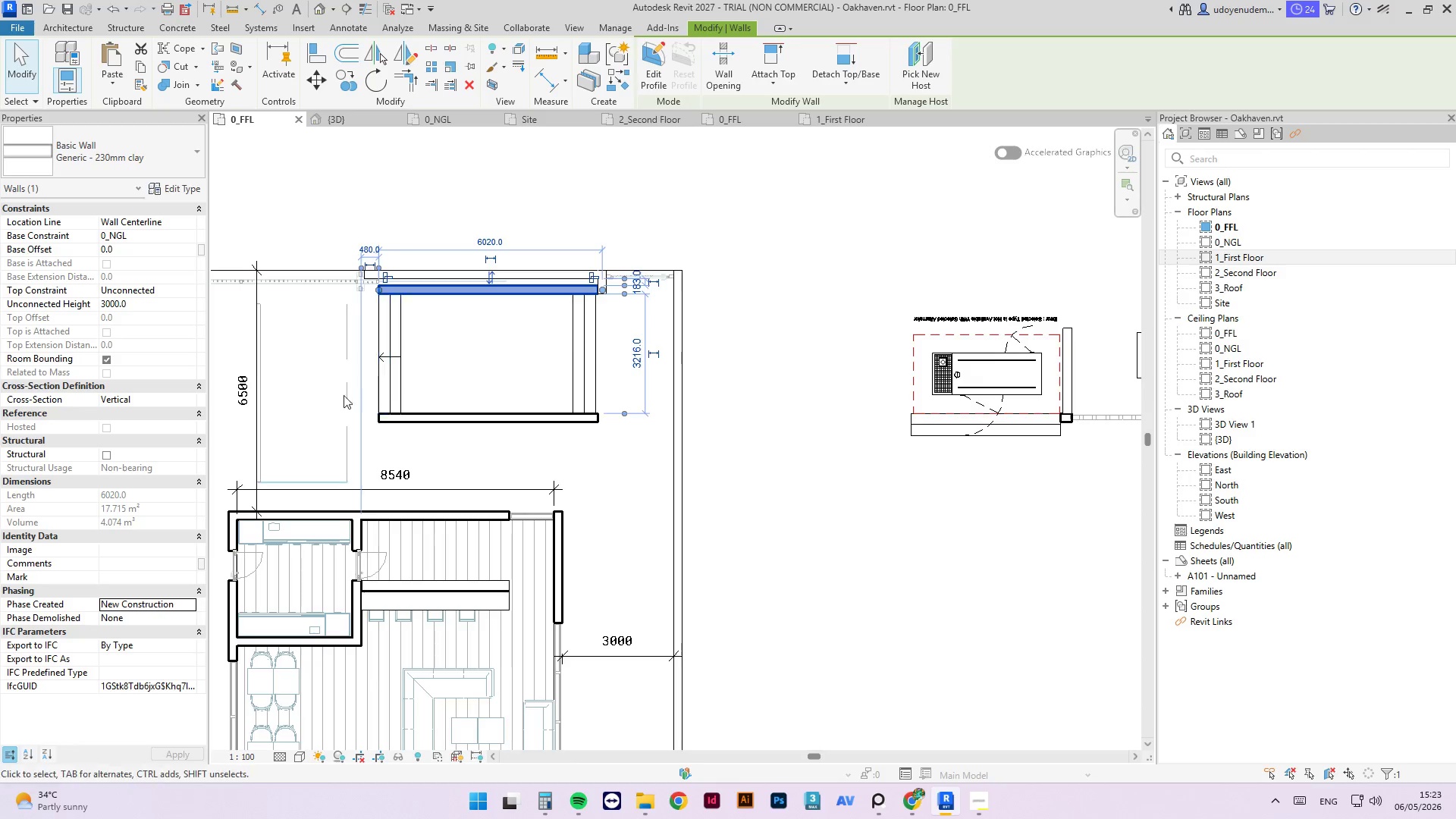 
scroll: coordinate [348, 408], scroll_direction: down, amount: 4.0
 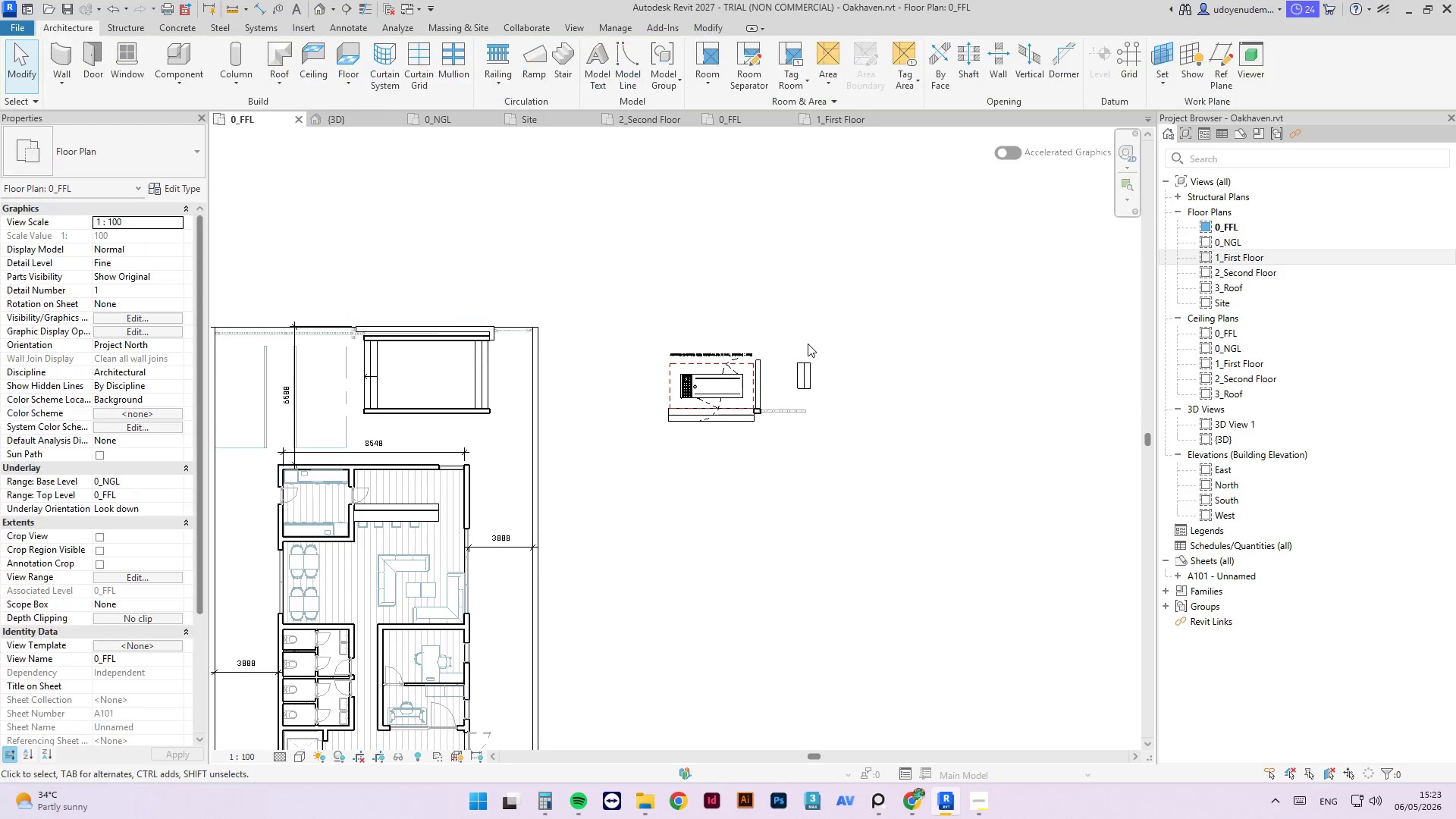 
scroll: coordinate [807, 353], scroll_direction: up, amount: 4.0
 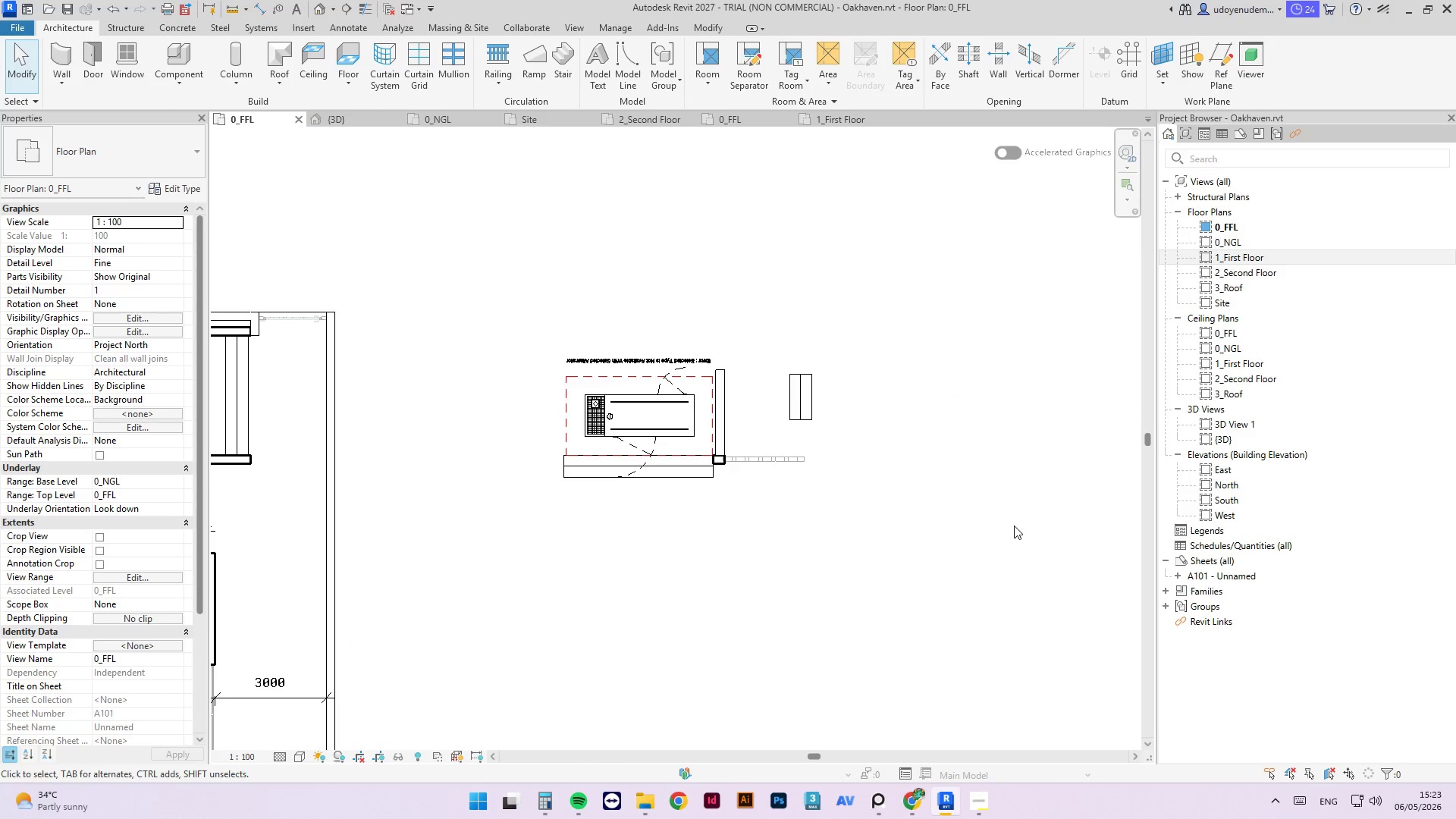 
scroll: coordinate [1014, 523], scroll_direction: down, amount: 4.0
 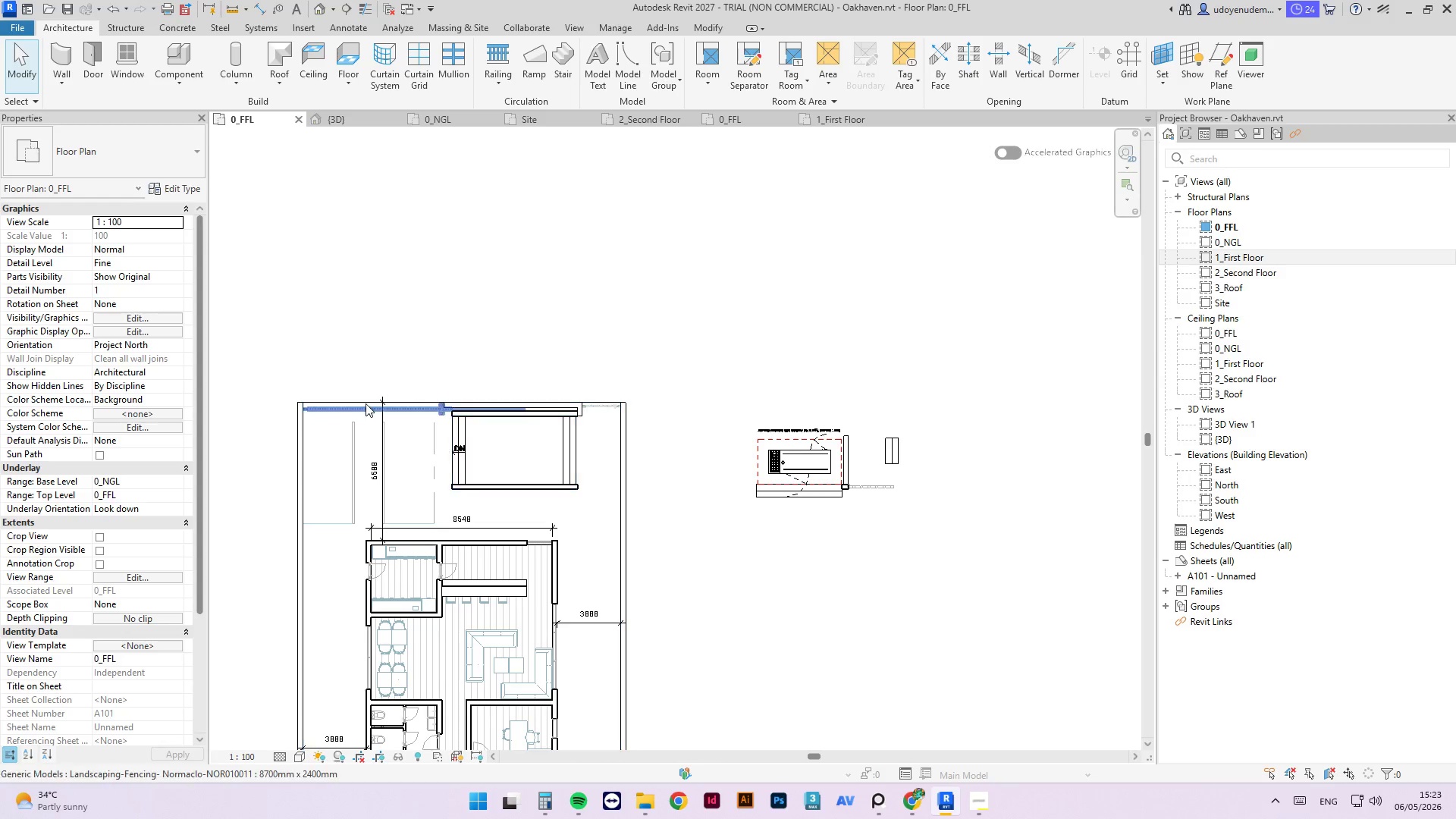 
wait(18.42)
 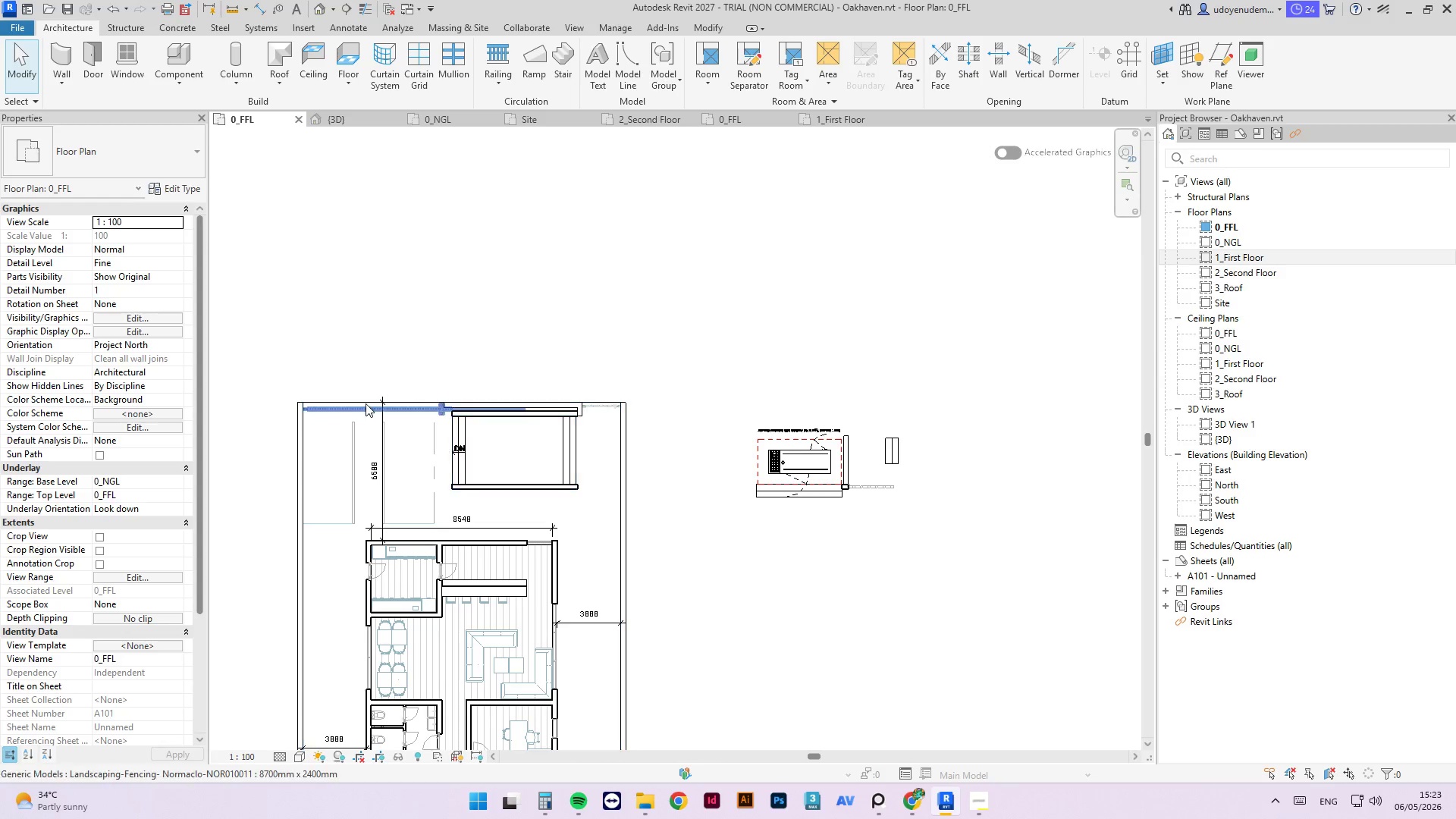 
left_click_drag(start_coordinate=[582, 445], to_coordinate=[450, 497])
 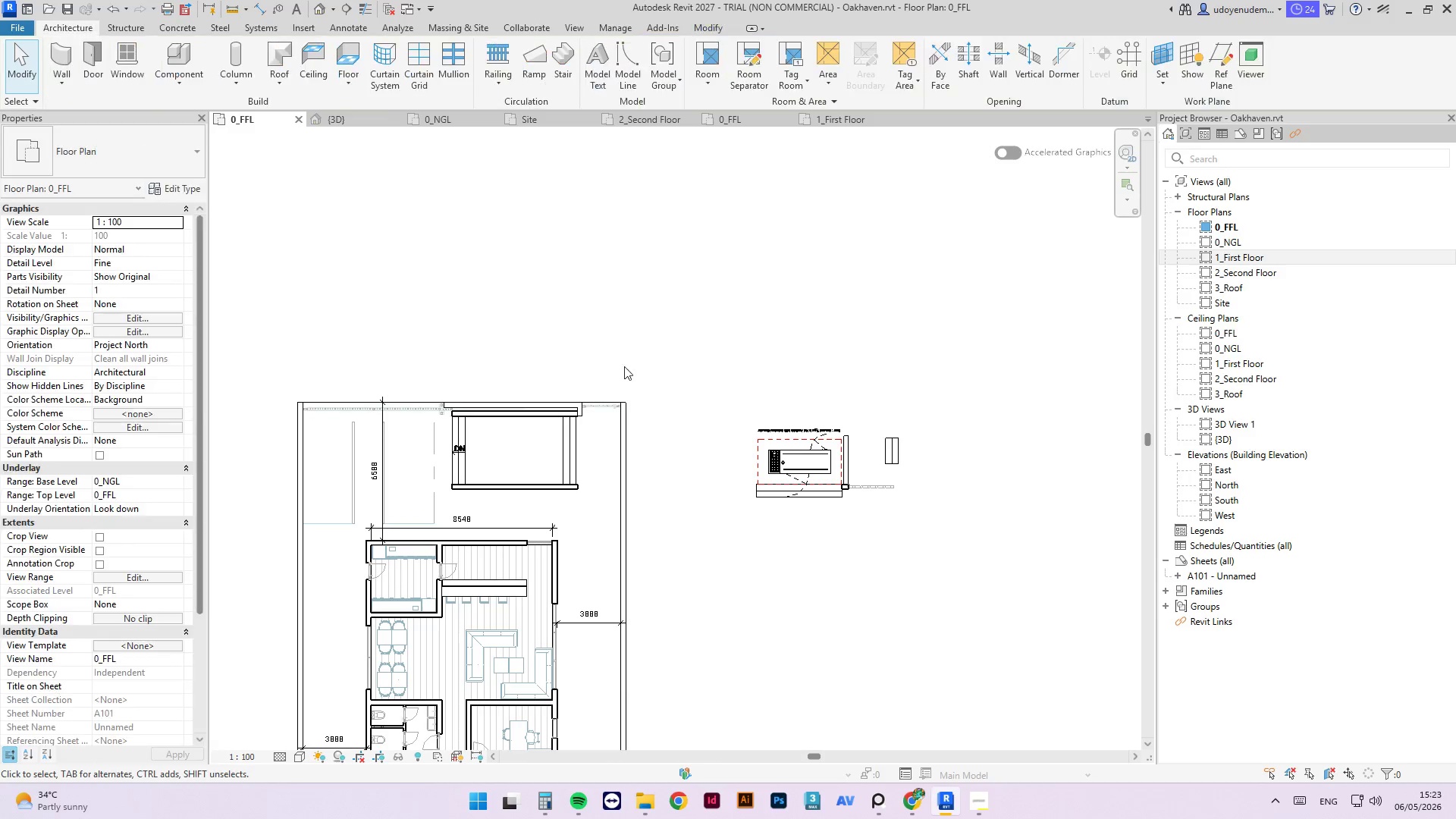 
left_click([577, 451])
 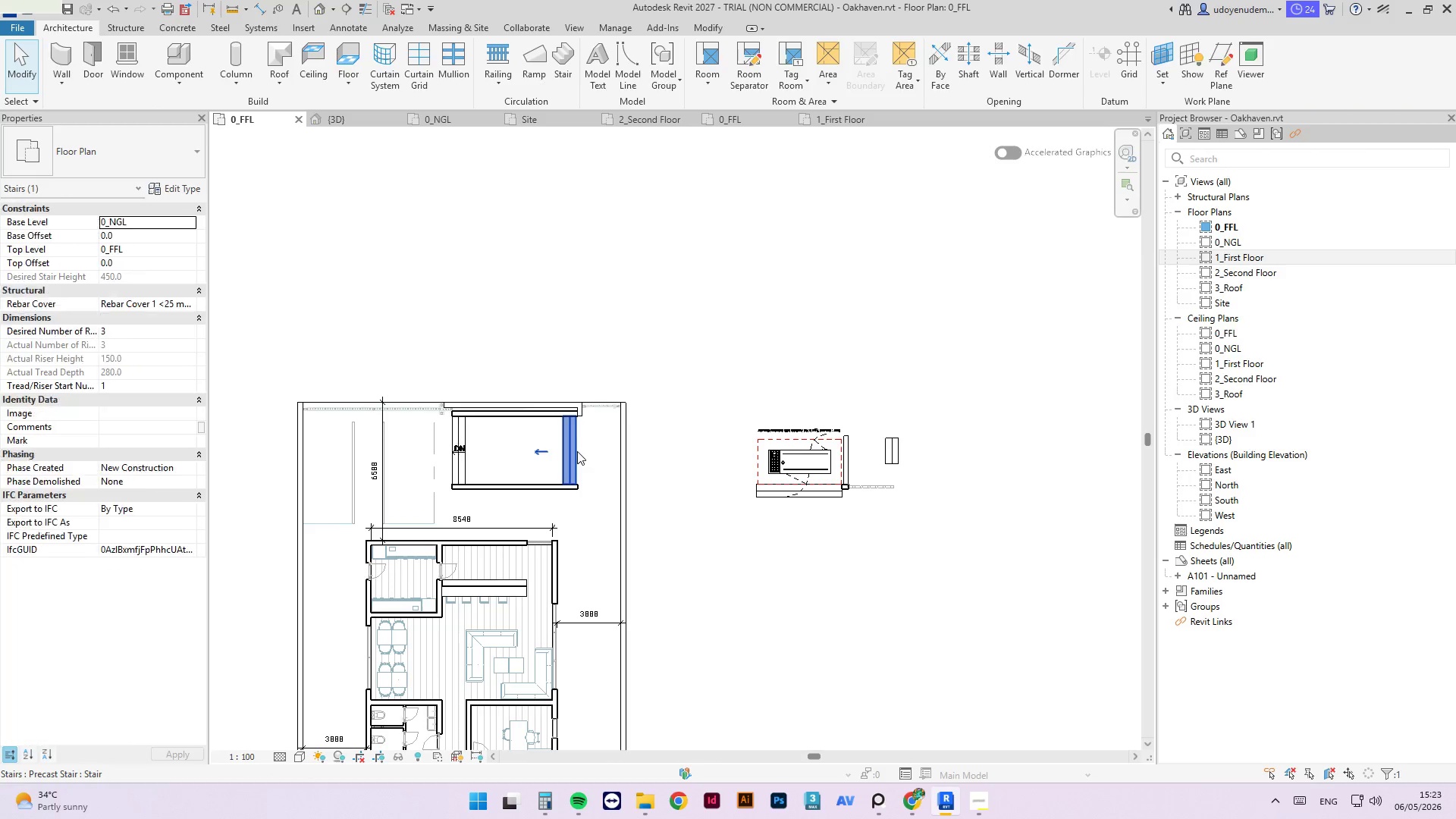 
key(Delete)
 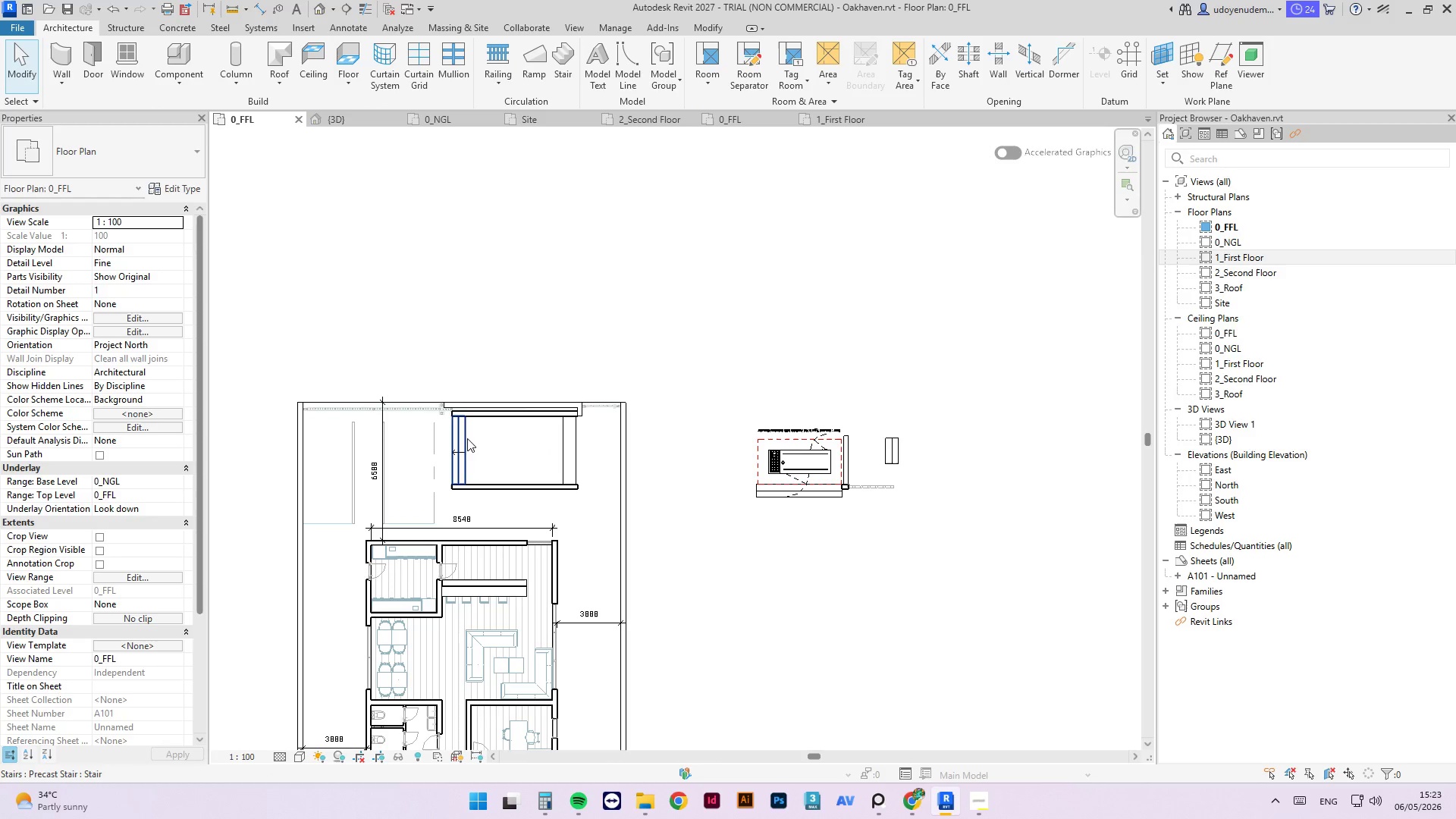 
left_click([466, 438])
 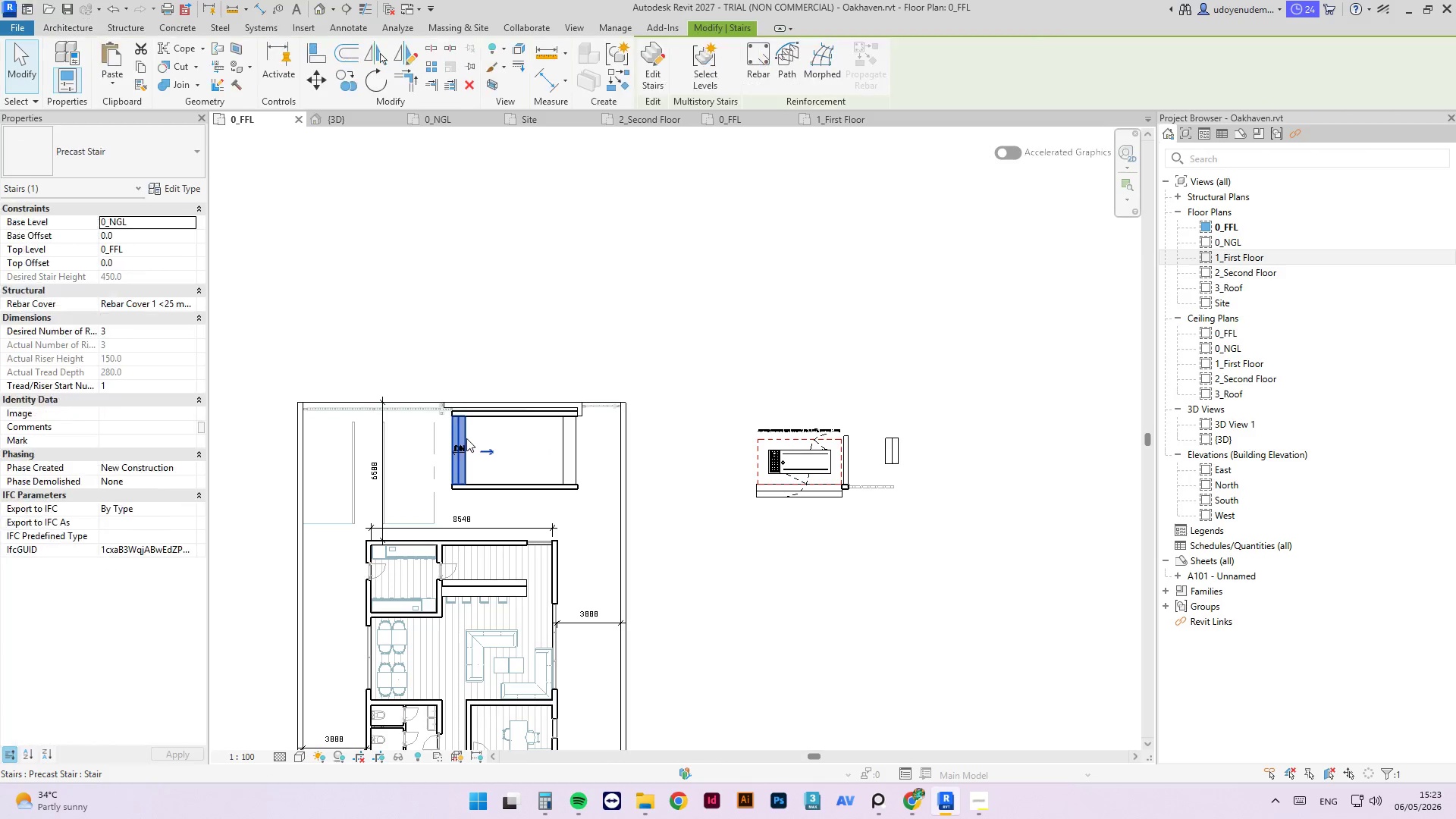 
key(Delete)
 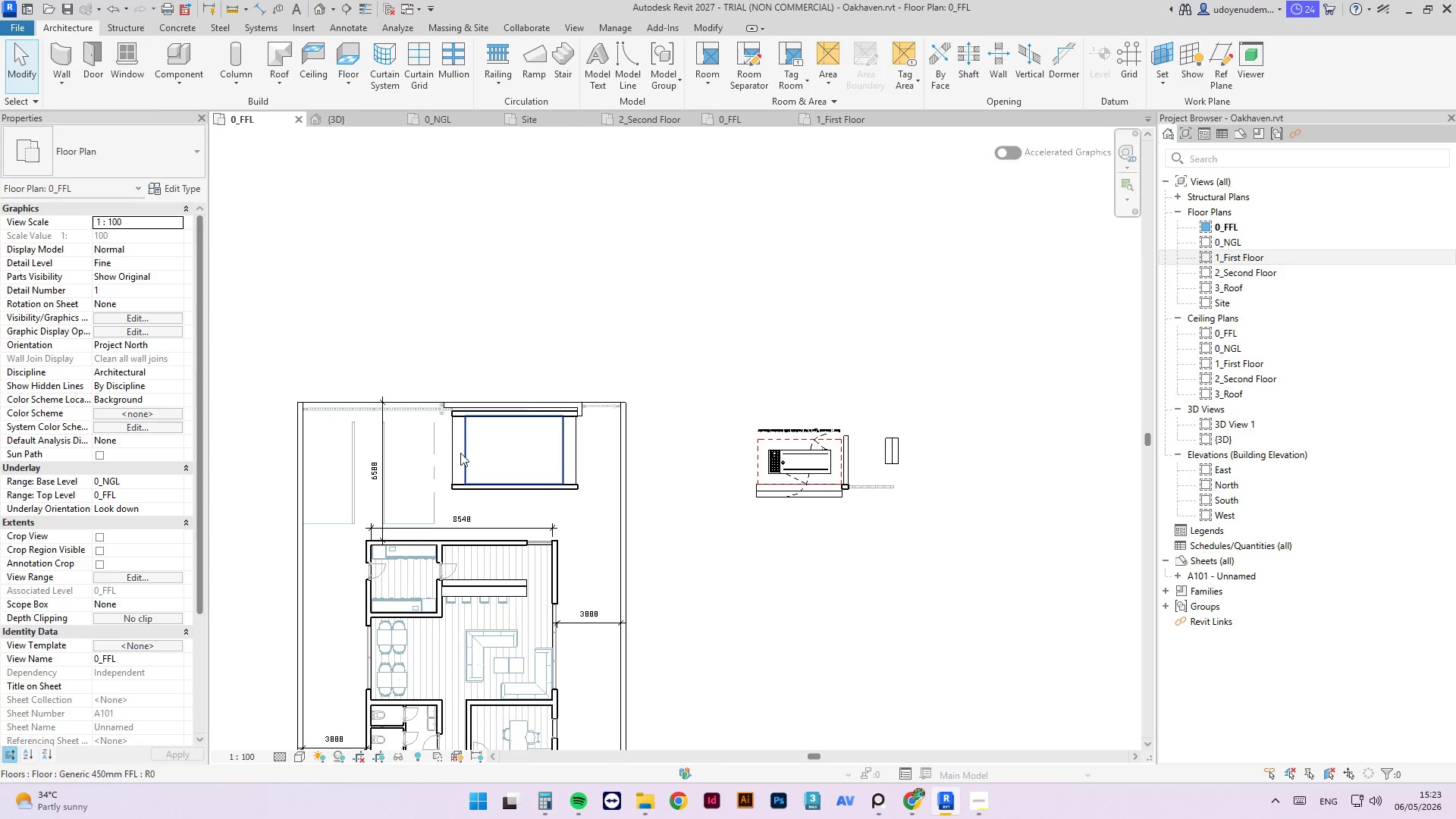 
left_click([468, 454])
 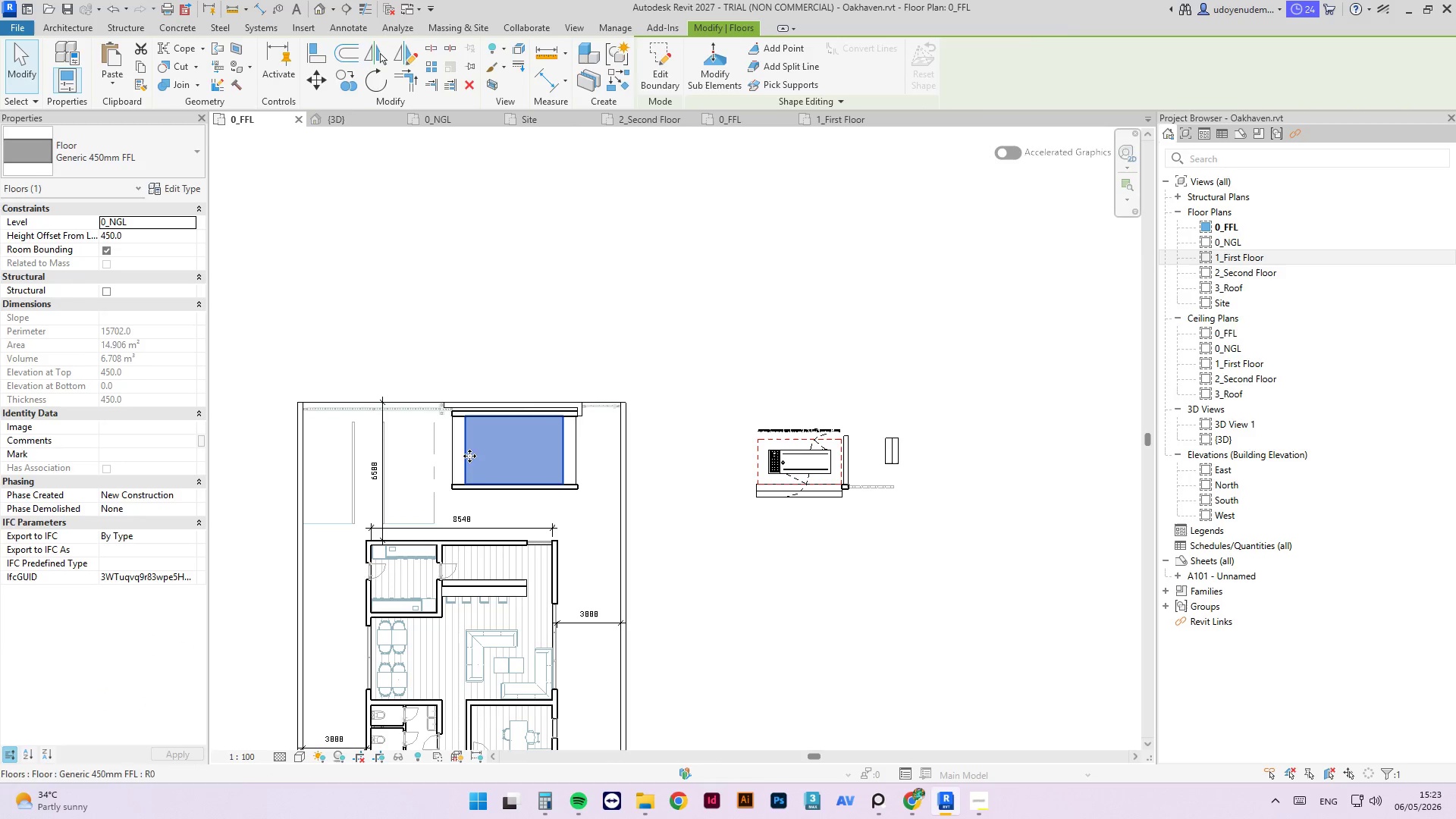 
key(Delete)
 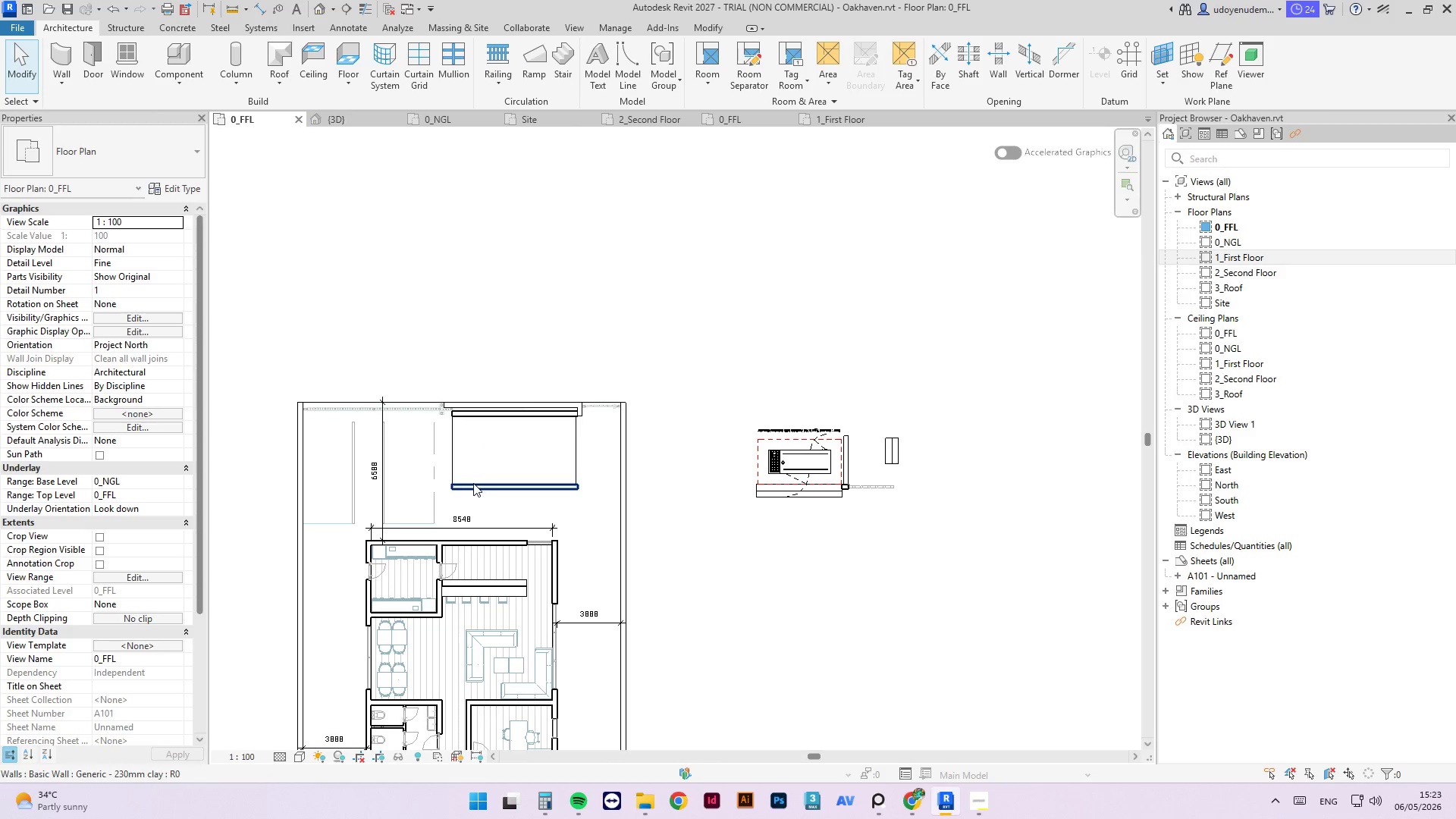 
left_click([473, 485])
 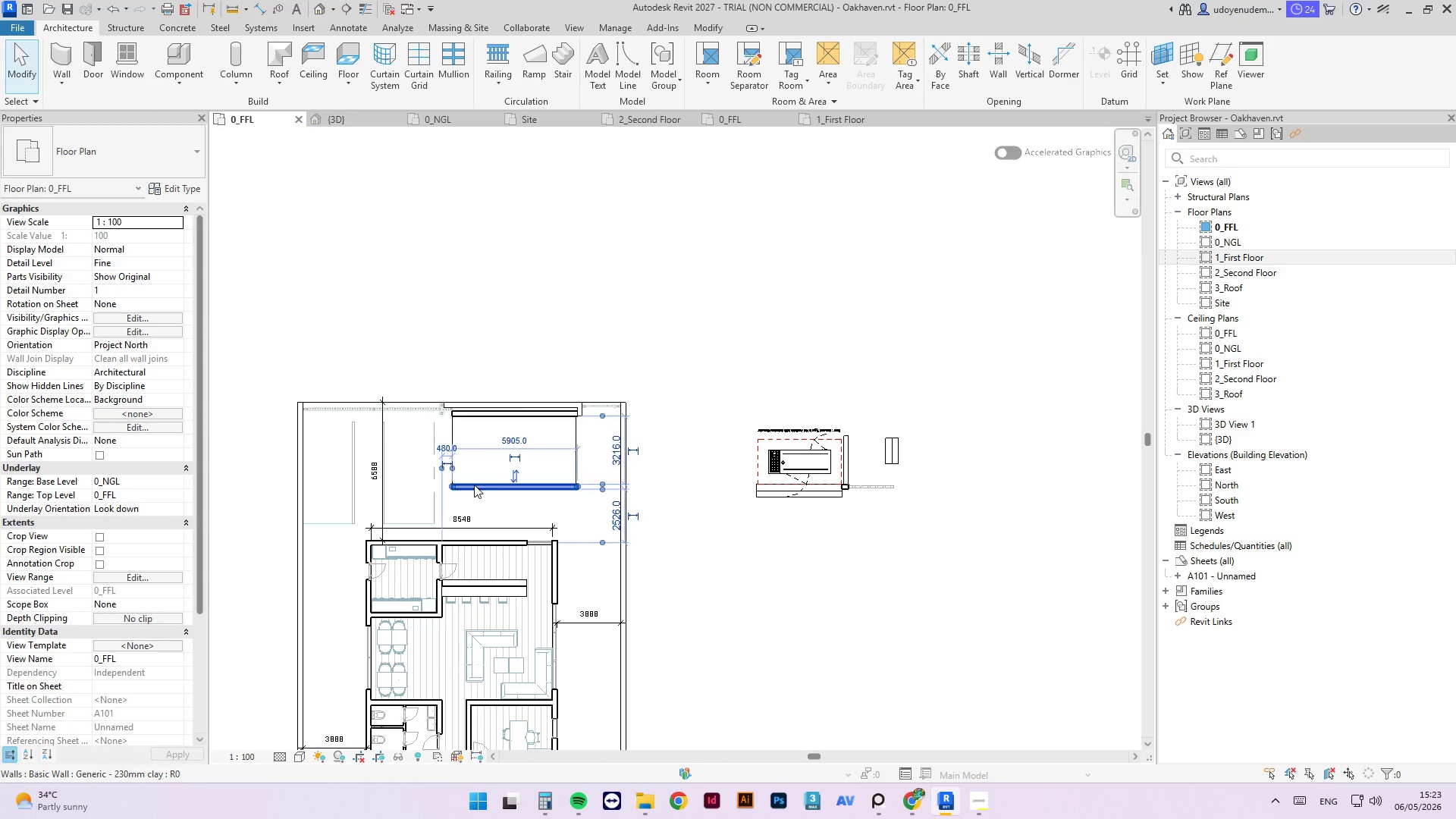 
key(Delete)
 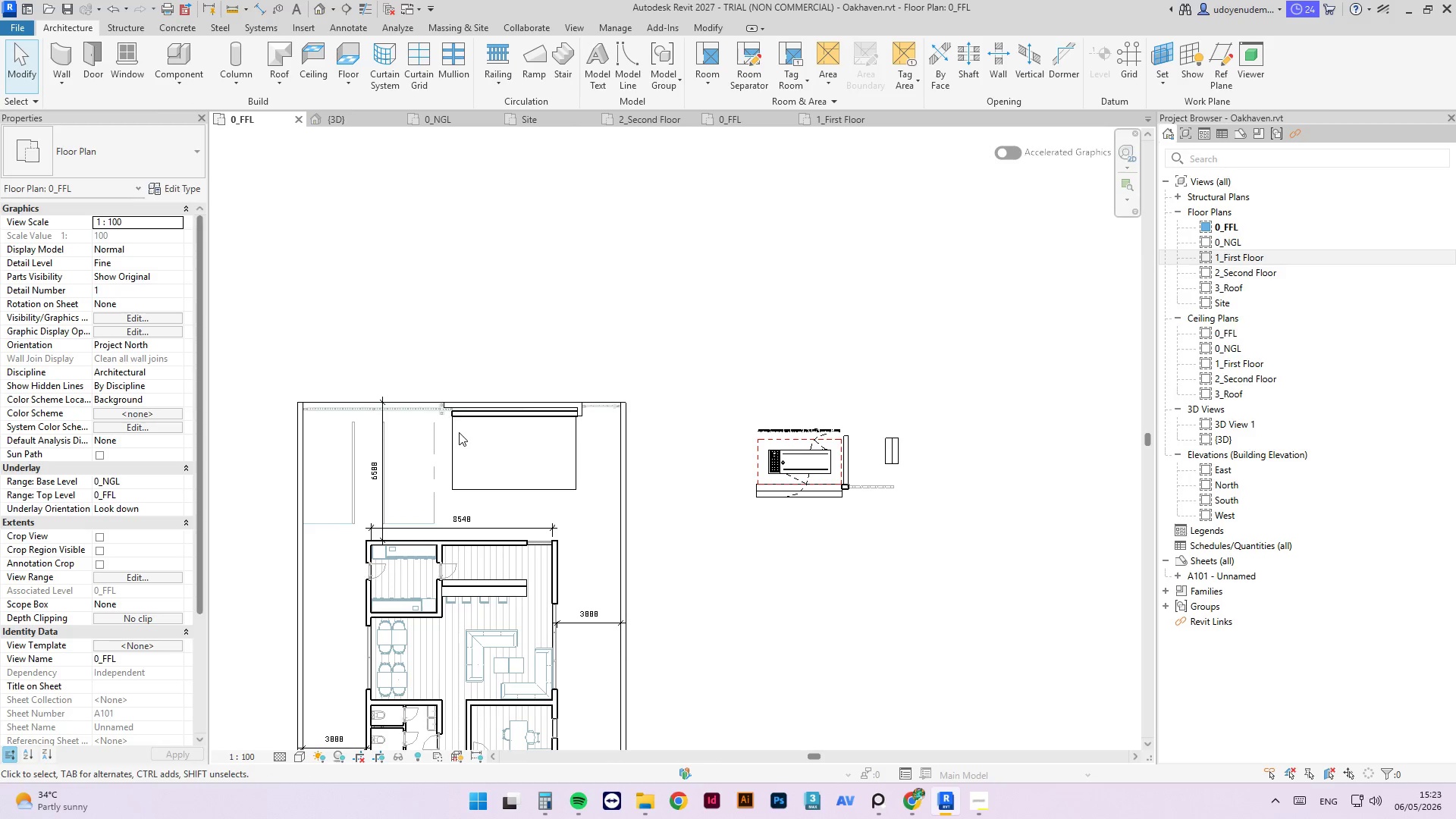 
left_click([454, 432])
 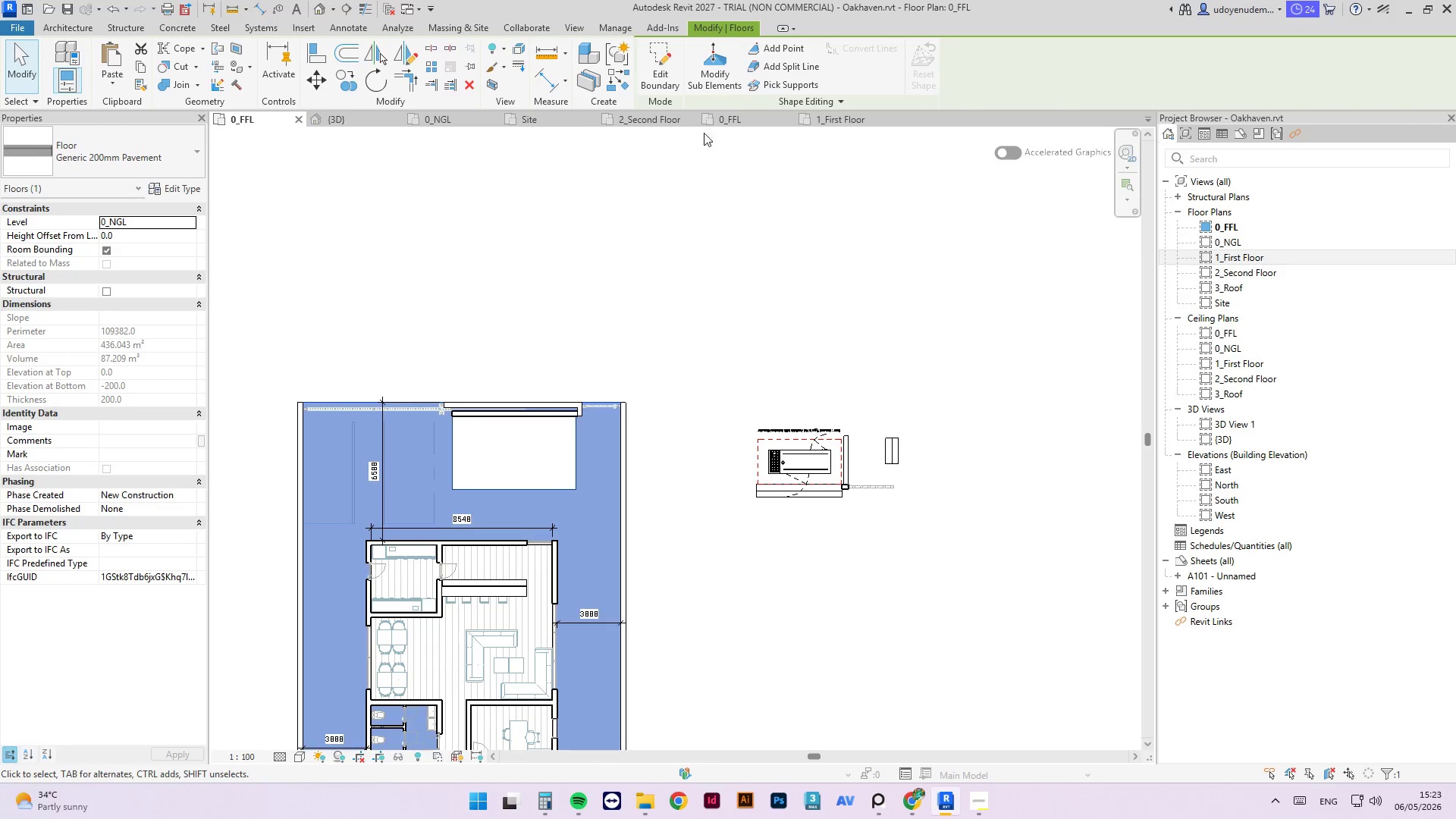 
left_click([662, 67])
 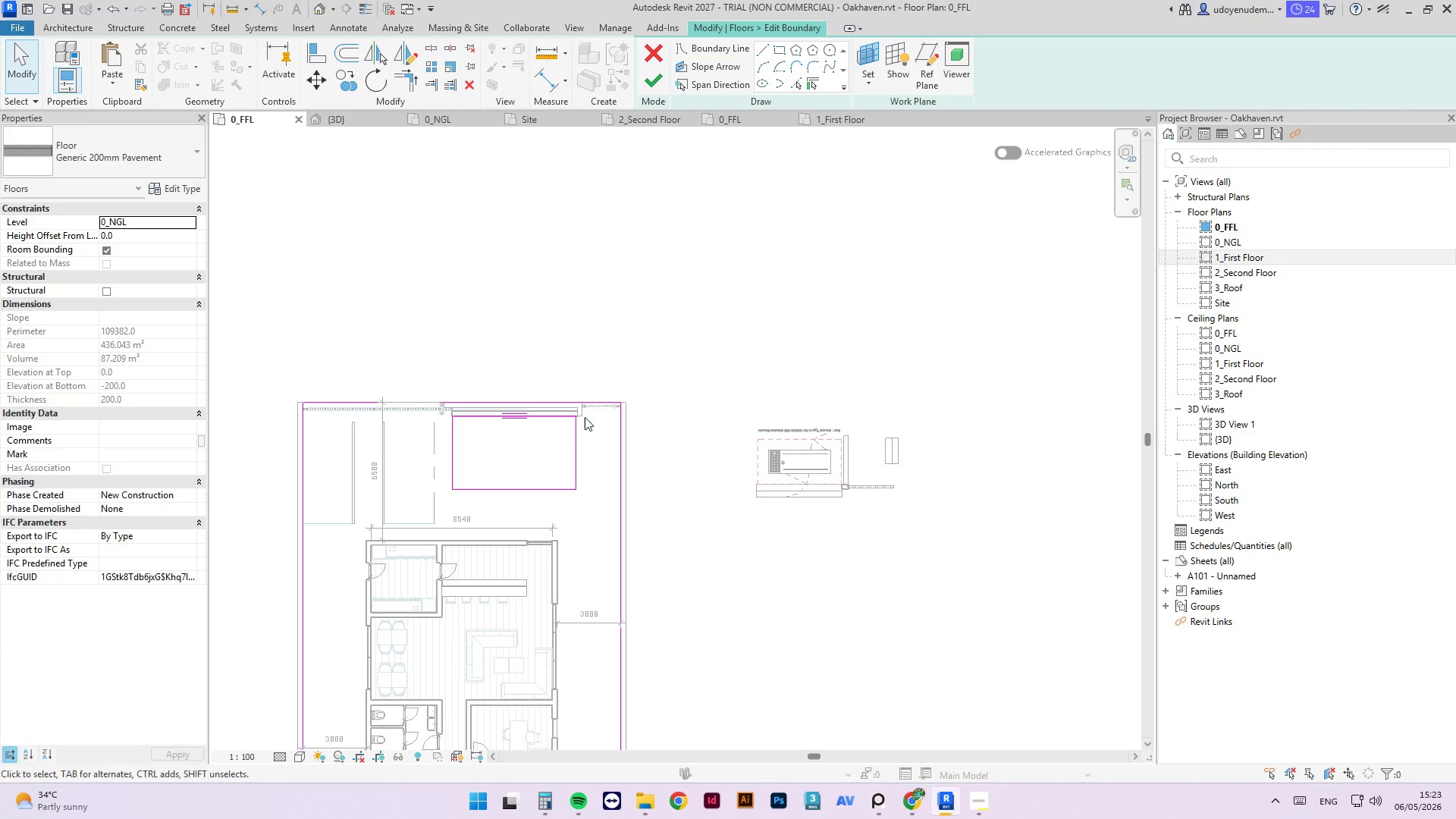 
left_click_drag(start_coordinate=[587, 416], to_coordinate=[427, 510])
 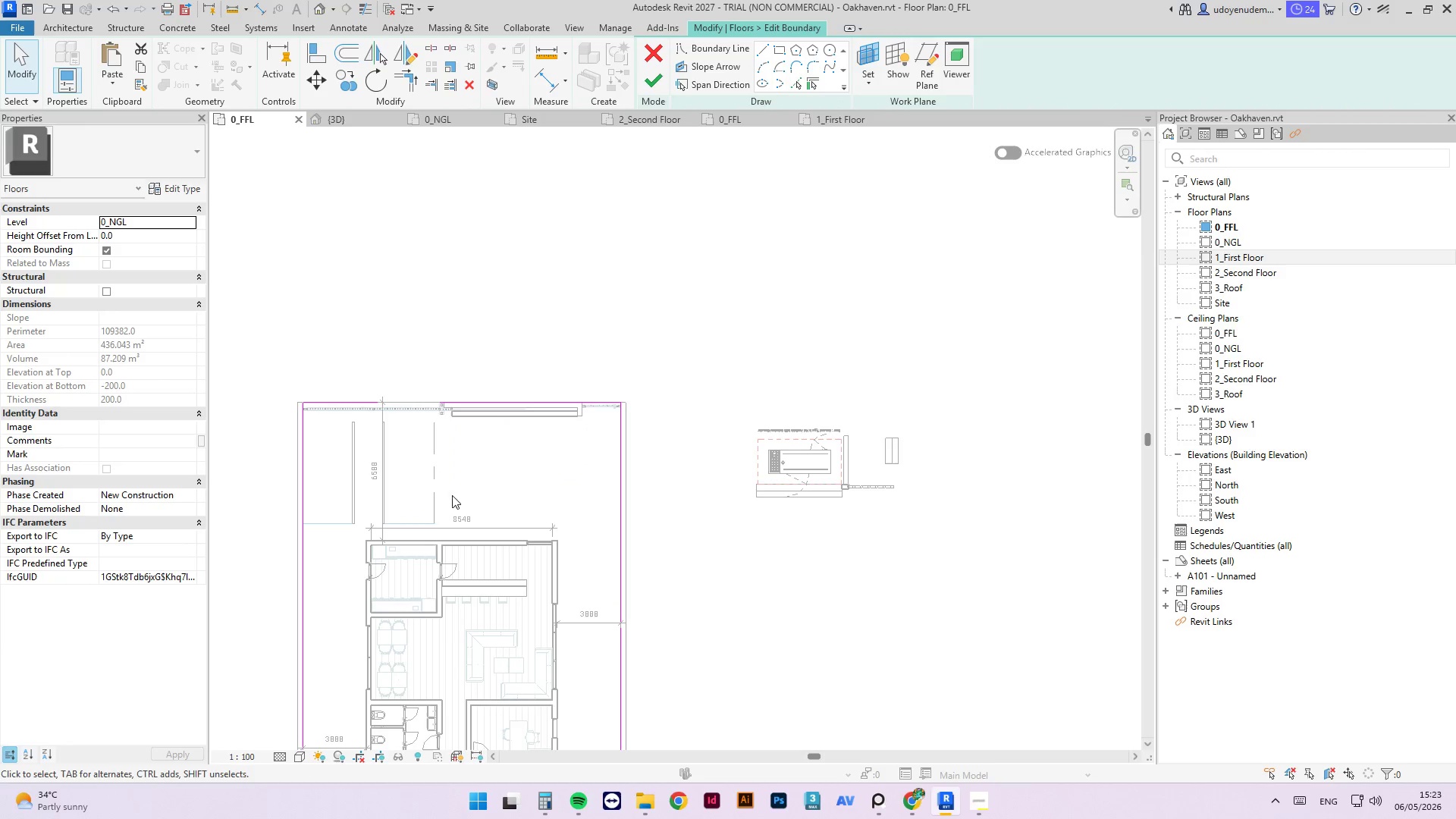 
key(Delete)
 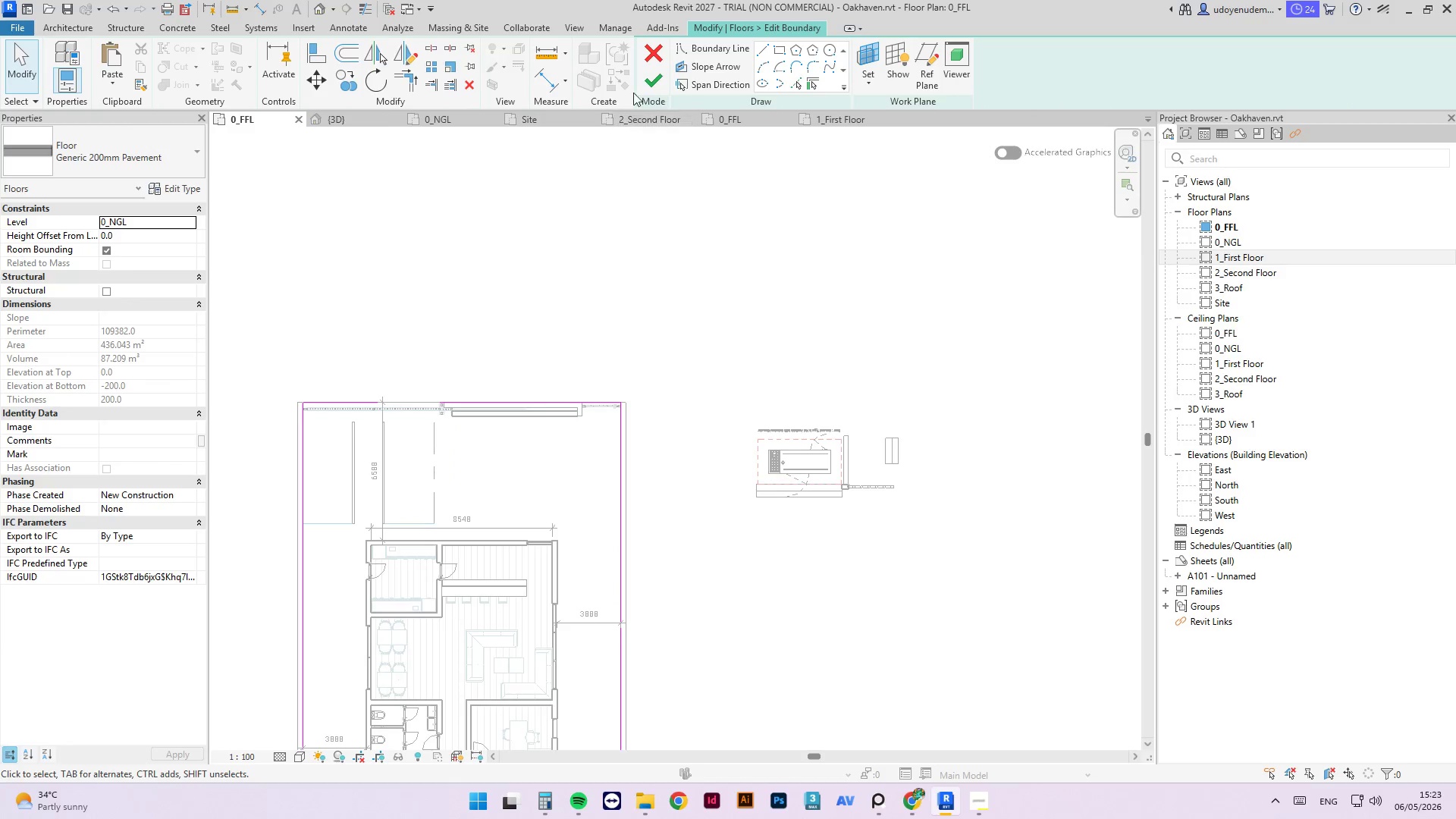 
left_click([643, 83])
 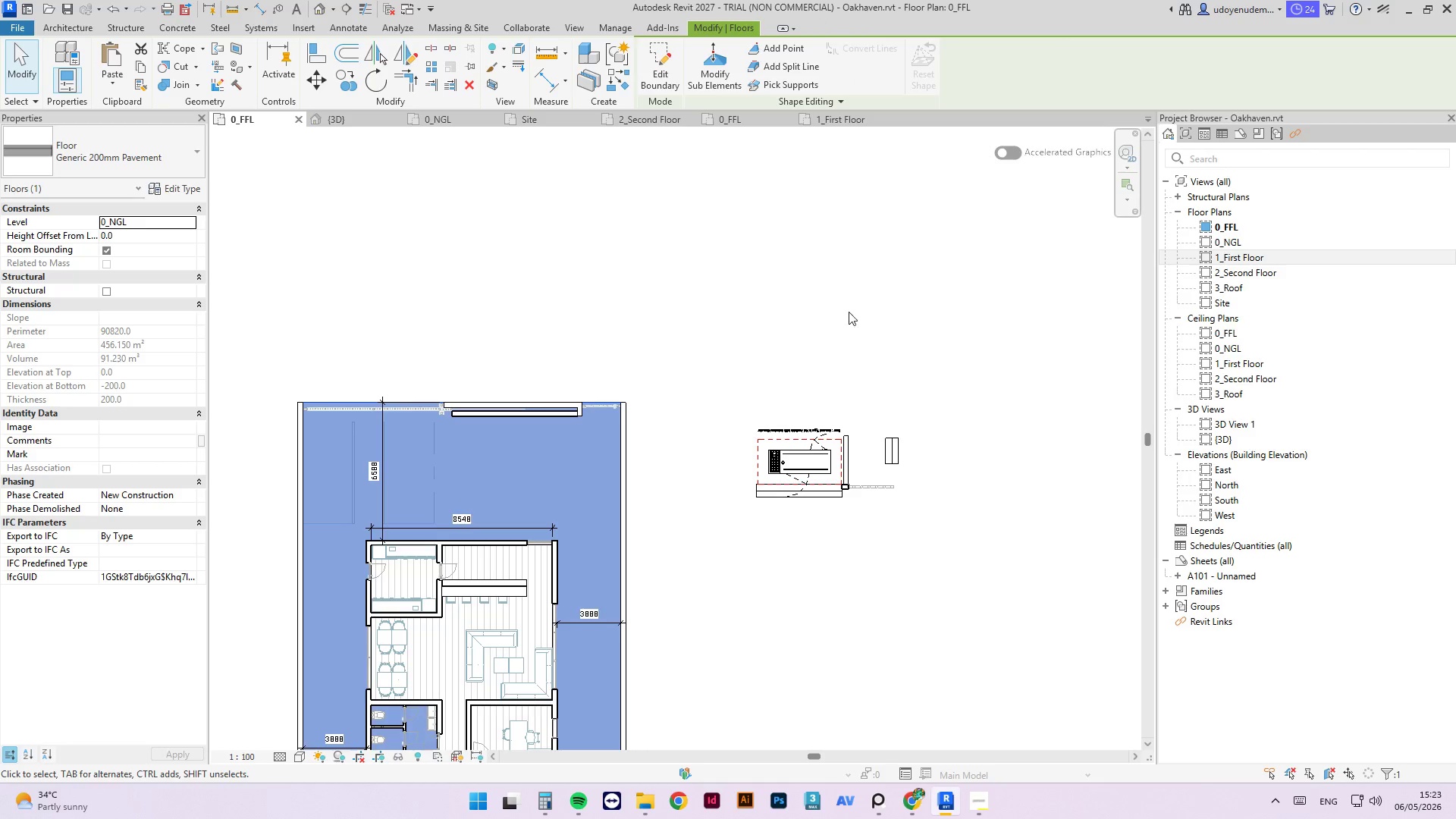 
left_click([901, 366])
 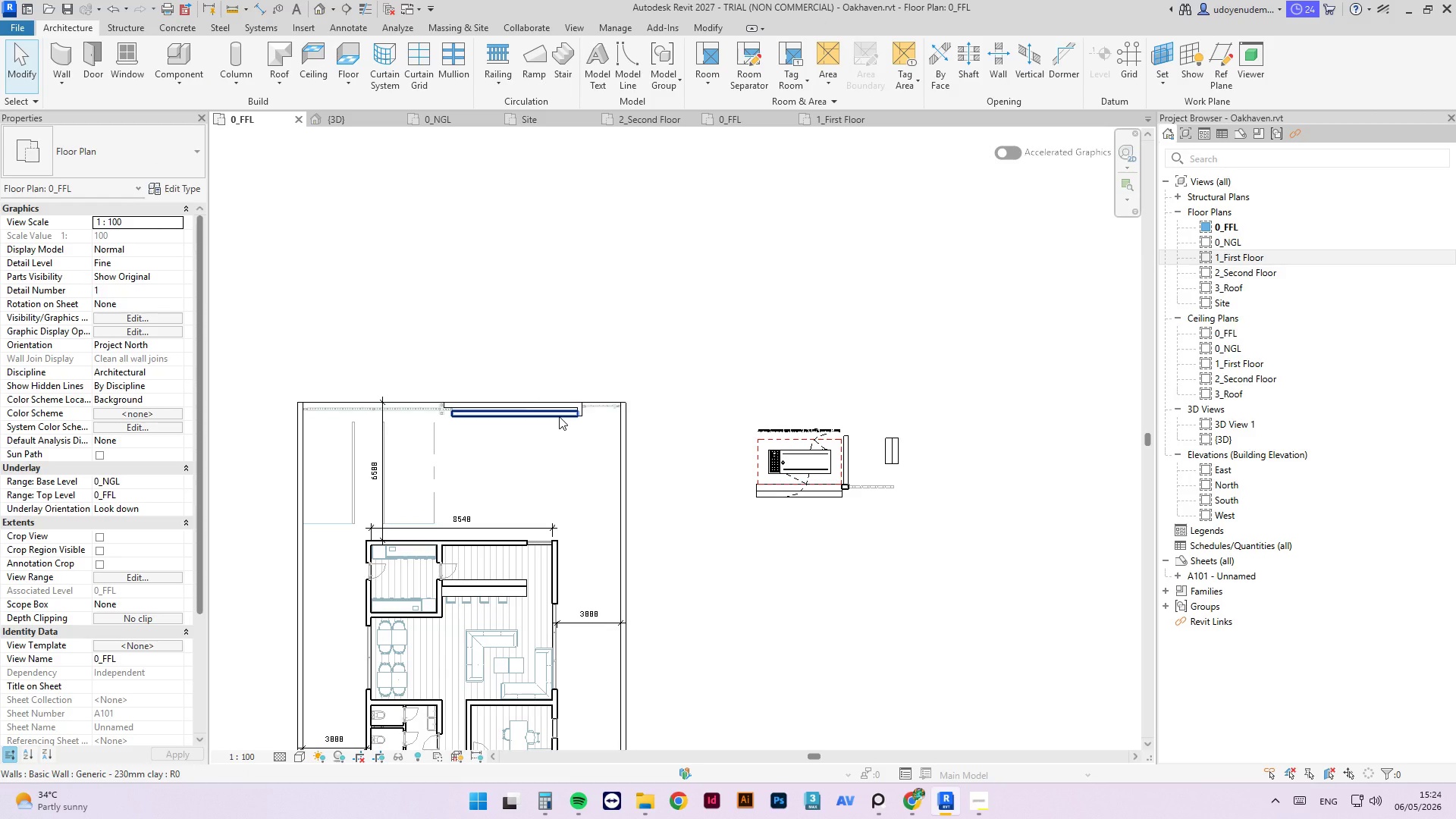 
left_click([569, 415])
 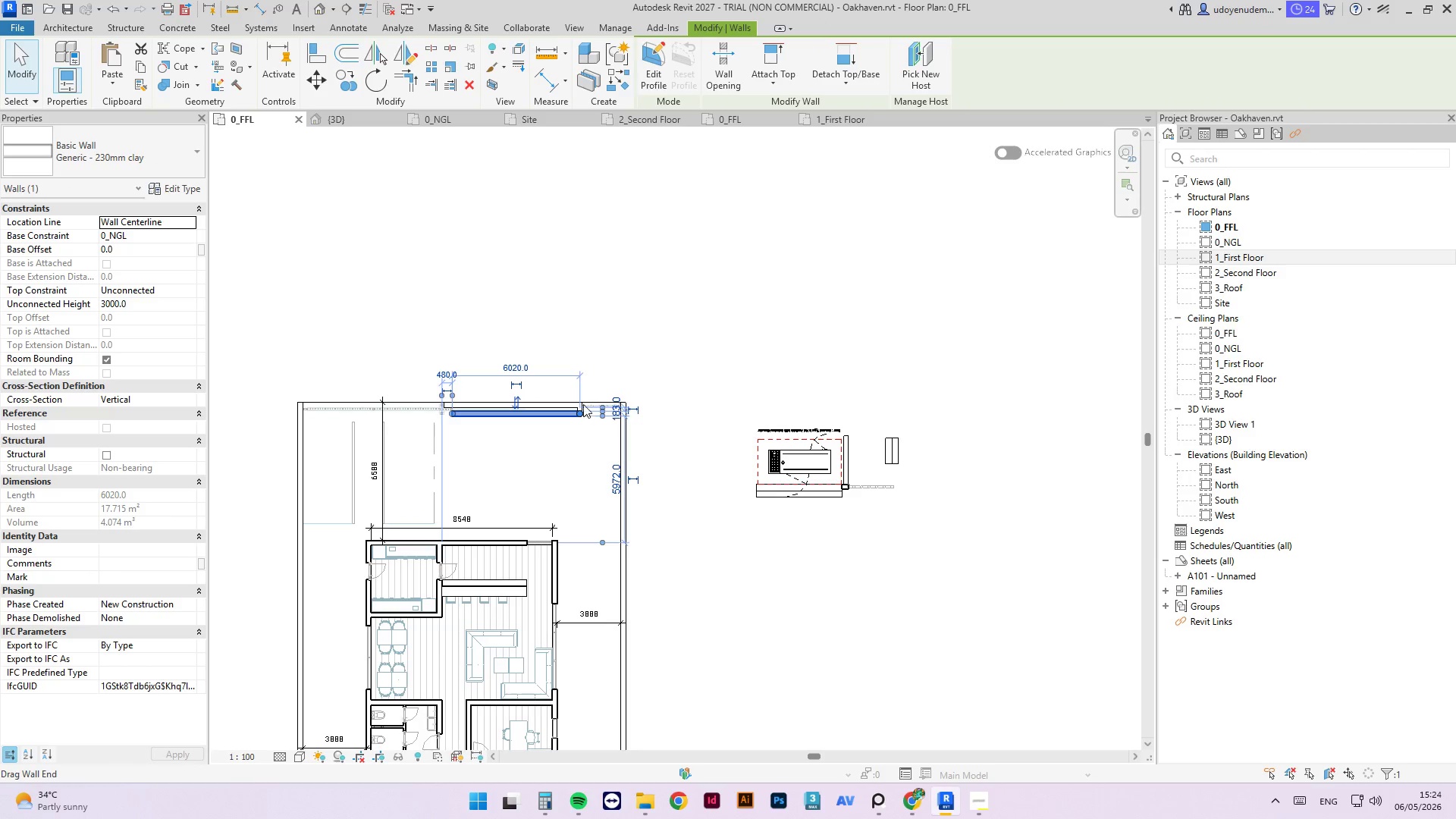 
hold_key(key=ControlLeft, duration=0.92)
left_click([566, 408])
 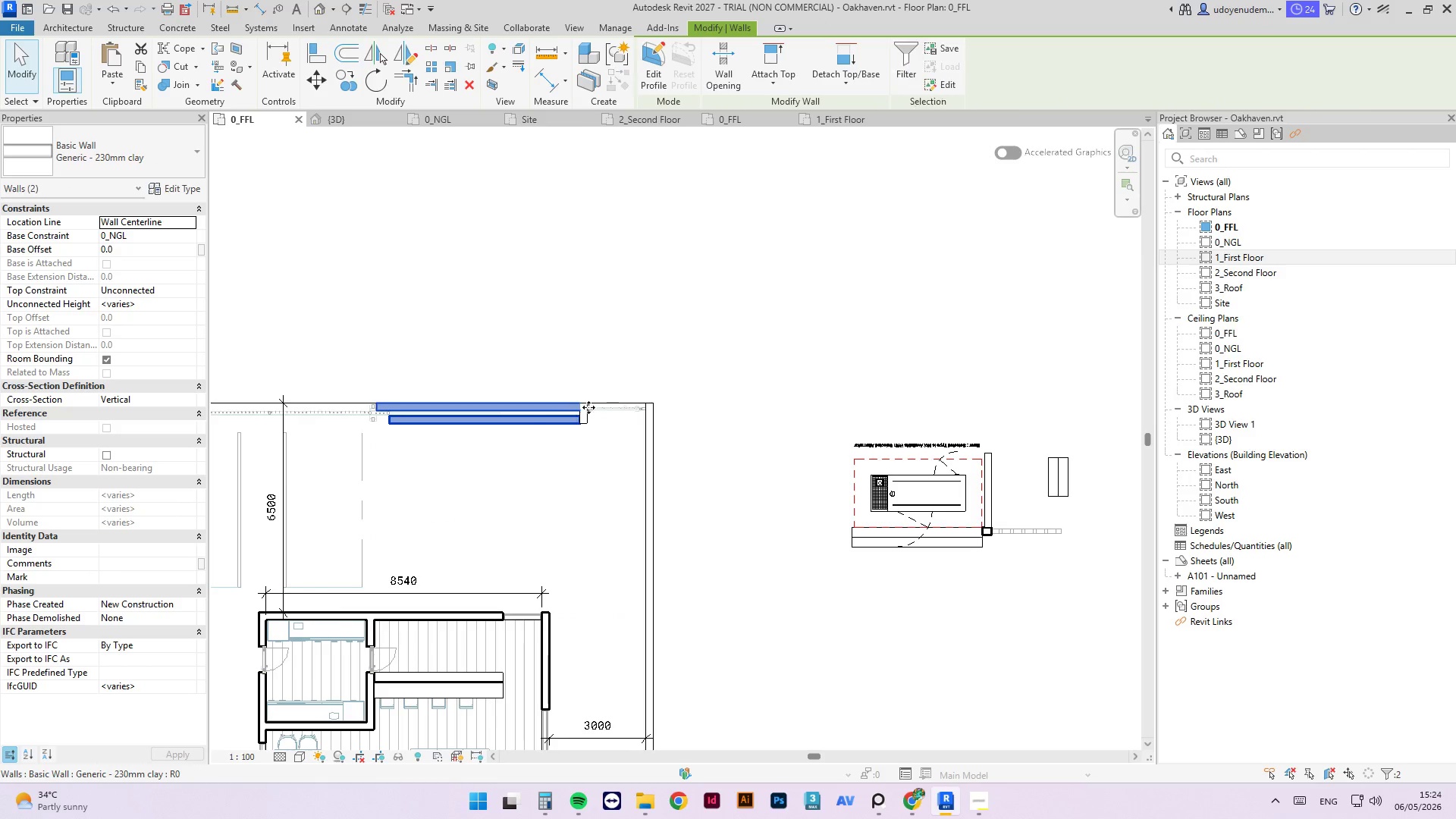 
scroll: coordinate [572, 402], scroll_direction: up, amount: 3.0
 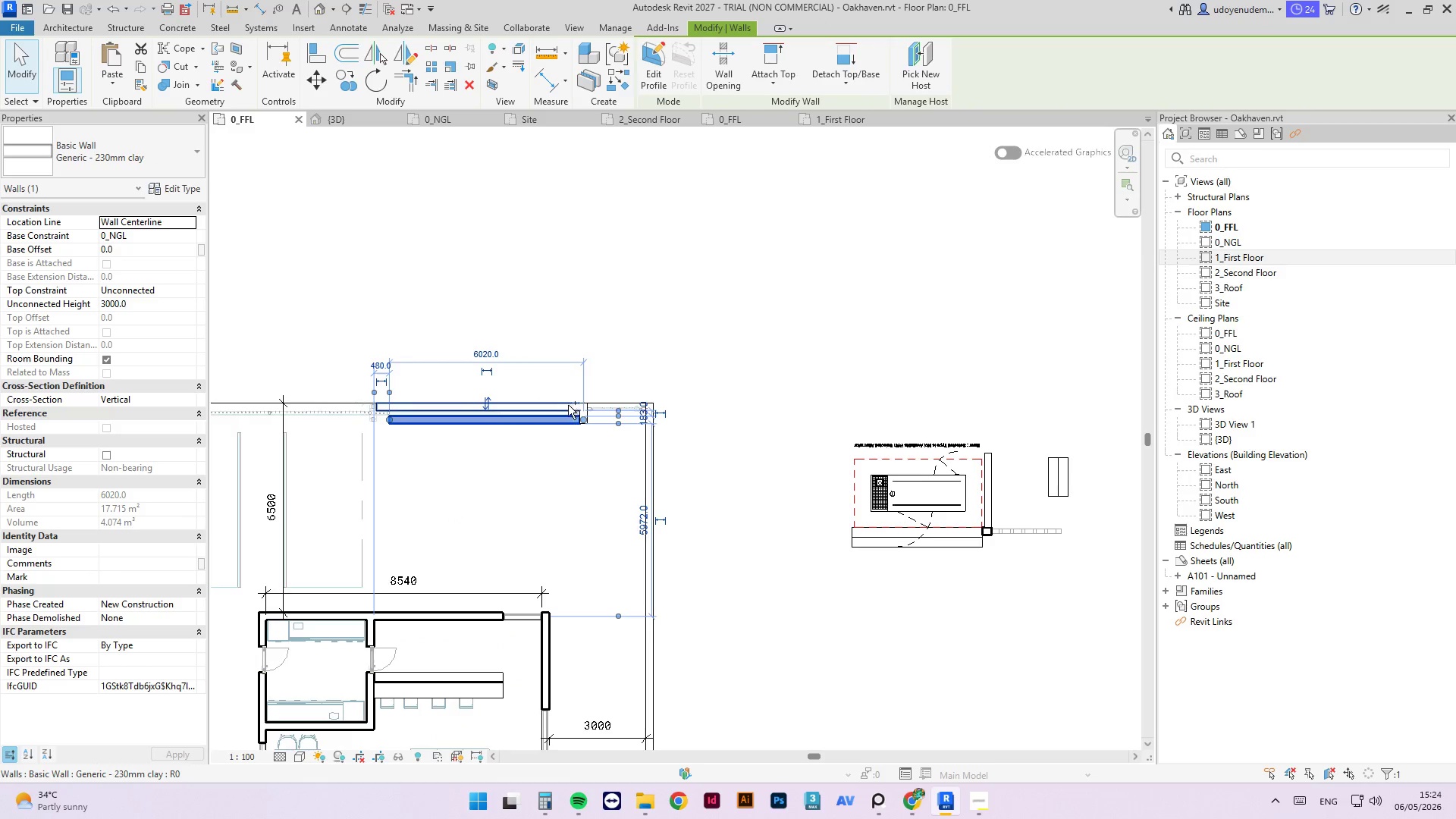 
hold_key(key=ControlLeft, duration=1.62)
 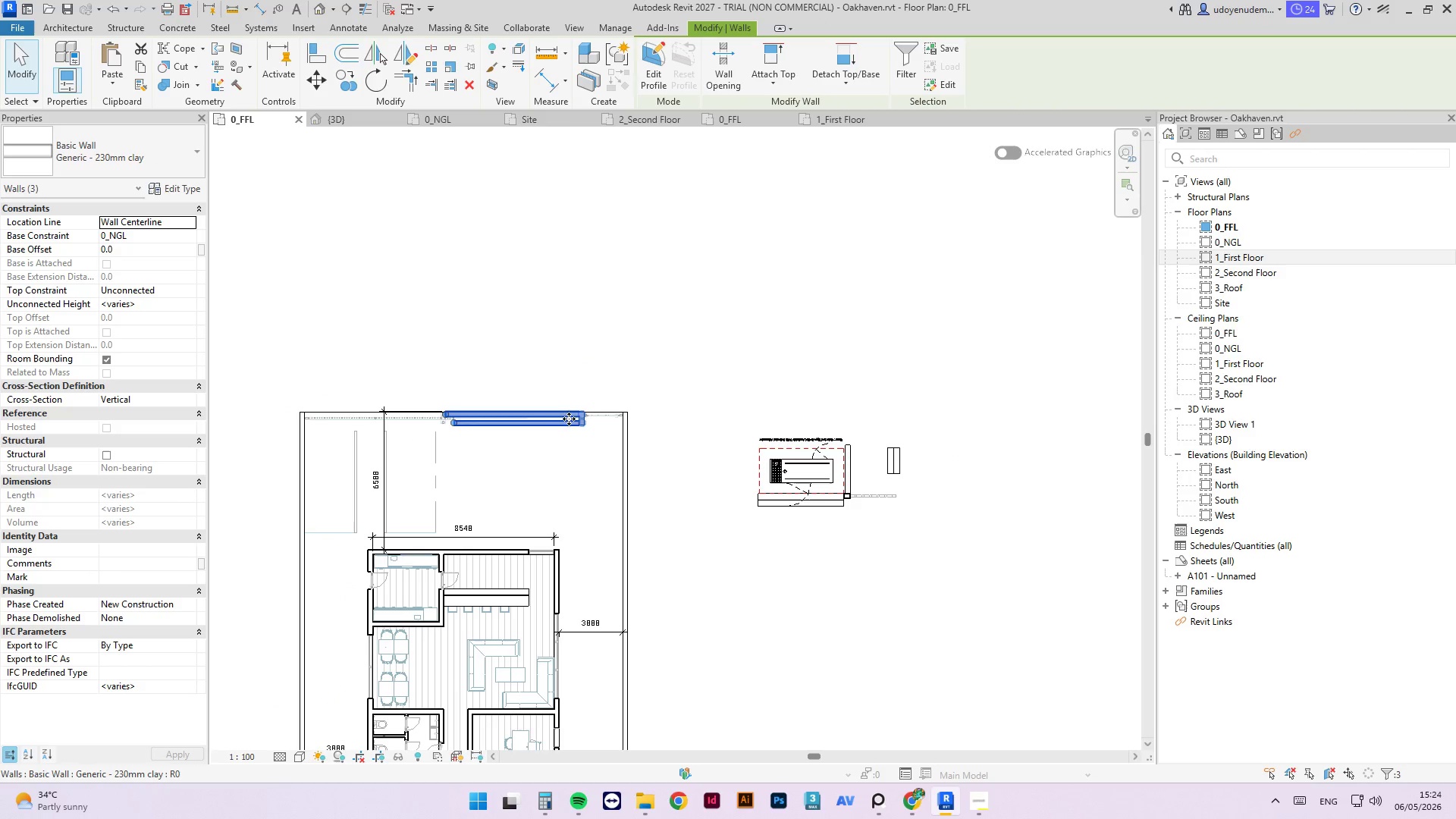 
scroll: coordinate [589, 413], scroll_direction: up, amount: 2.0
 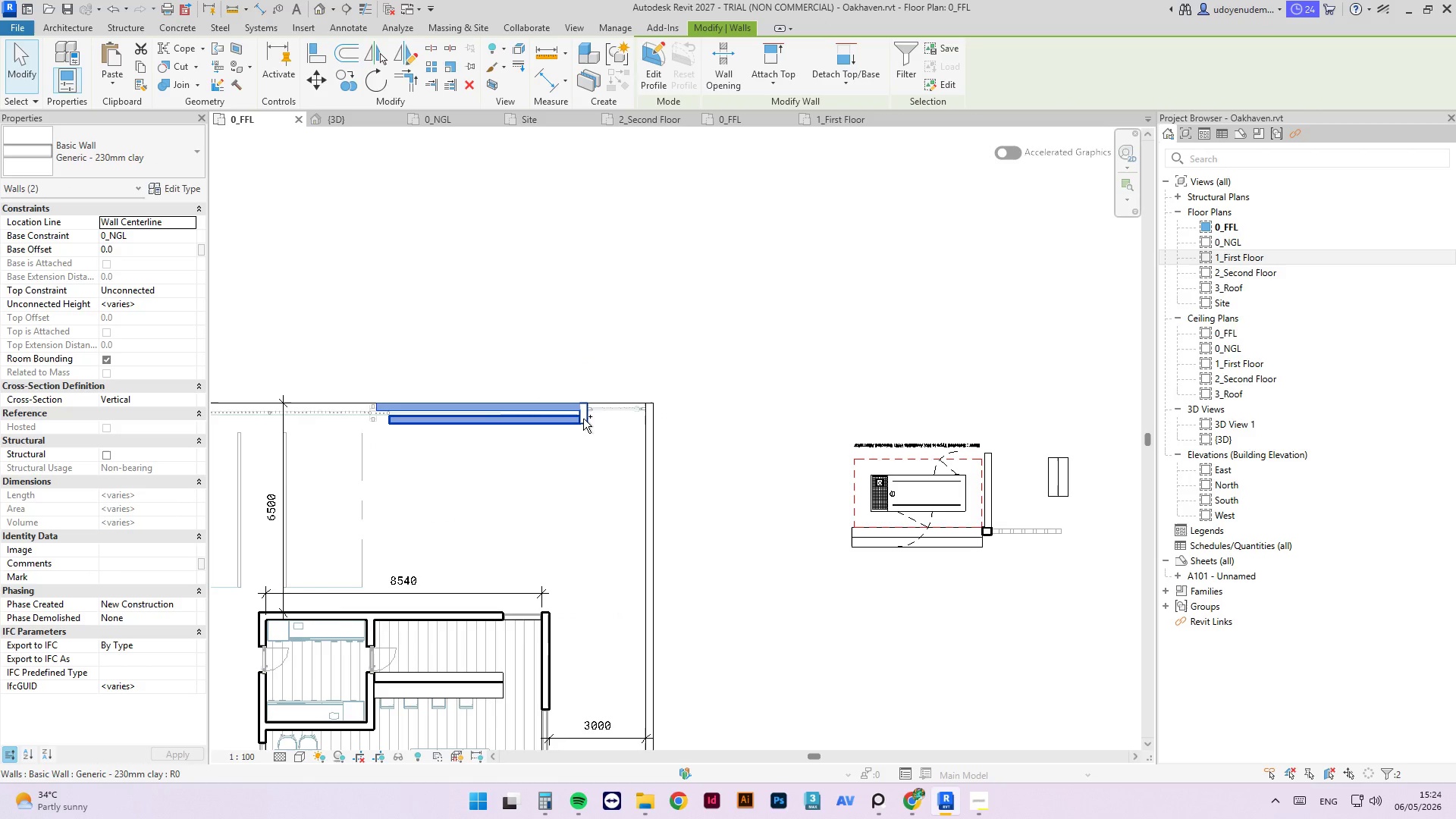 
left_click([584, 417])
 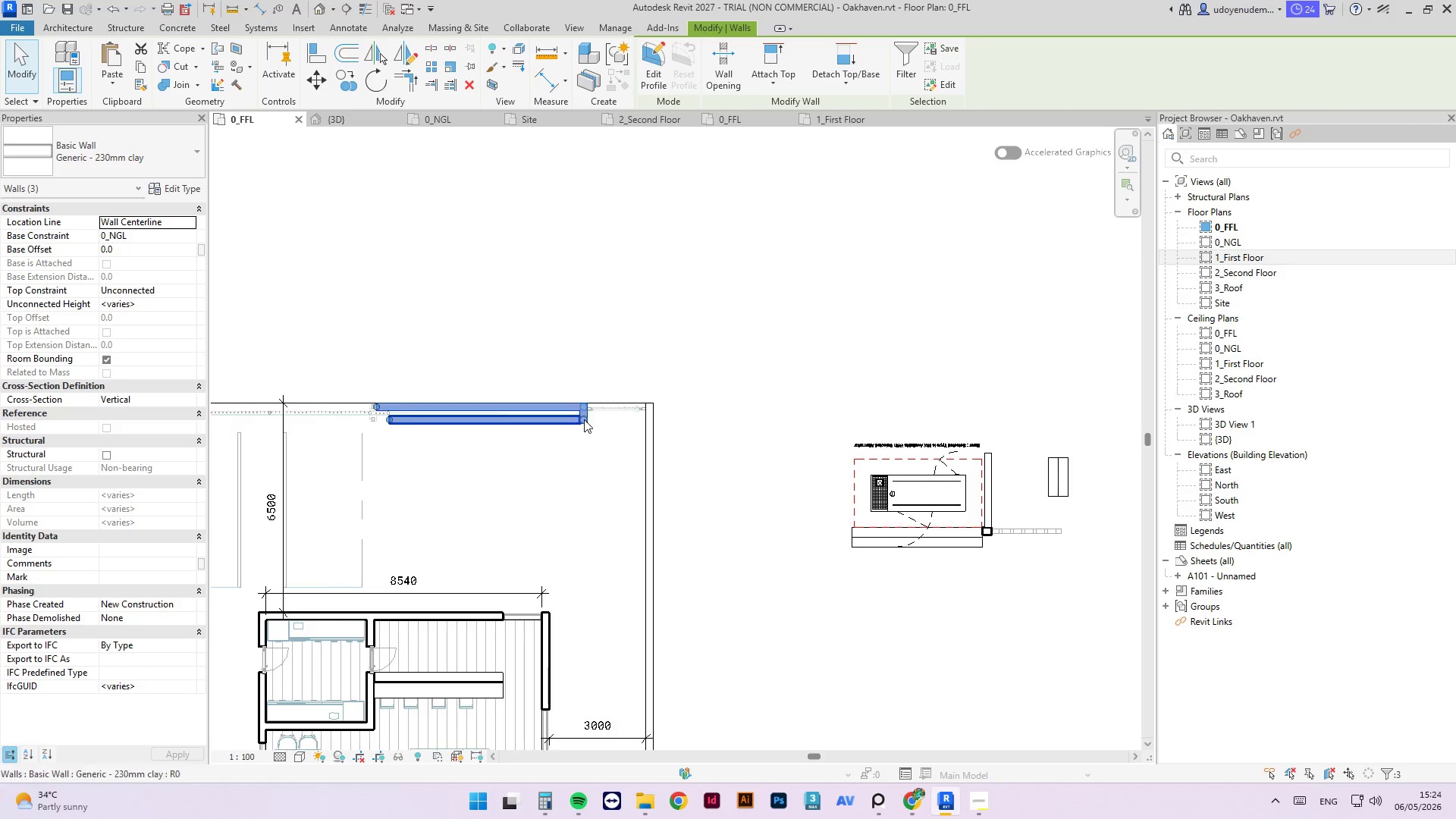 
scroll: coordinate [575, 435], scroll_direction: down, amount: 3.0
 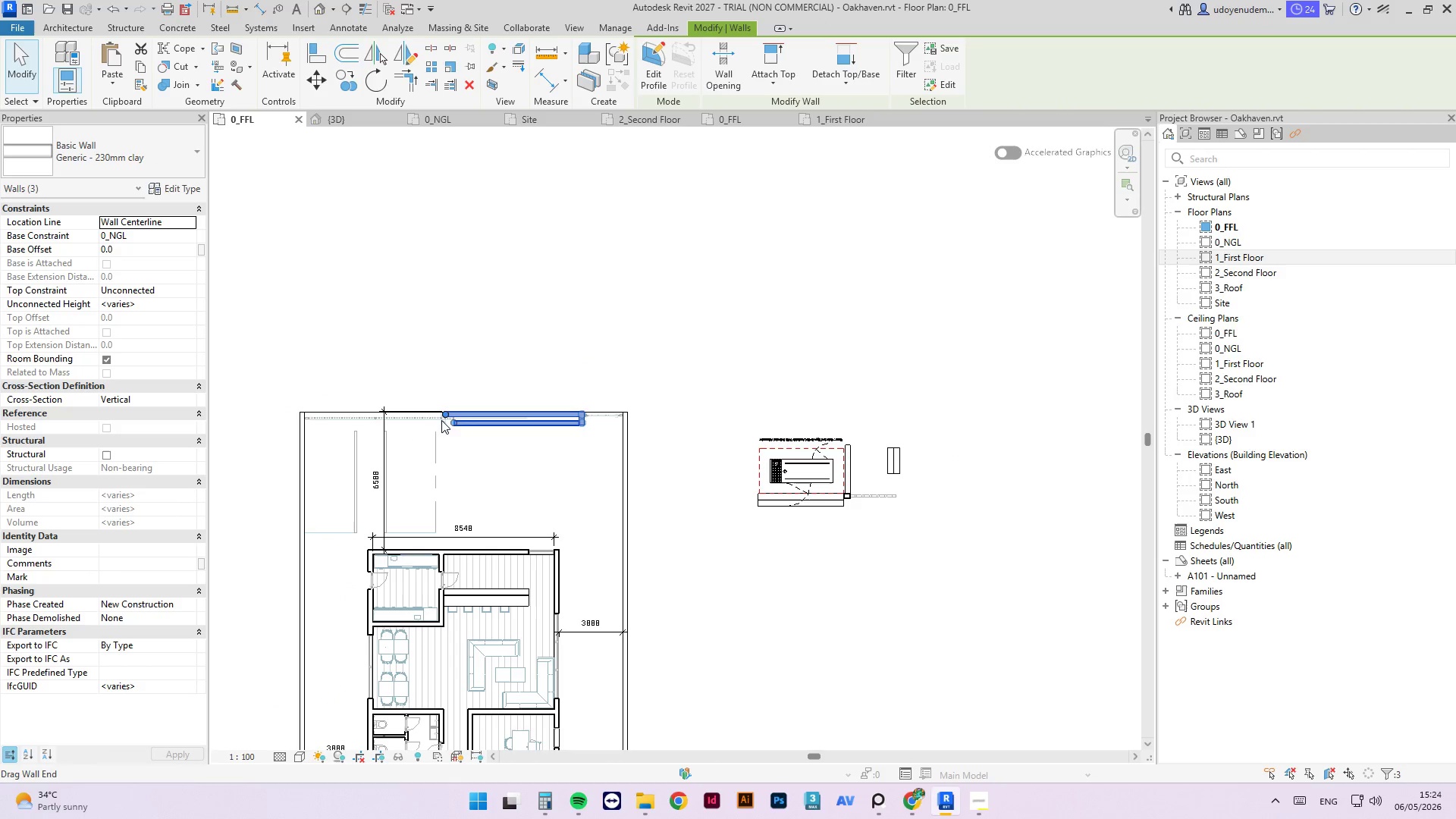 
hold_key(key=ControlLeft, duration=0.66)
left_click([425, 422])
 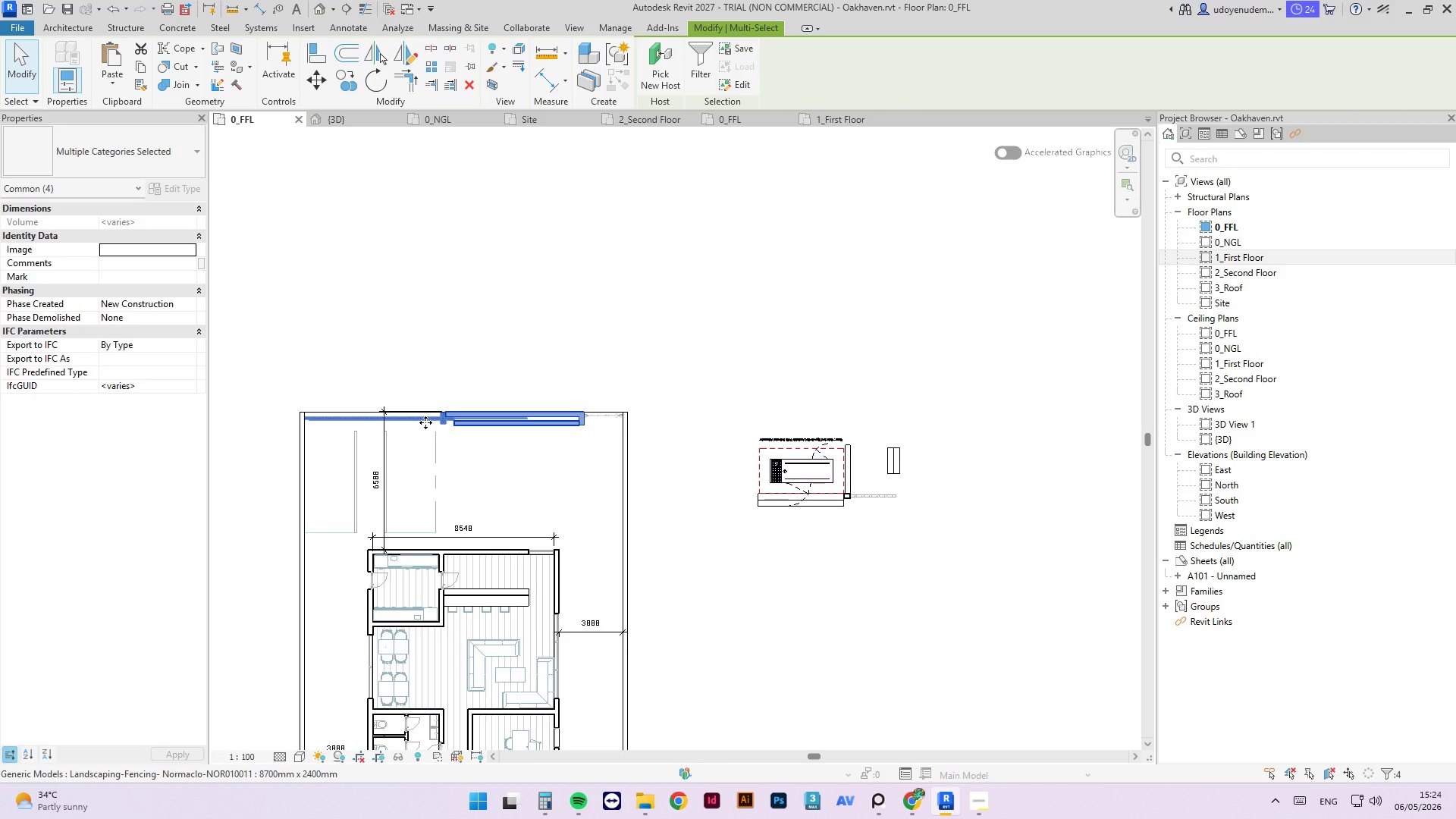 
type(ro)
 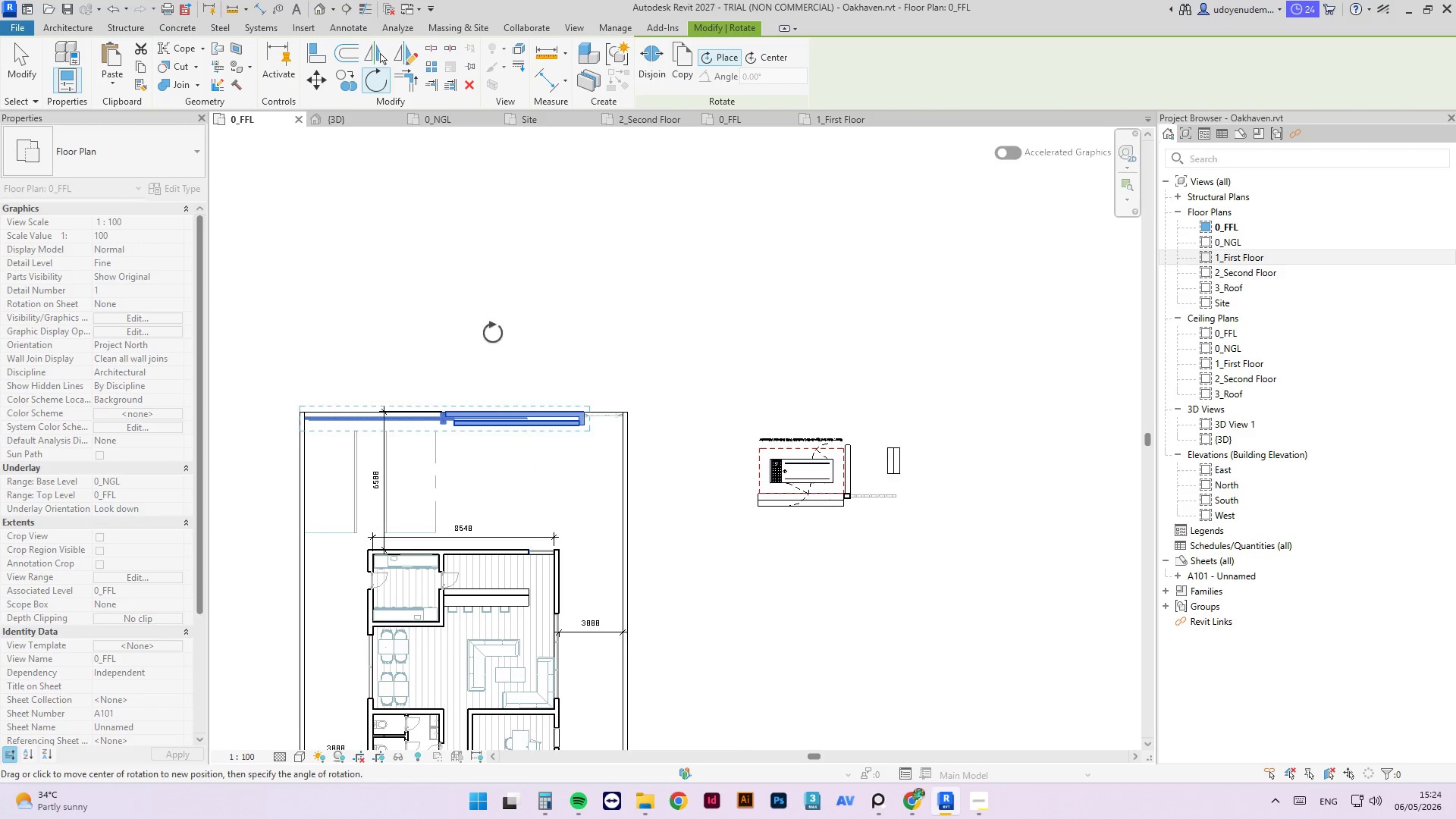 
scroll: coordinate [420, 478], scroll_direction: up, amount: 7.0
 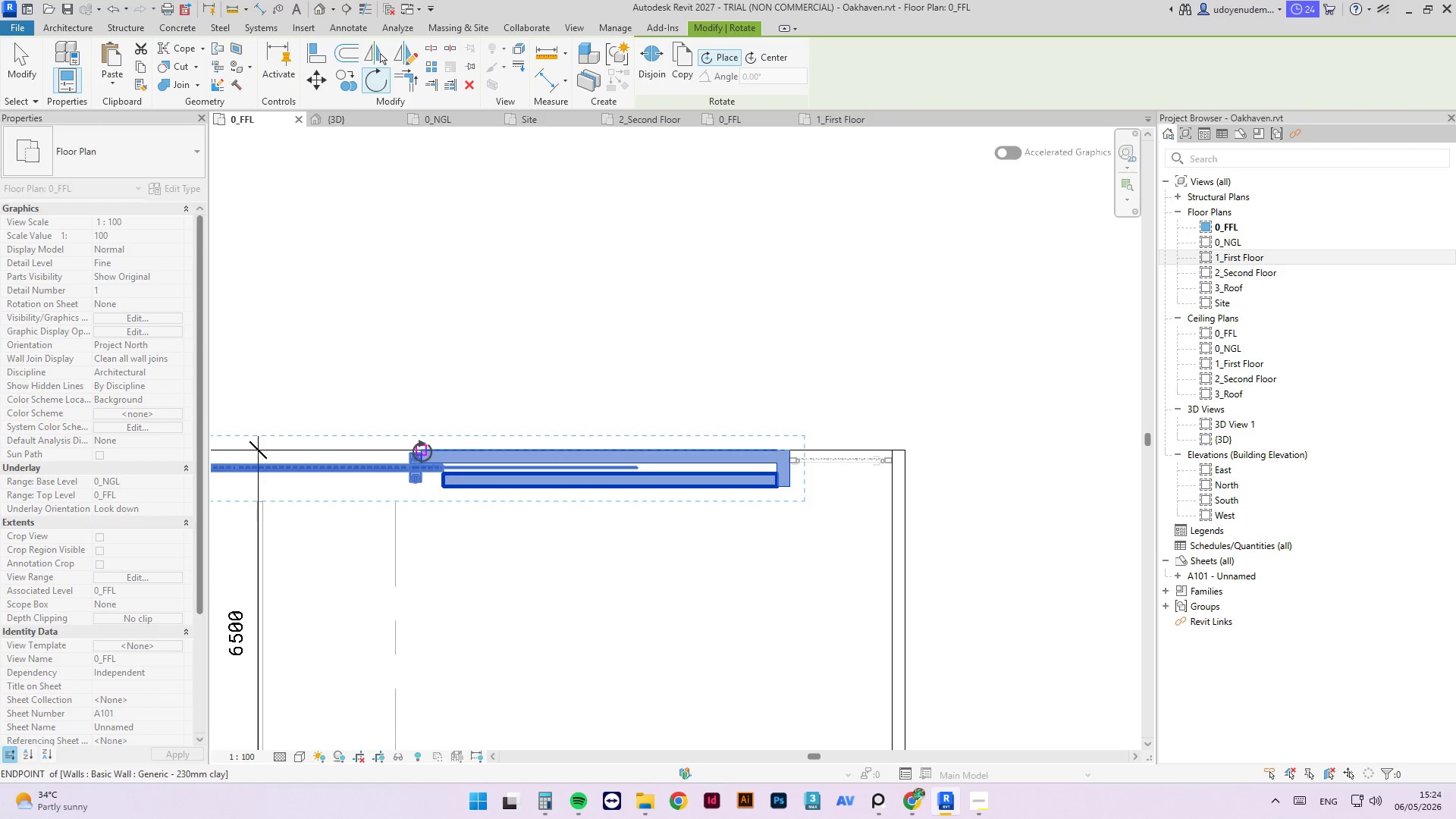 
left_click([422, 451])
 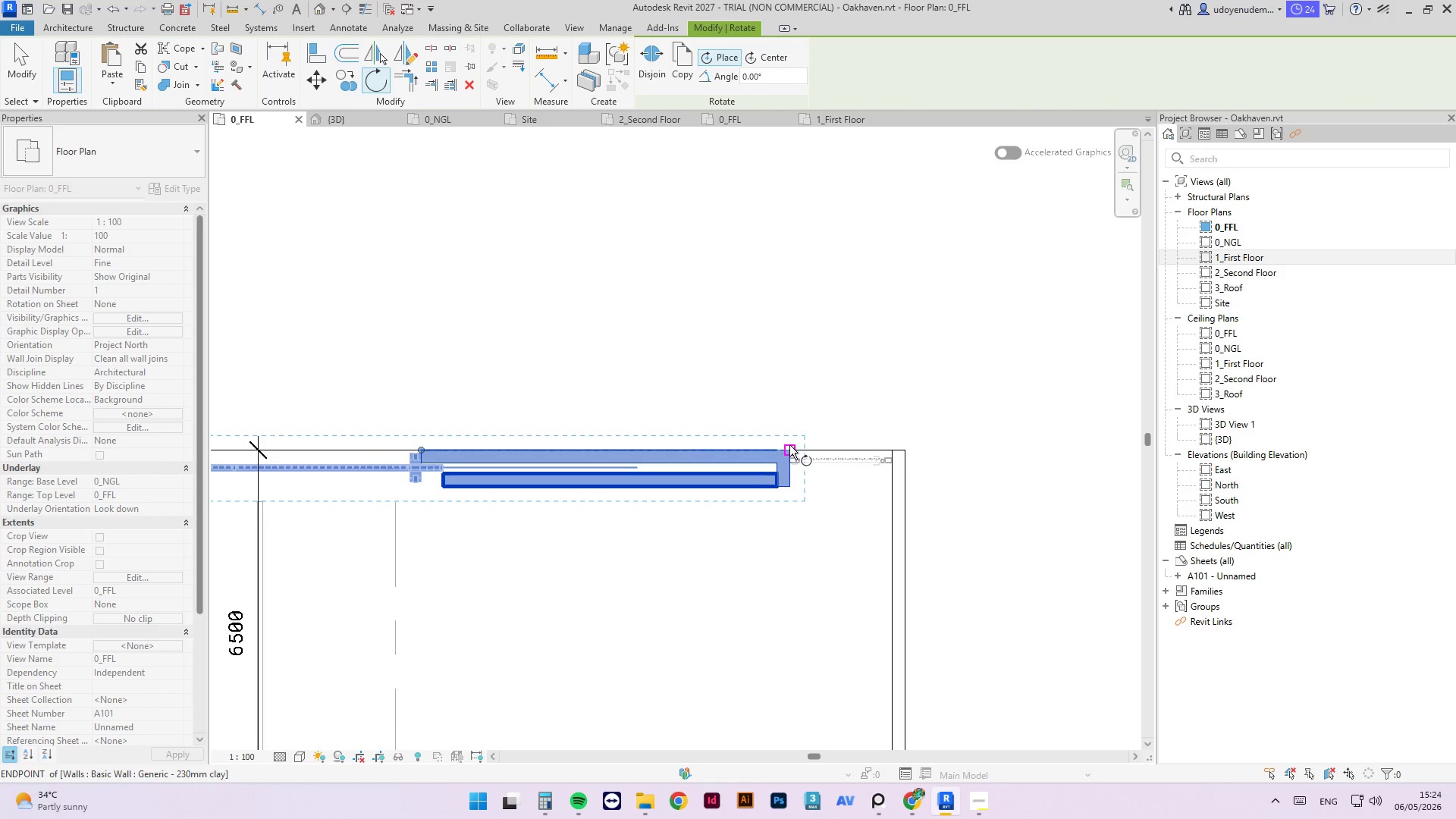 
left_click([789, 448])
 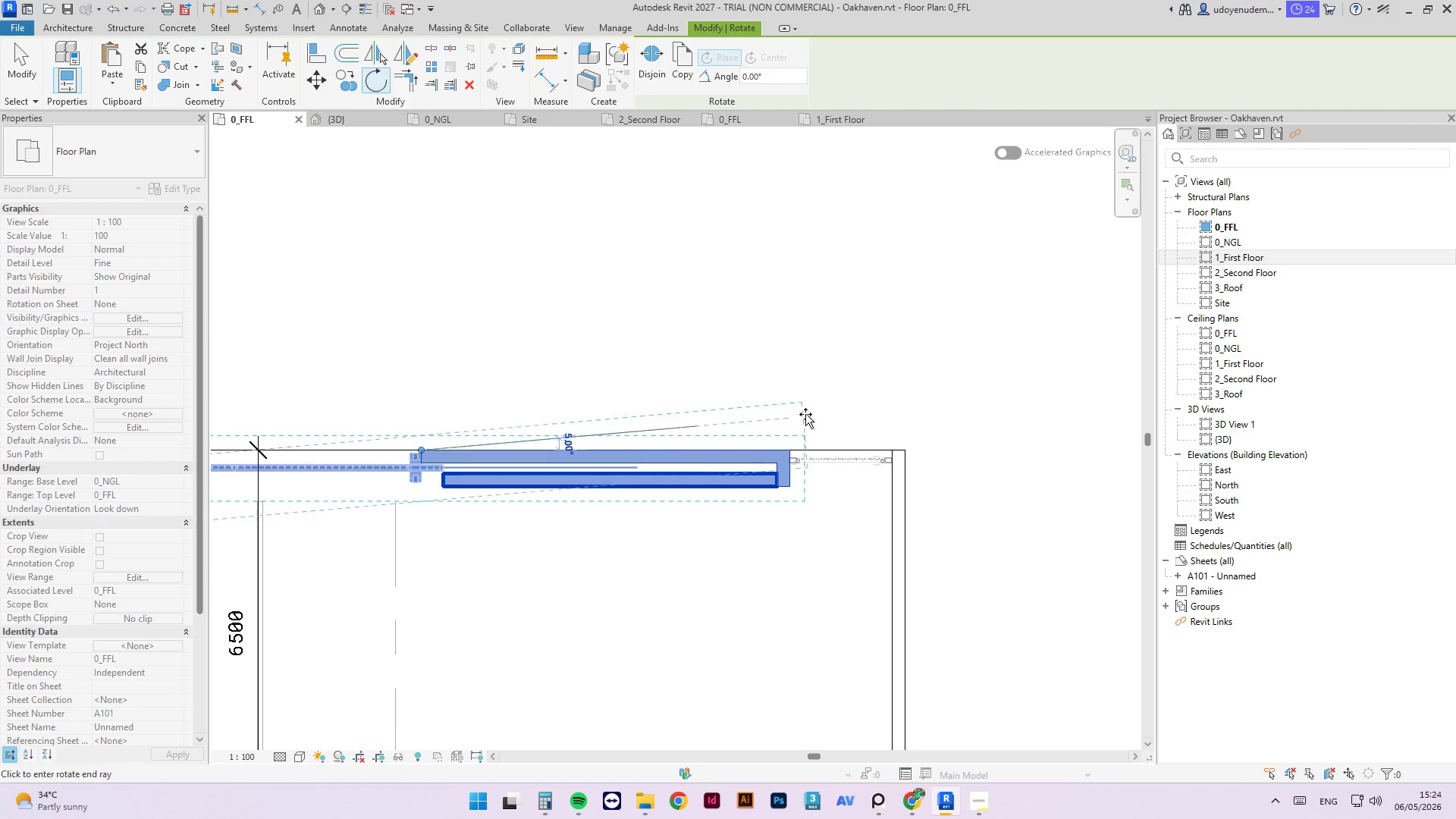 
scroll: coordinate [817, 365], scroll_direction: down, amount: 7.0
 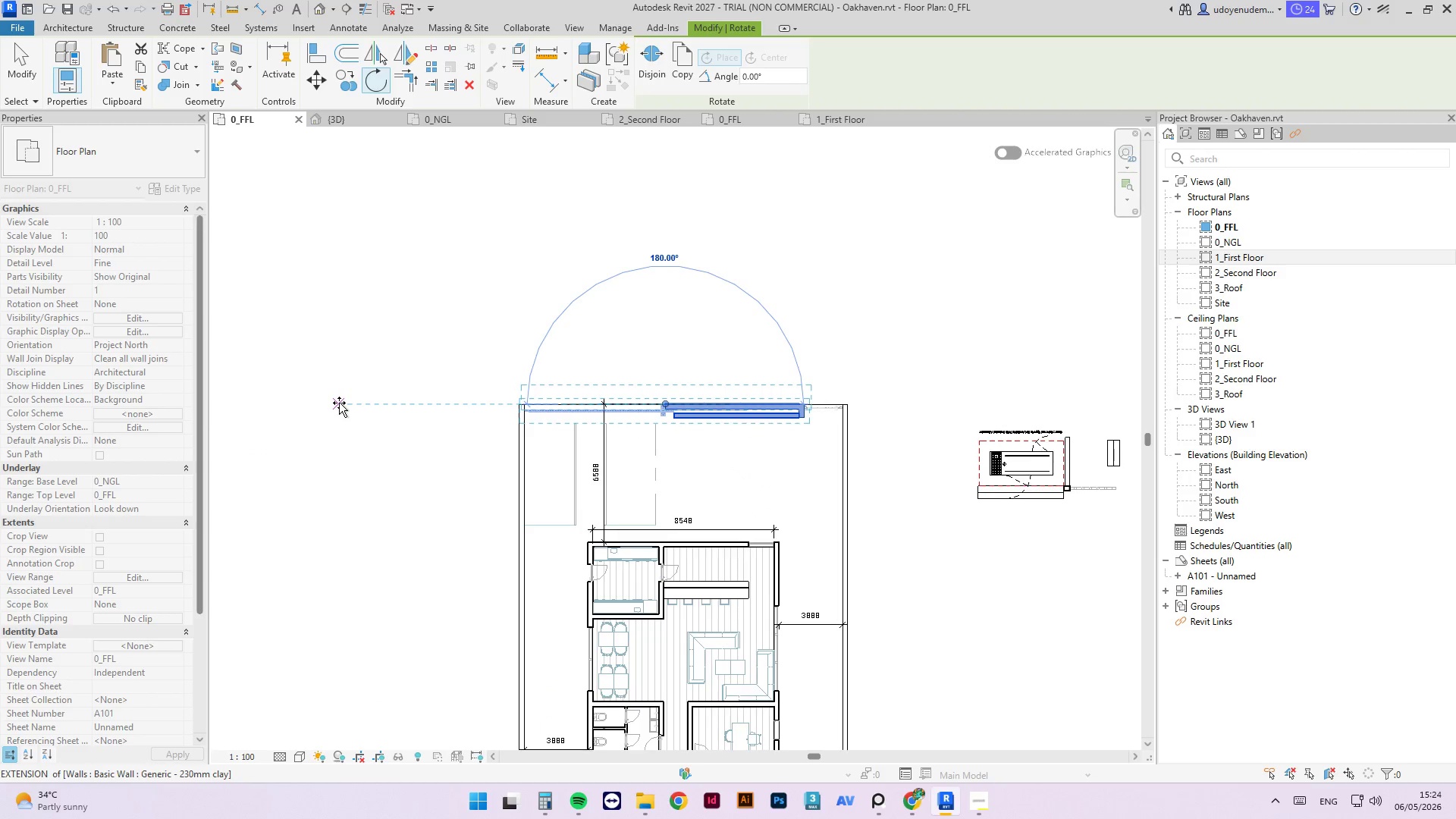 
left_click([328, 400])
 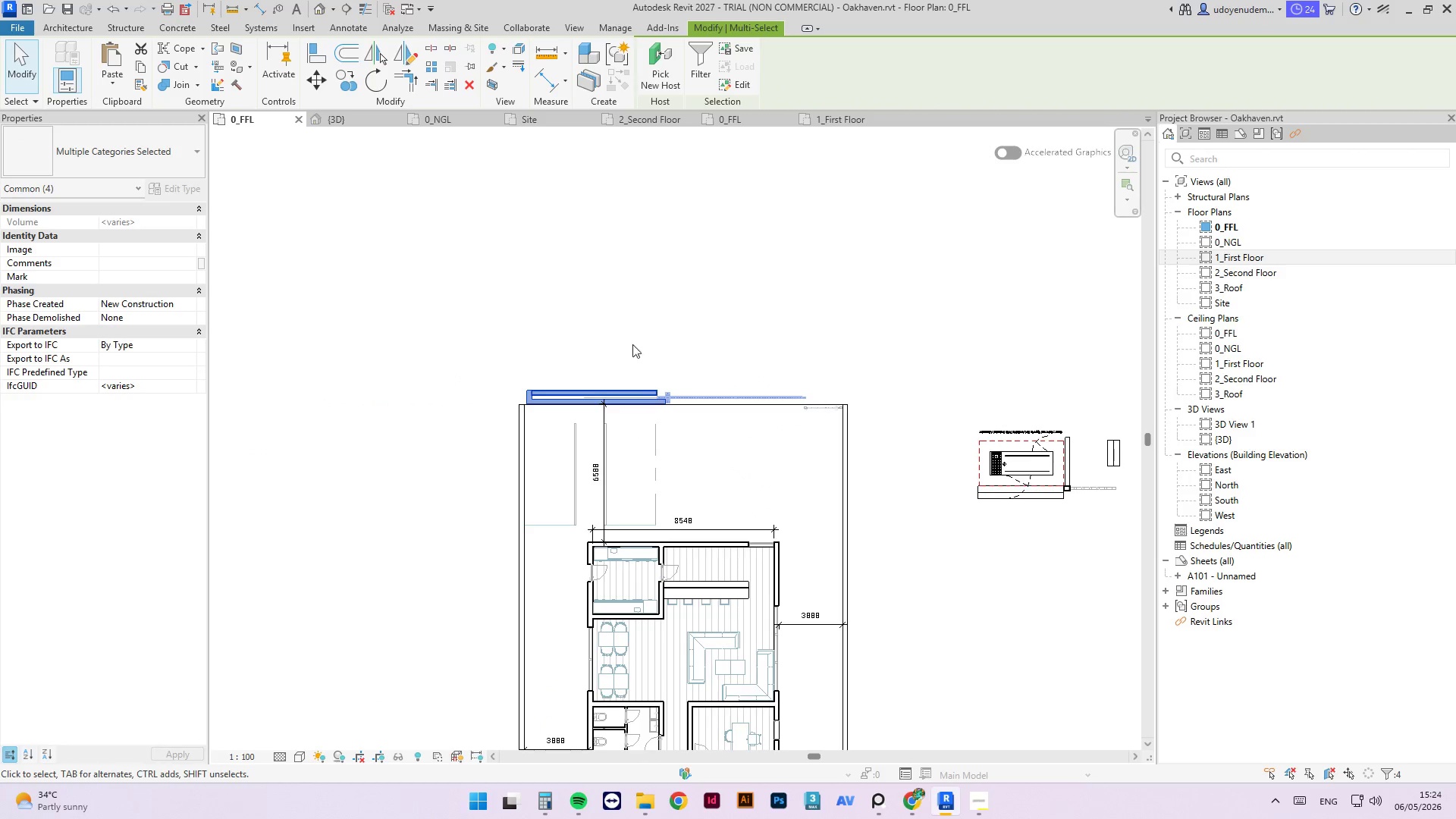 
scroll: coordinate [531, 410], scroll_direction: up, amount: 11.0
 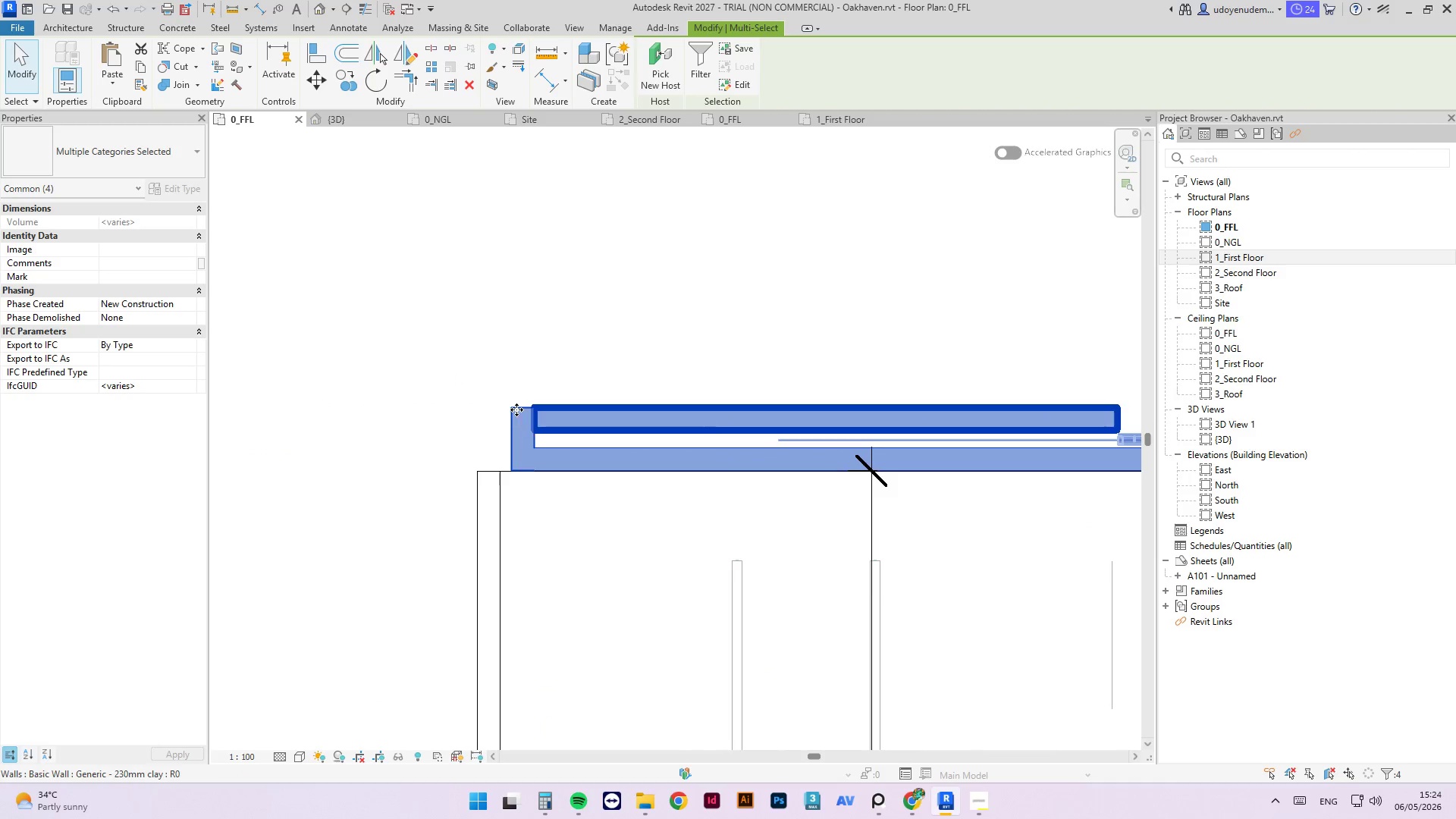 
left_click_drag(start_coordinate=[516, 410], to_coordinate=[514, 481])
 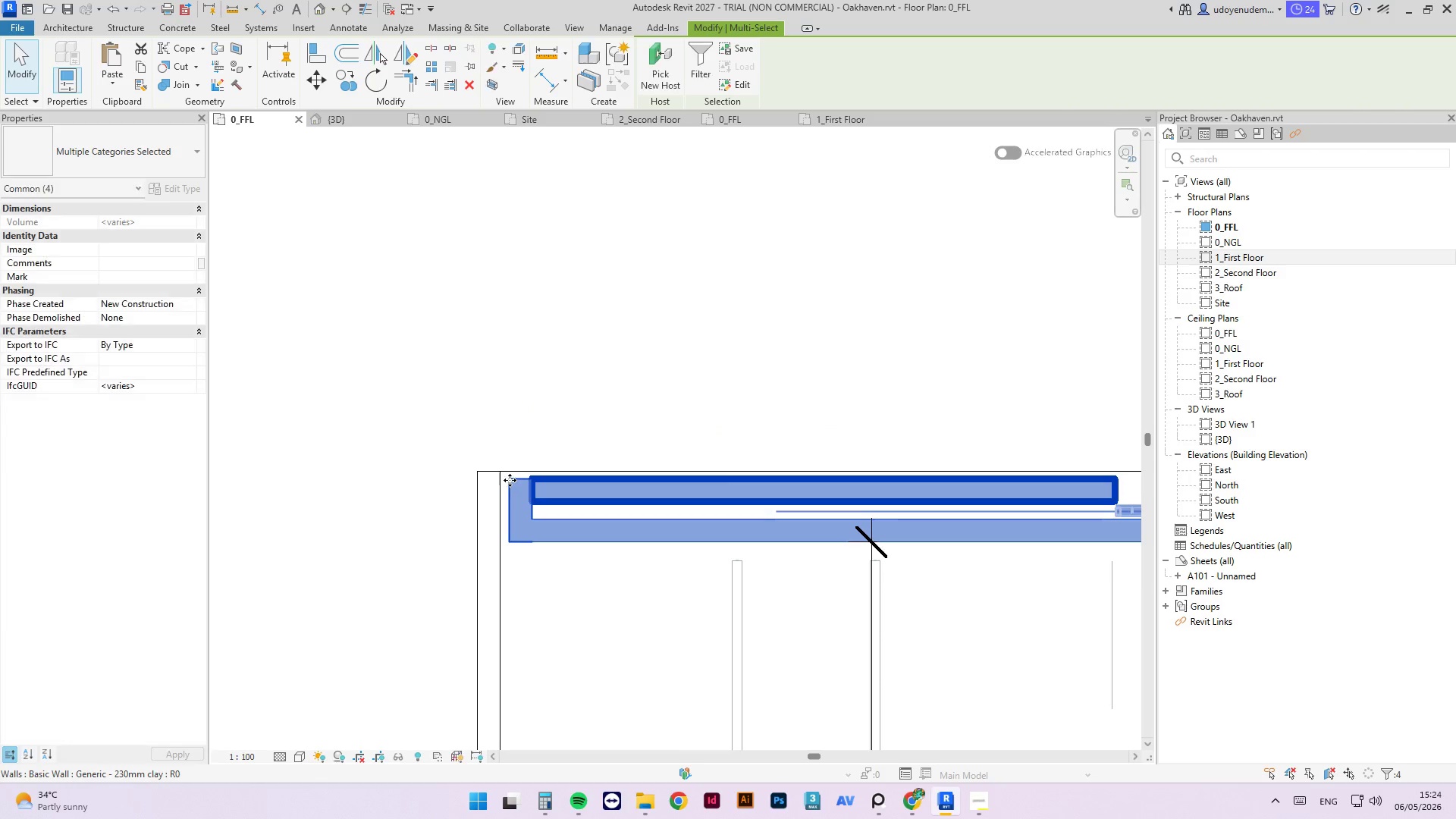 
left_click_drag(start_coordinate=[510, 480], to_coordinate=[495, 473])
 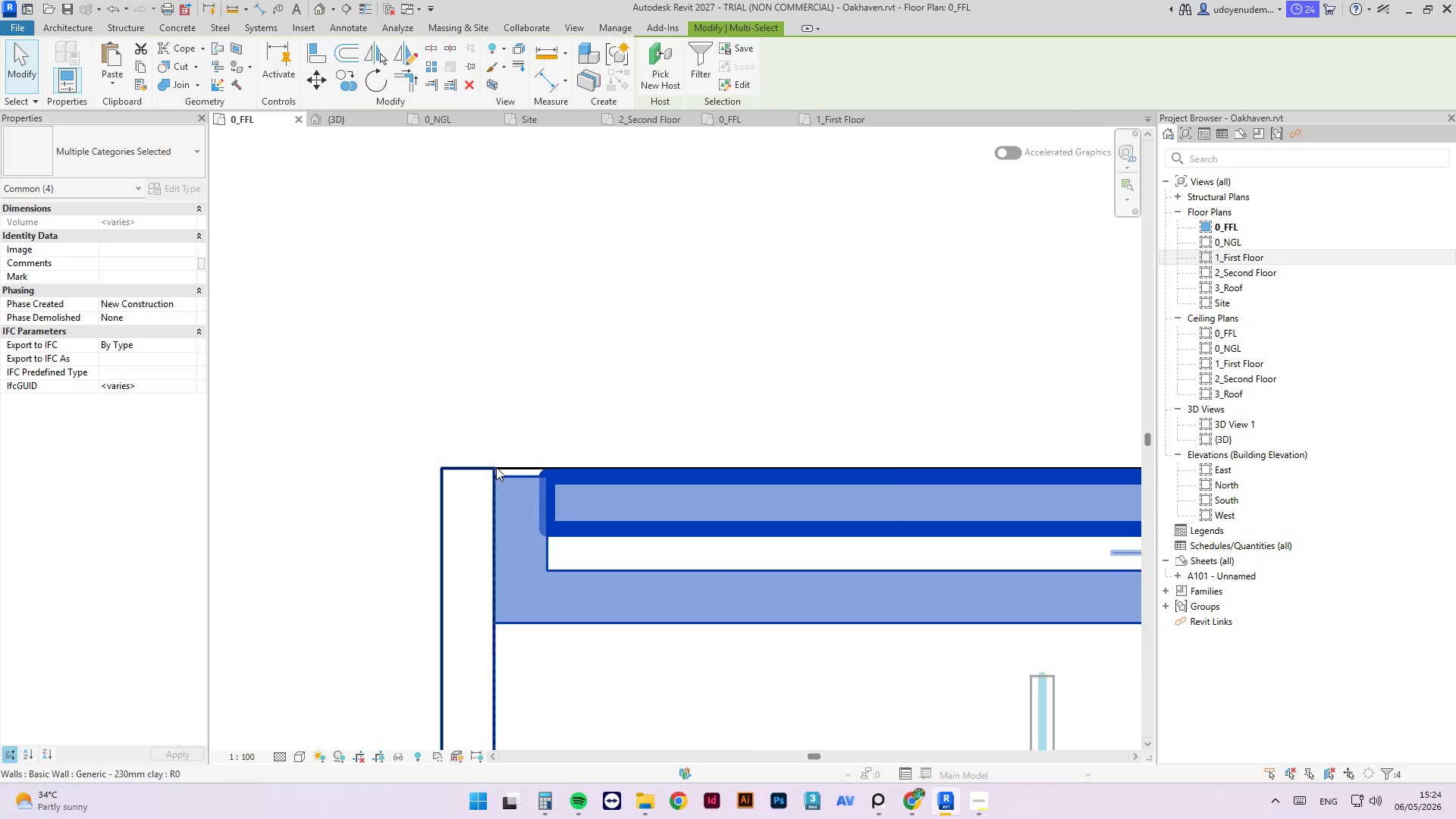 
scroll: coordinate [493, 476], scroll_direction: up, amount: 13.0
 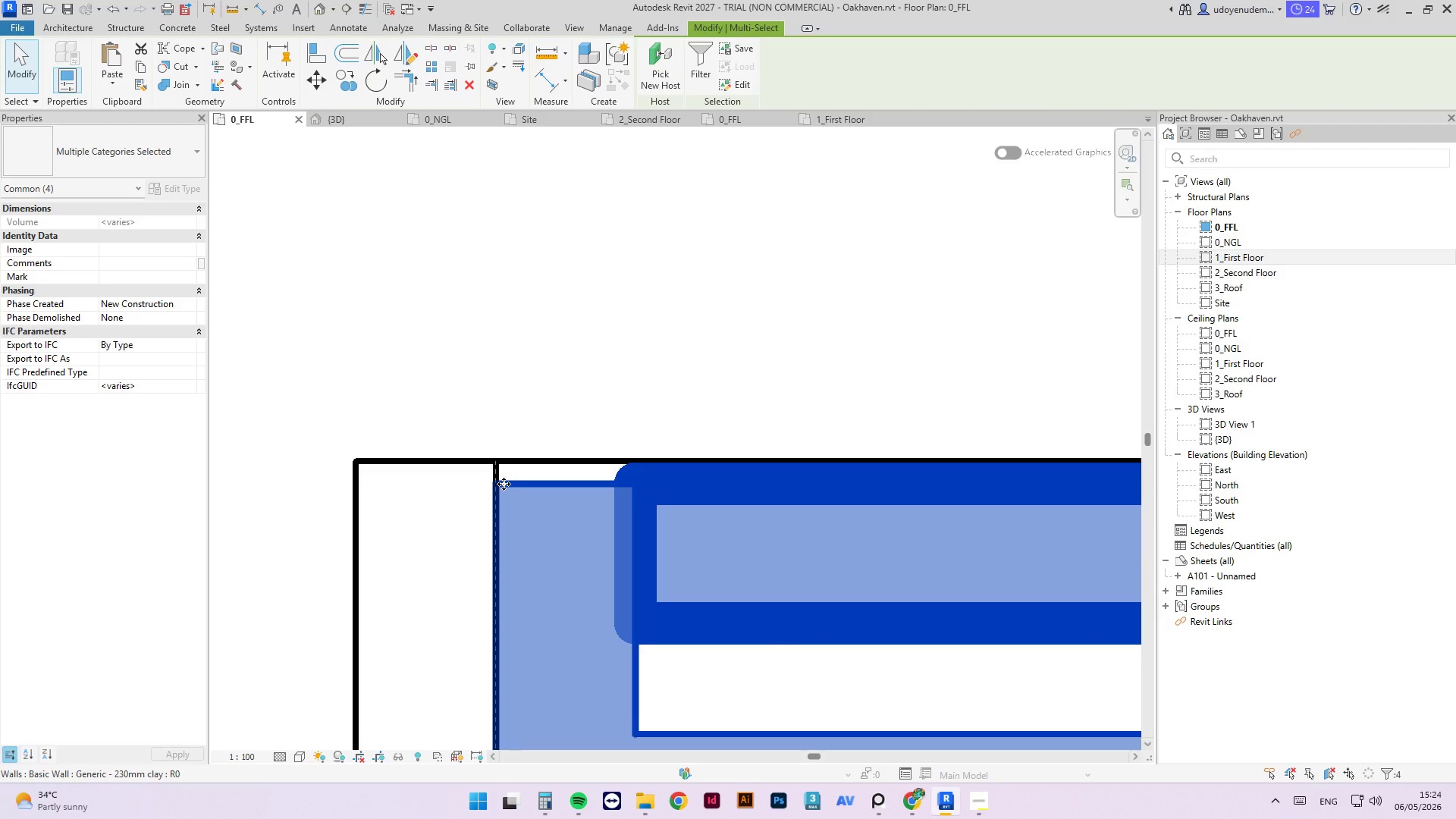 
left_click_drag(start_coordinate=[504, 484], to_coordinate=[500, 474])
 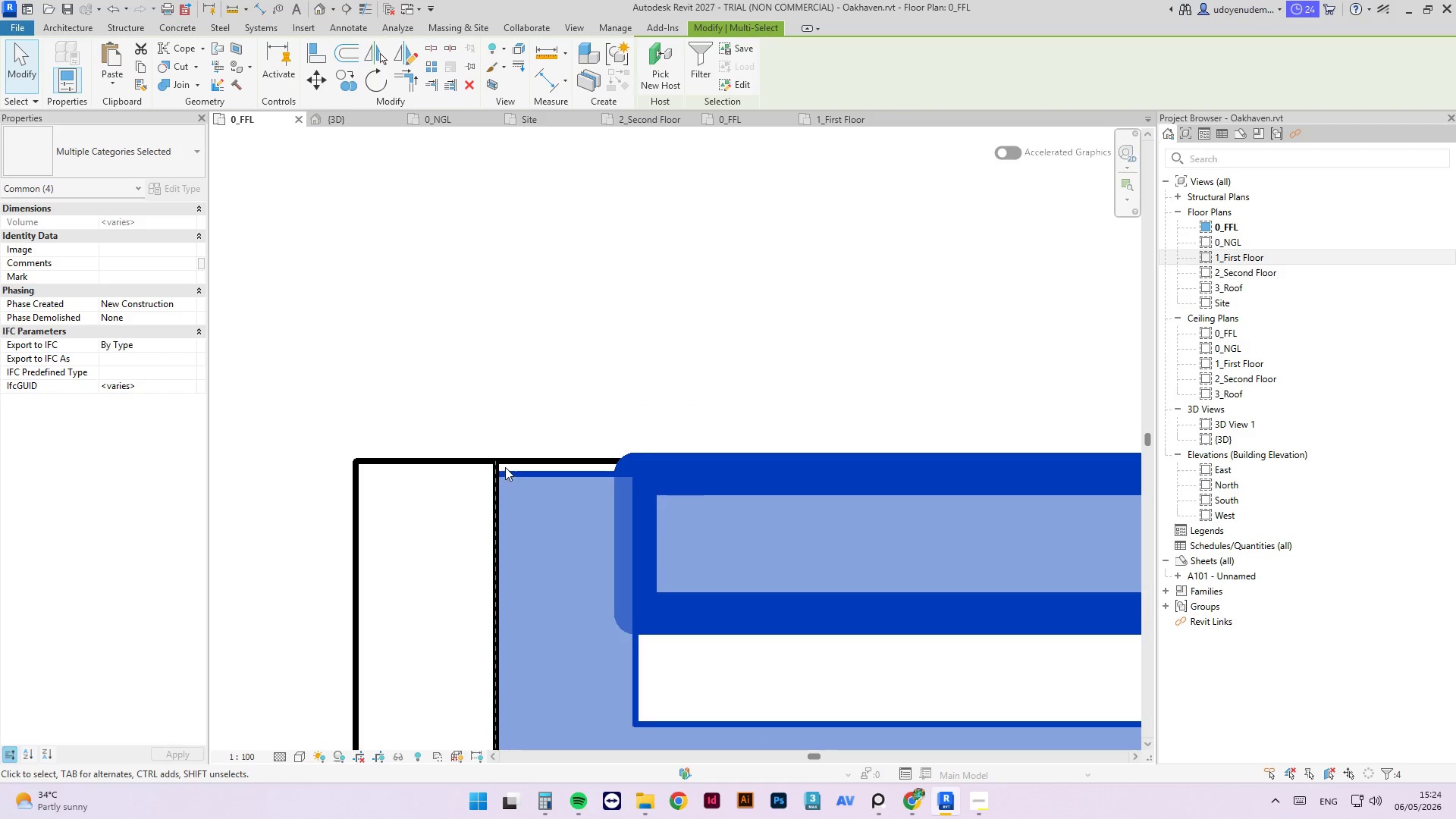 
left_click_drag(start_coordinate=[500, 475], to_coordinate=[502, 453])
 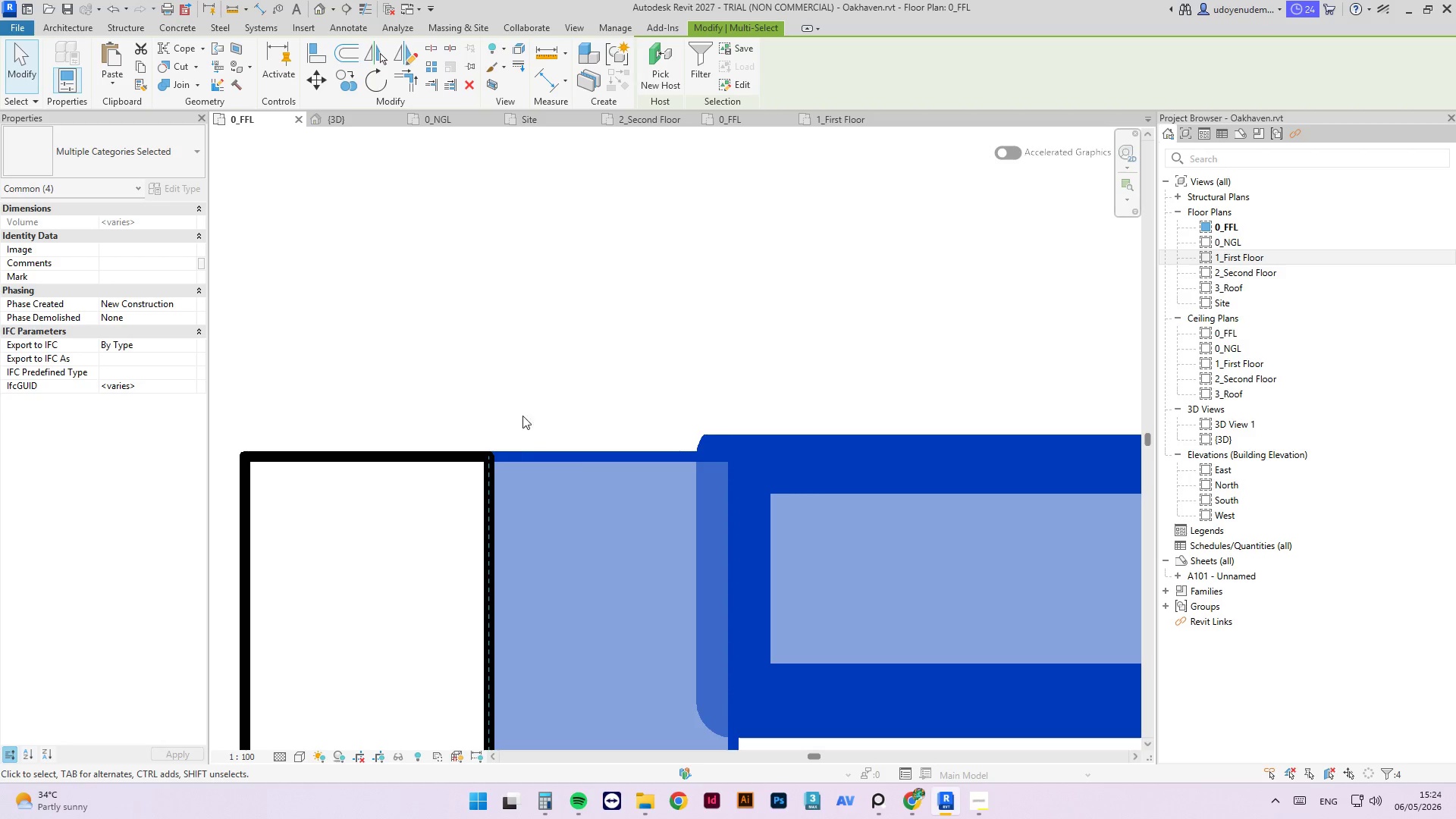 
scroll: coordinate [503, 471], scroll_direction: up, amount: 4.0
 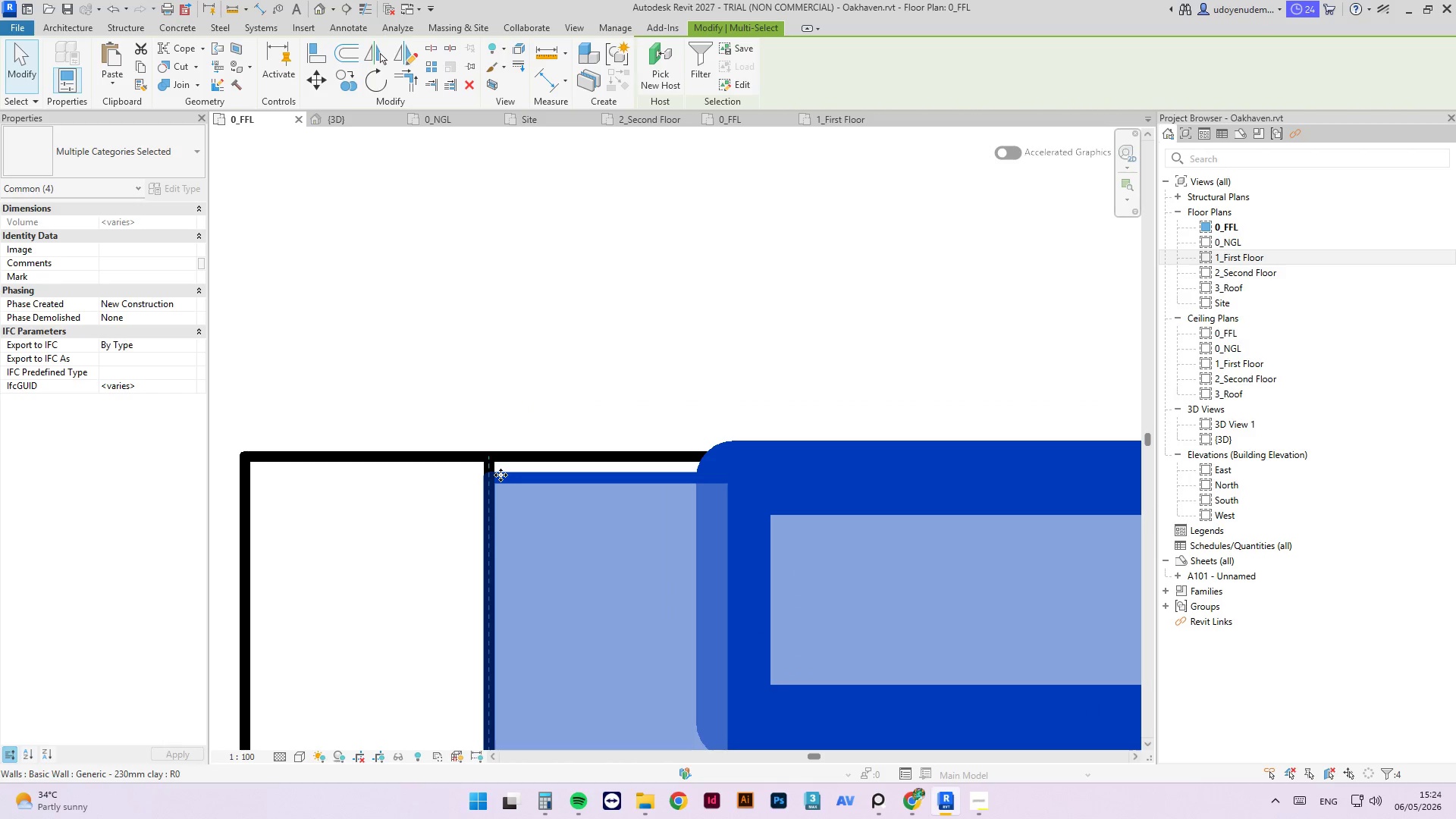 
scroll: coordinate [526, 409], scroll_direction: down, amount: 3.0
 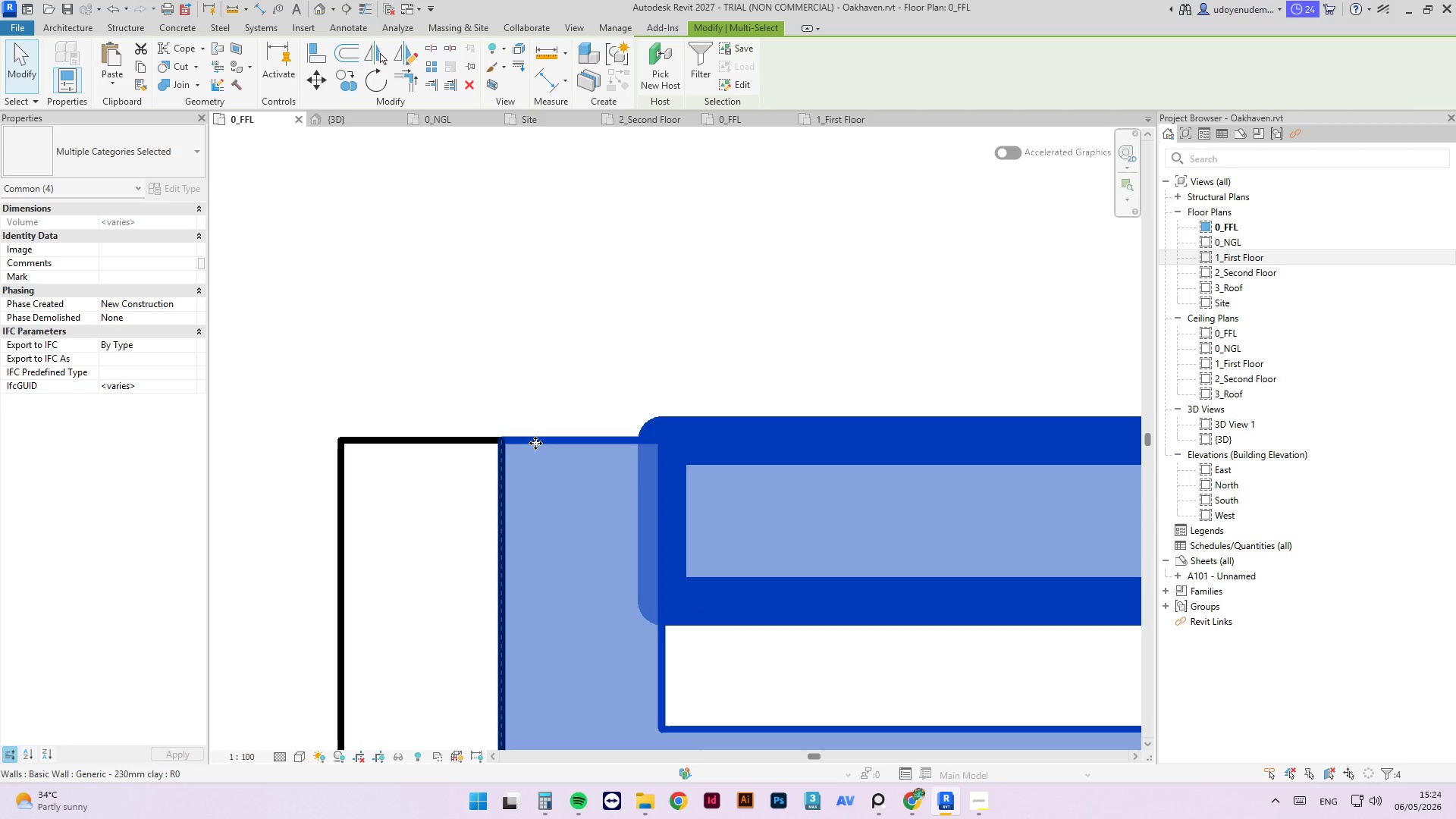 
left_click_drag(start_coordinate=[535, 443], to_coordinate=[535, 464])
 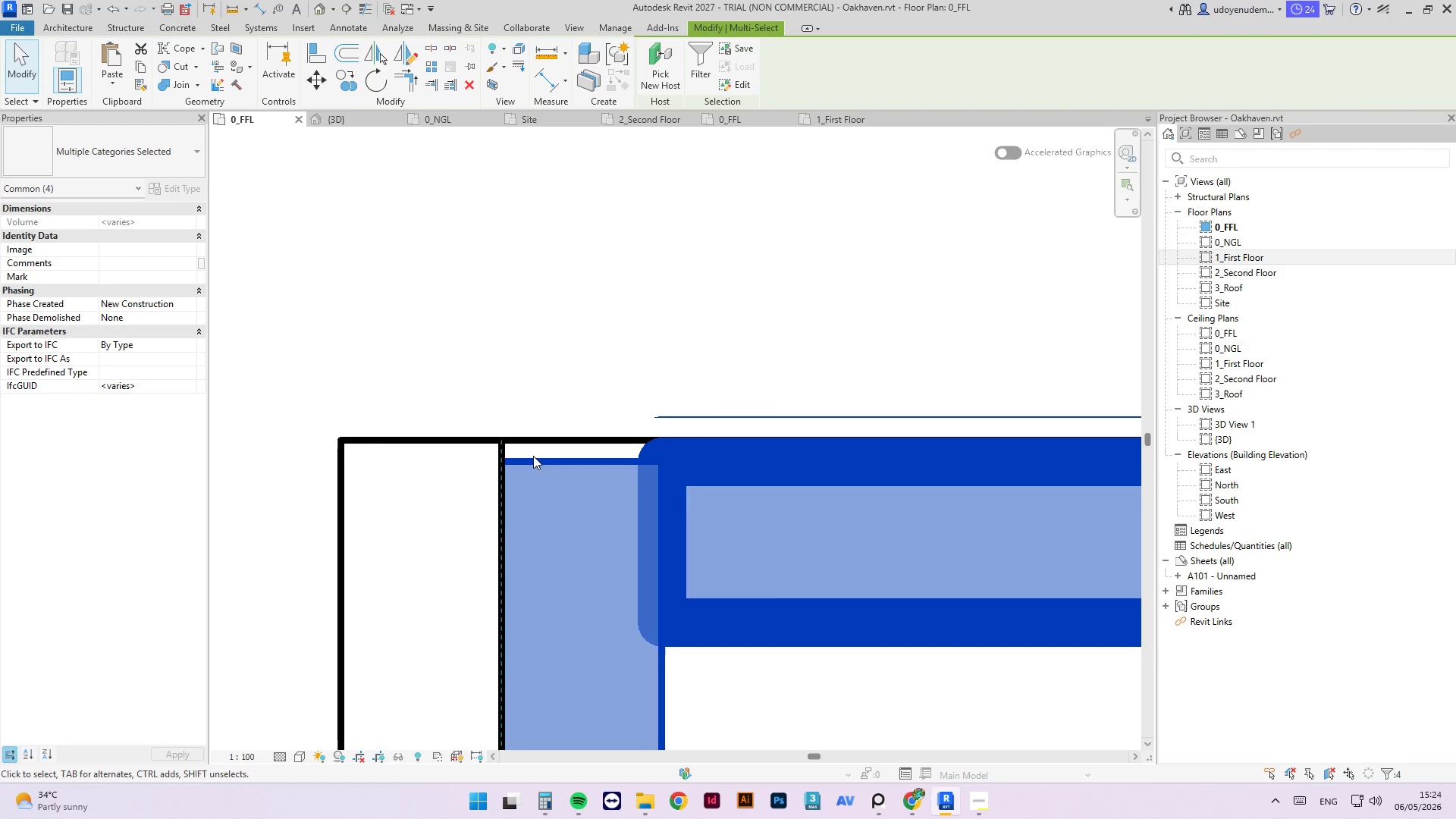 
scroll: coordinate [495, 466], scroll_direction: down, amount: 4.0
 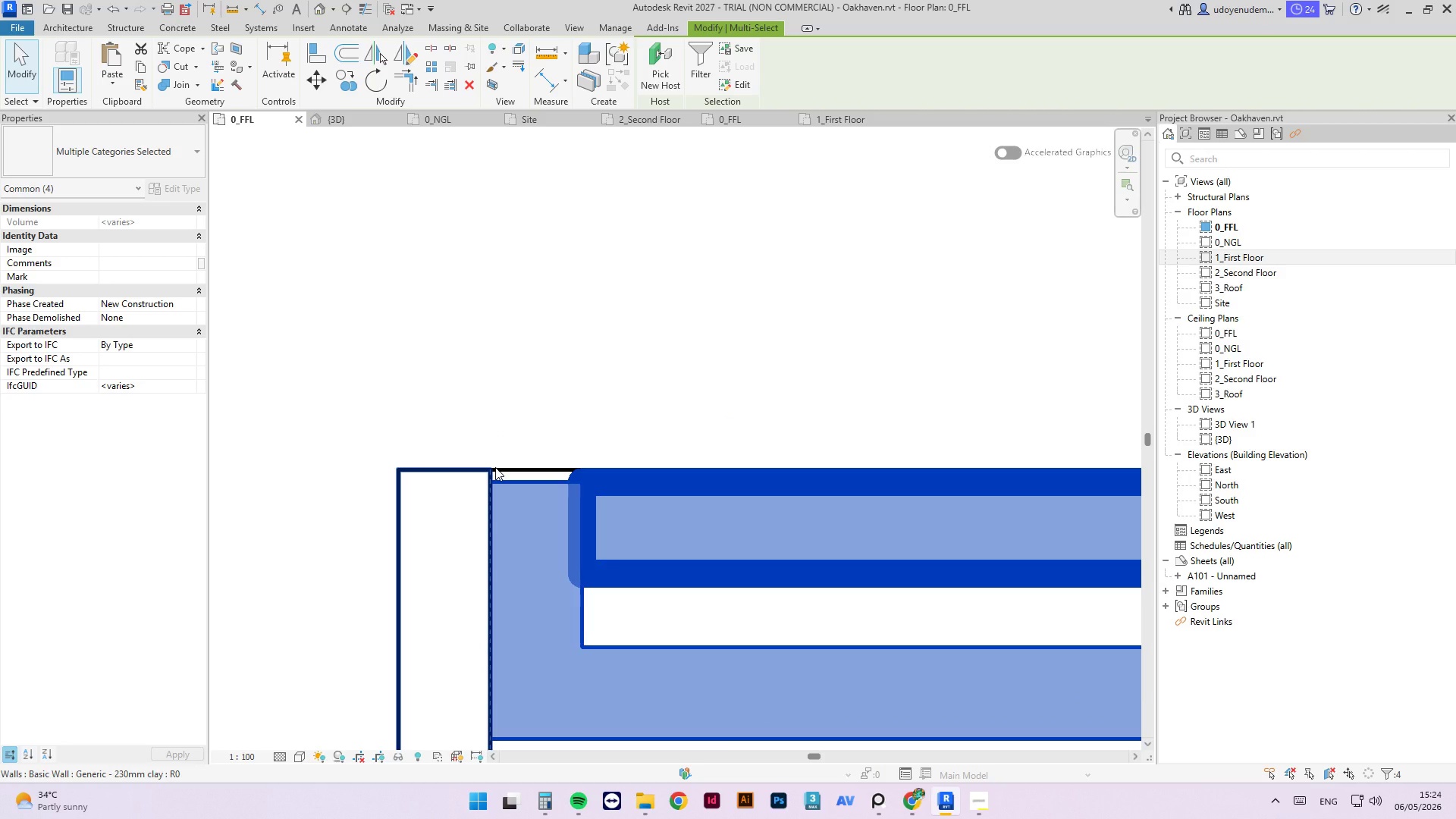 
key(Escape)
 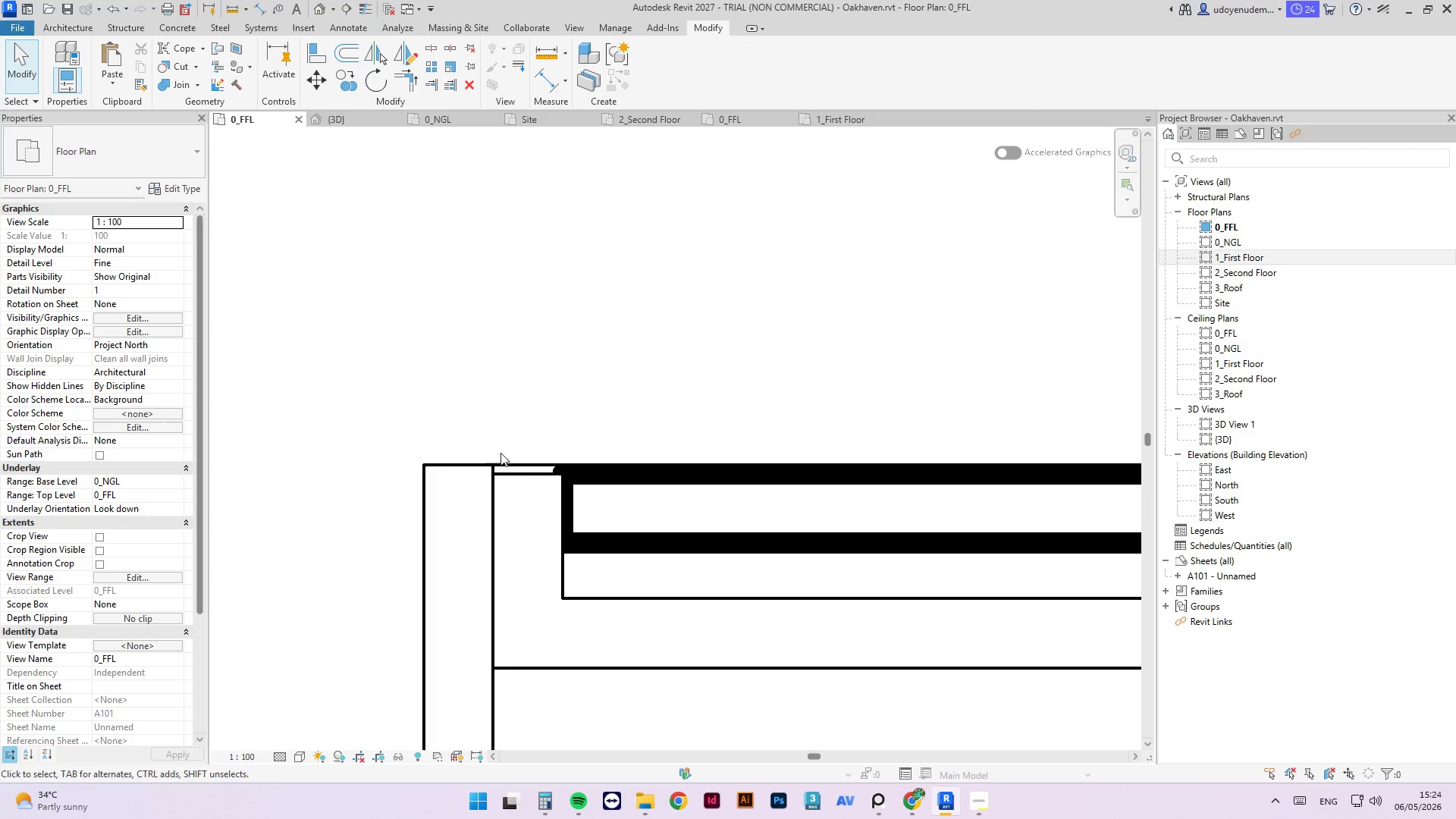 
scroll: coordinate [500, 458], scroll_direction: down, amount: 5.0
 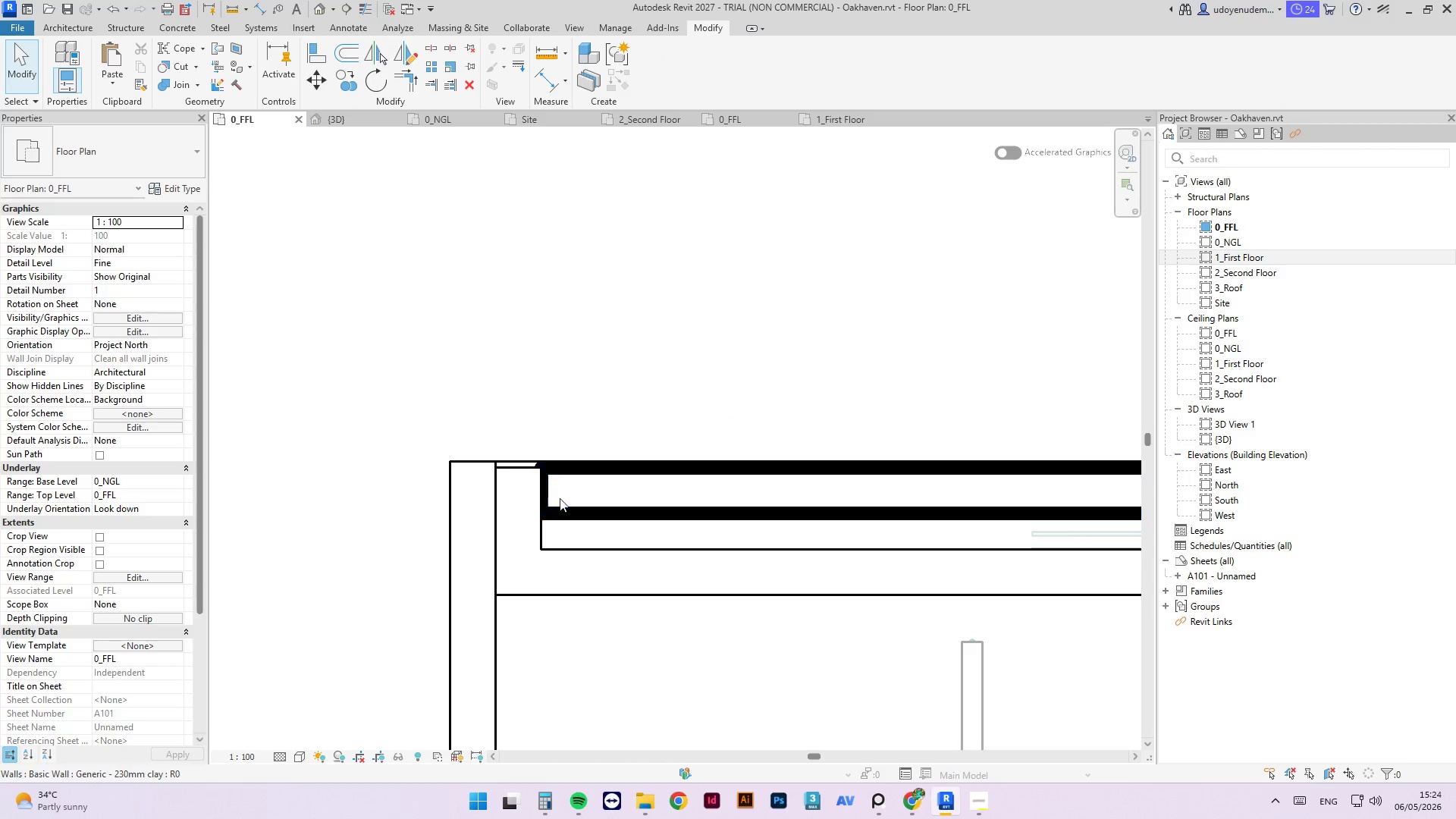 
left_click([561, 508])
 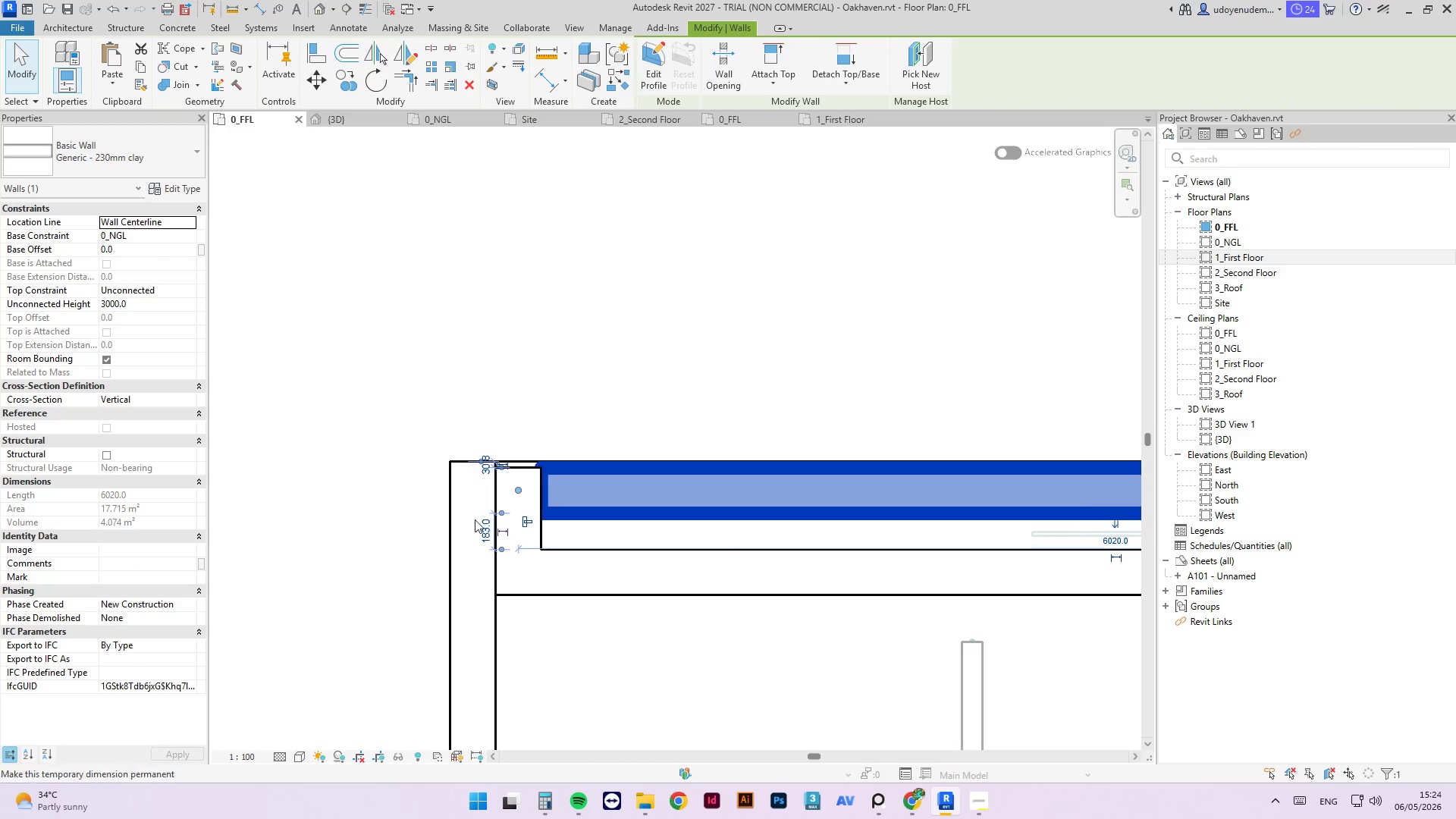 
scroll: coordinate [429, 497], scroll_direction: down, amount: 8.0
 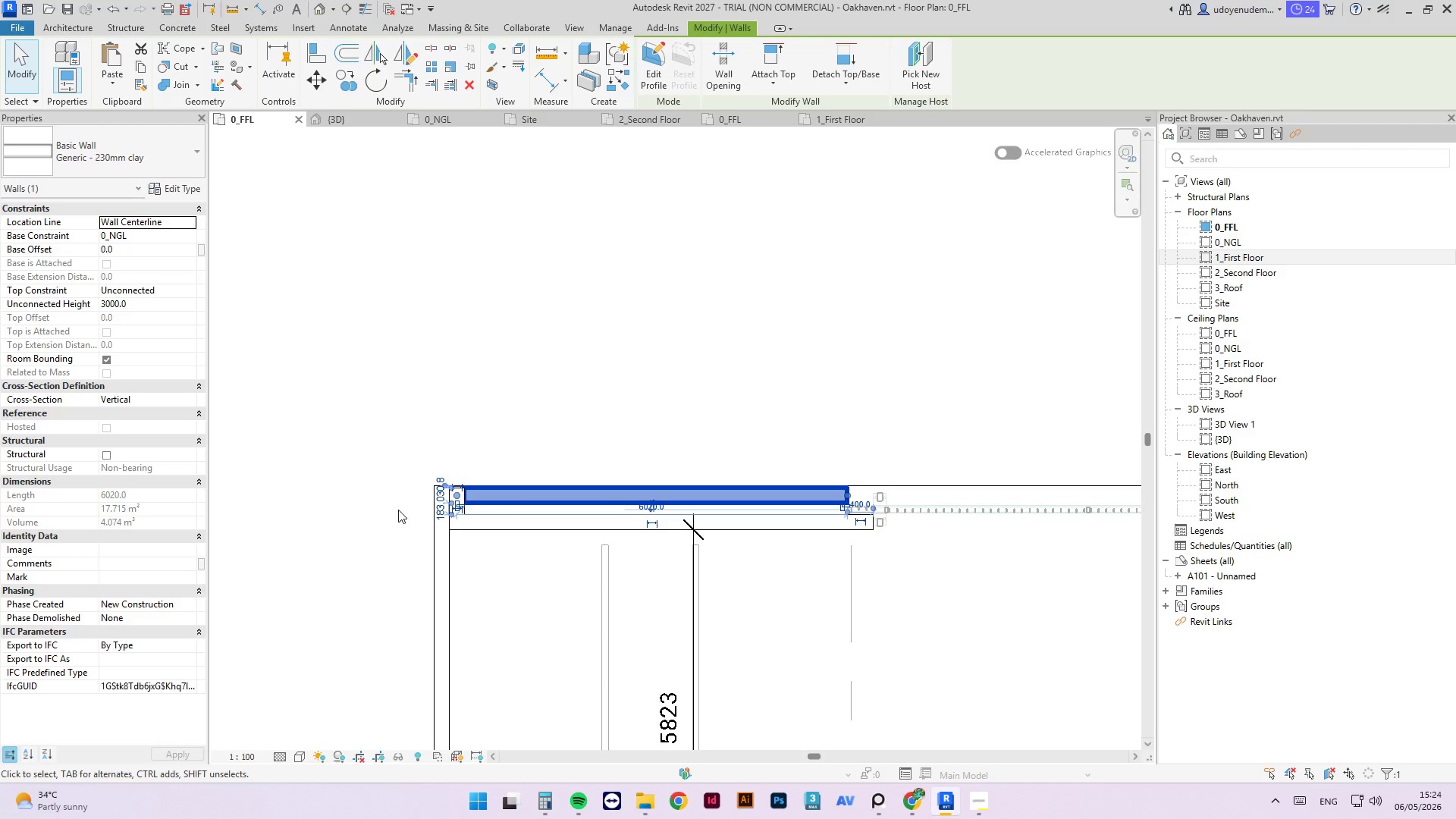 
key(Delete)
 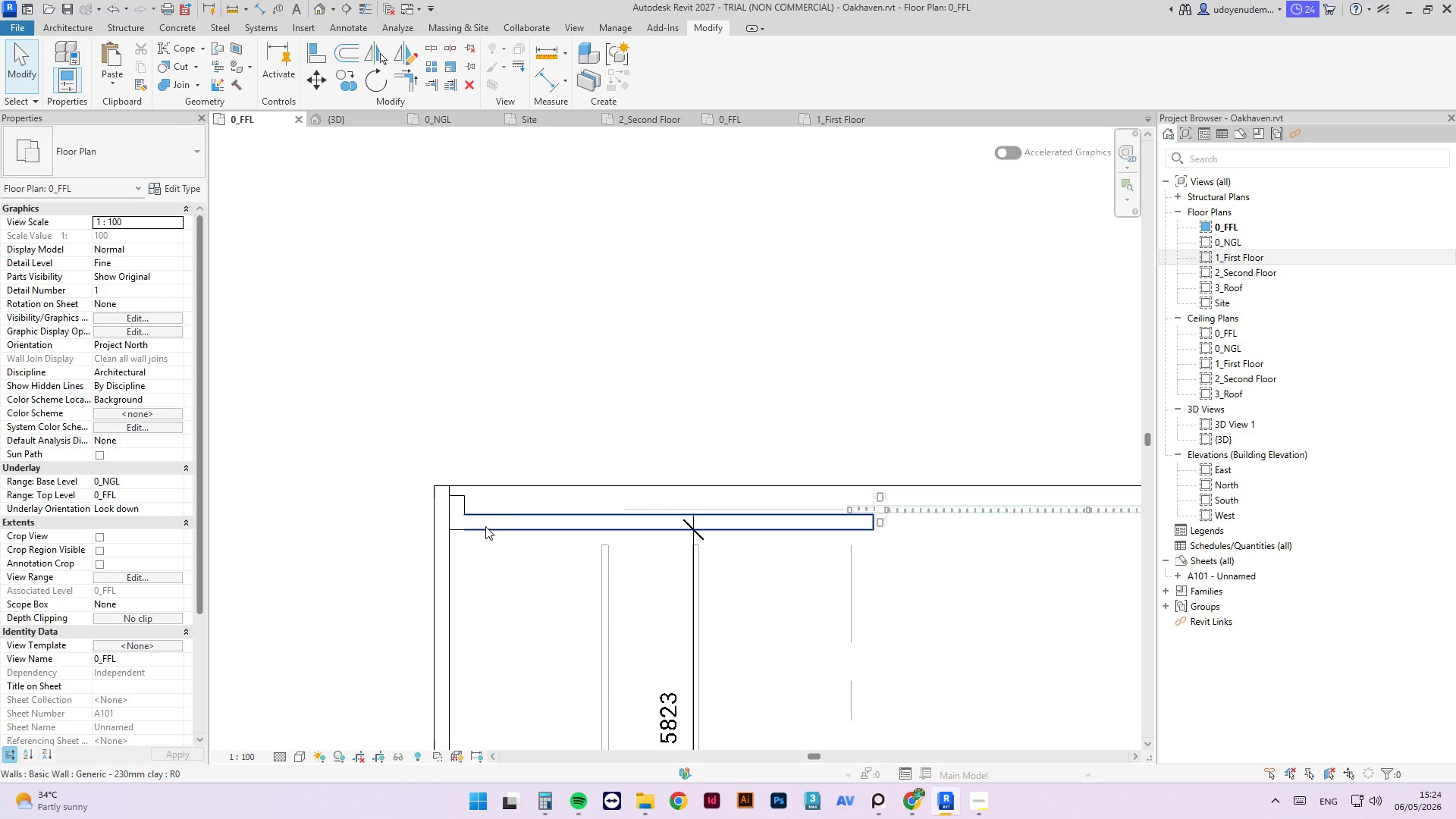 
scroll: coordinate [485, 507], scroll_direction: up, amount: 2.0
 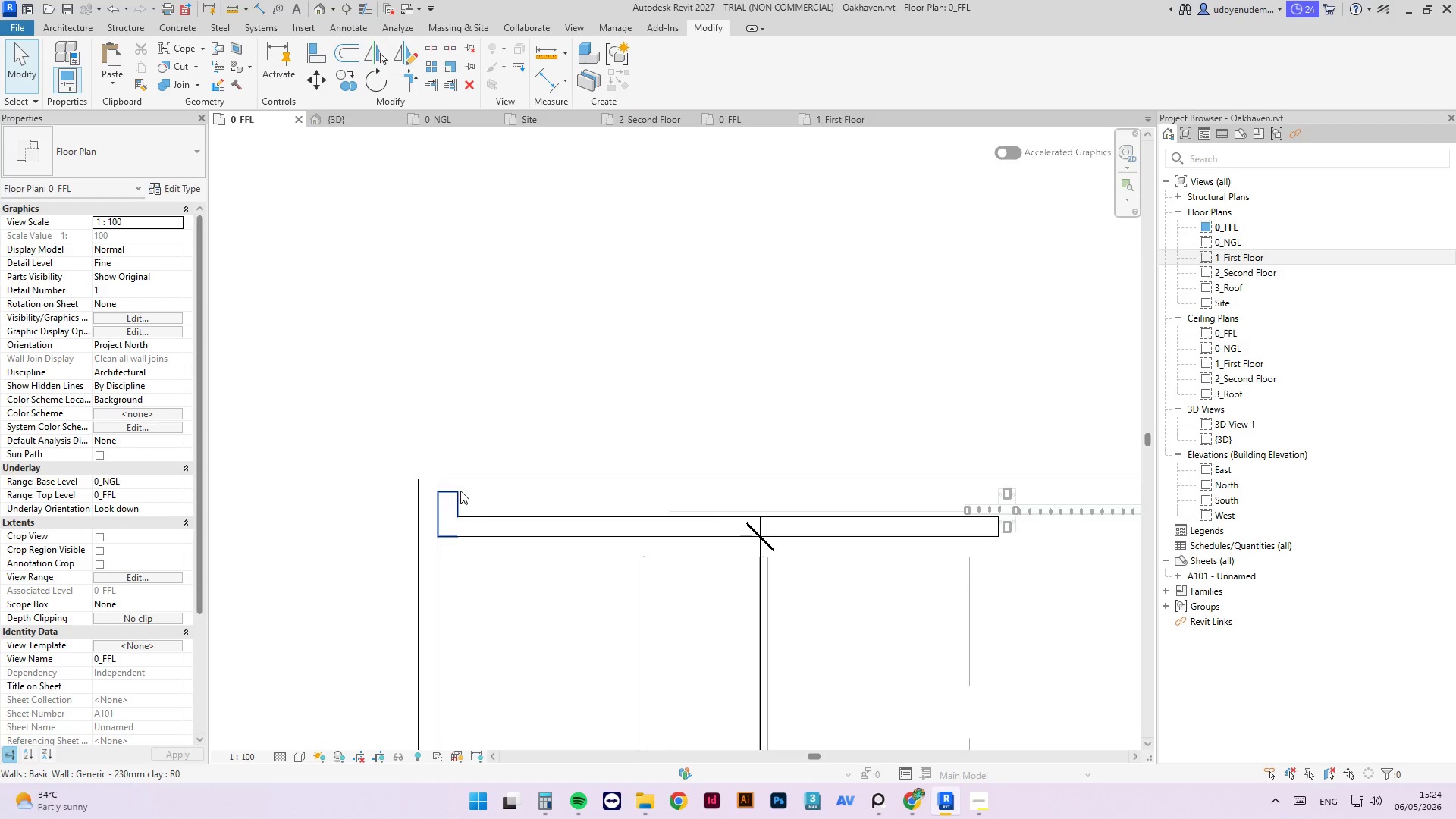 
left_click([459, 491])
 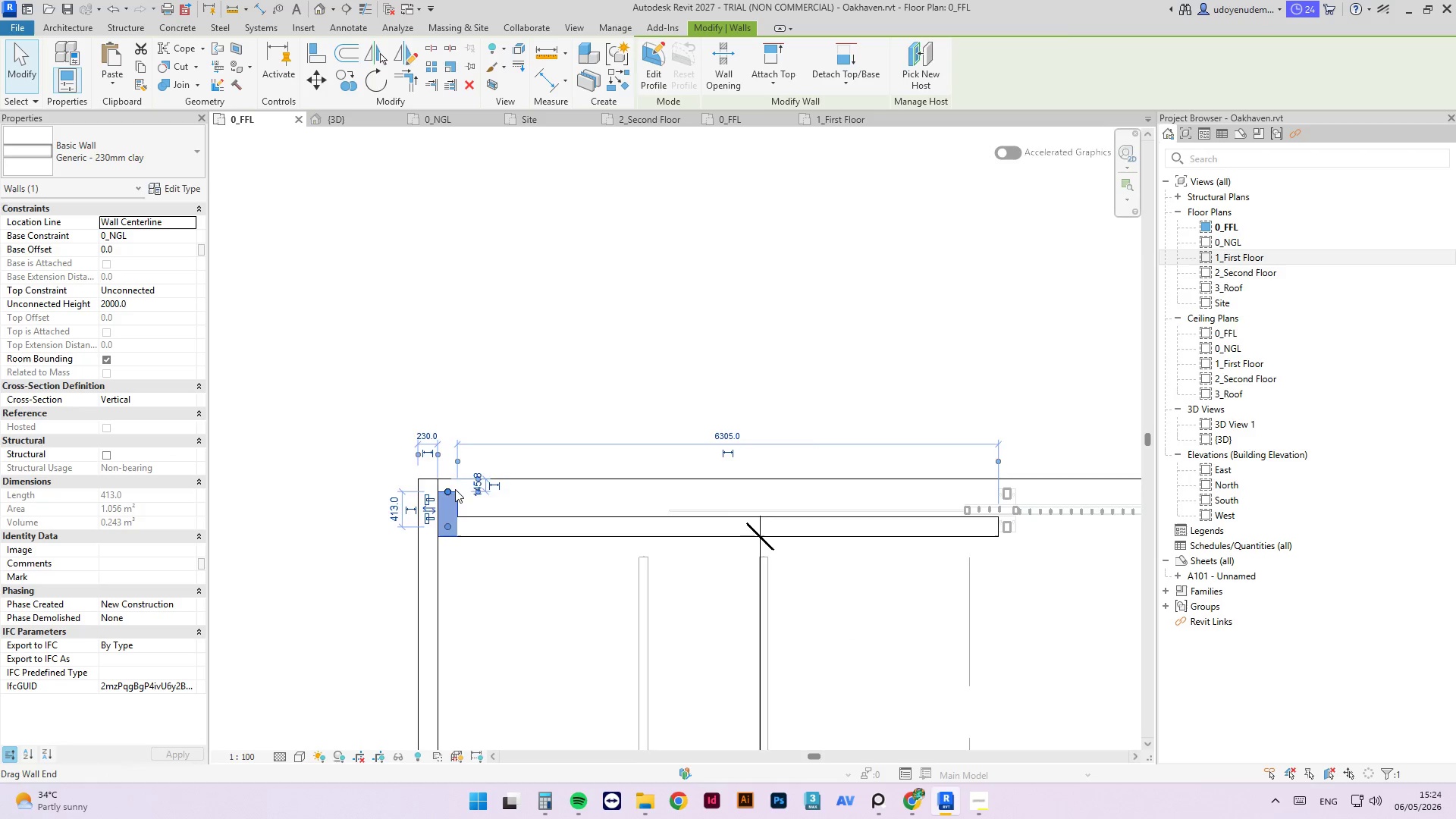 
left_click_drag(start_coordinate=[447, 494], to_coordinate=[444, 471])
 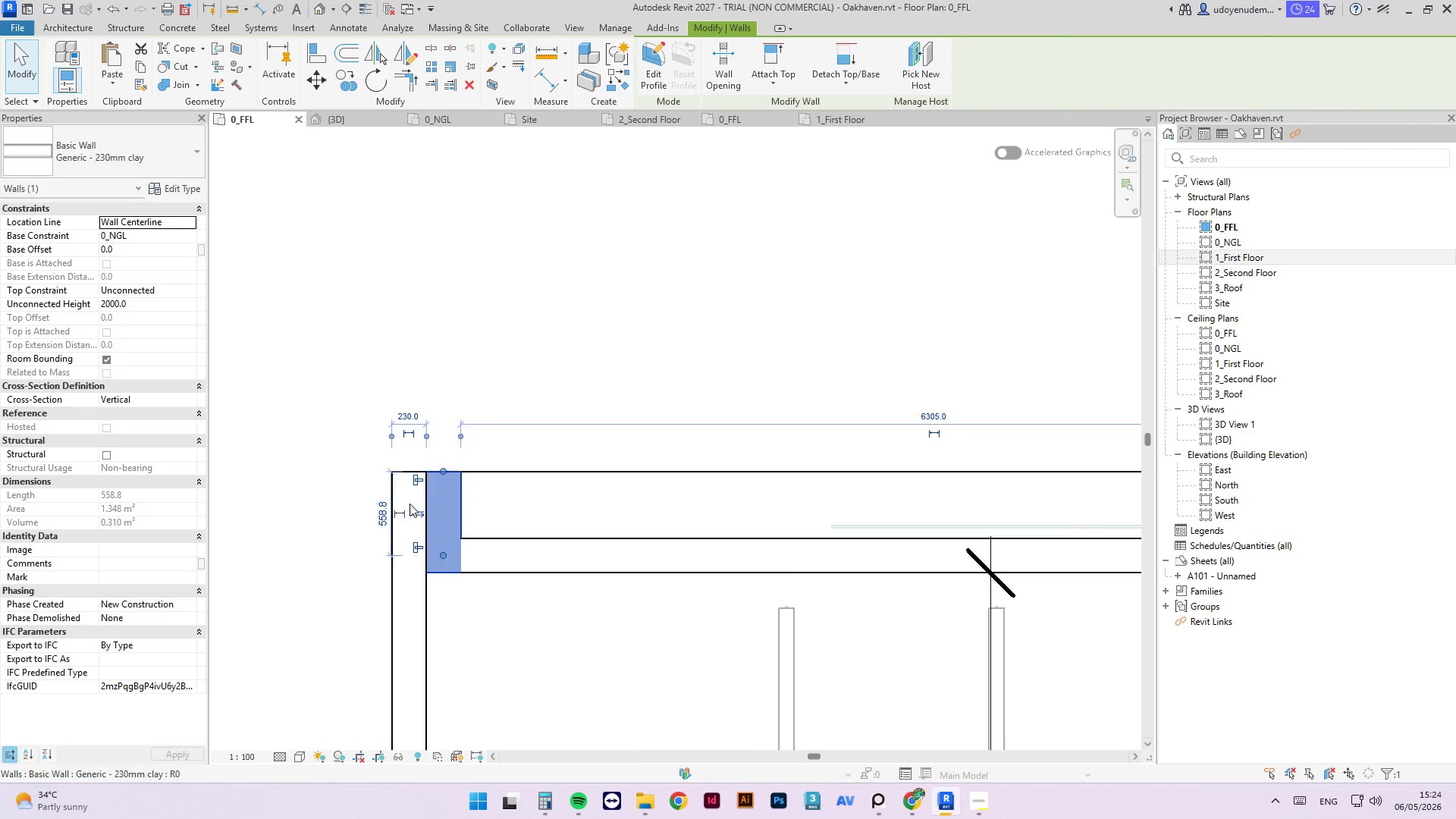 
scroll: coordinate [451, 491], scroll_direction: up, amount: 4.0
 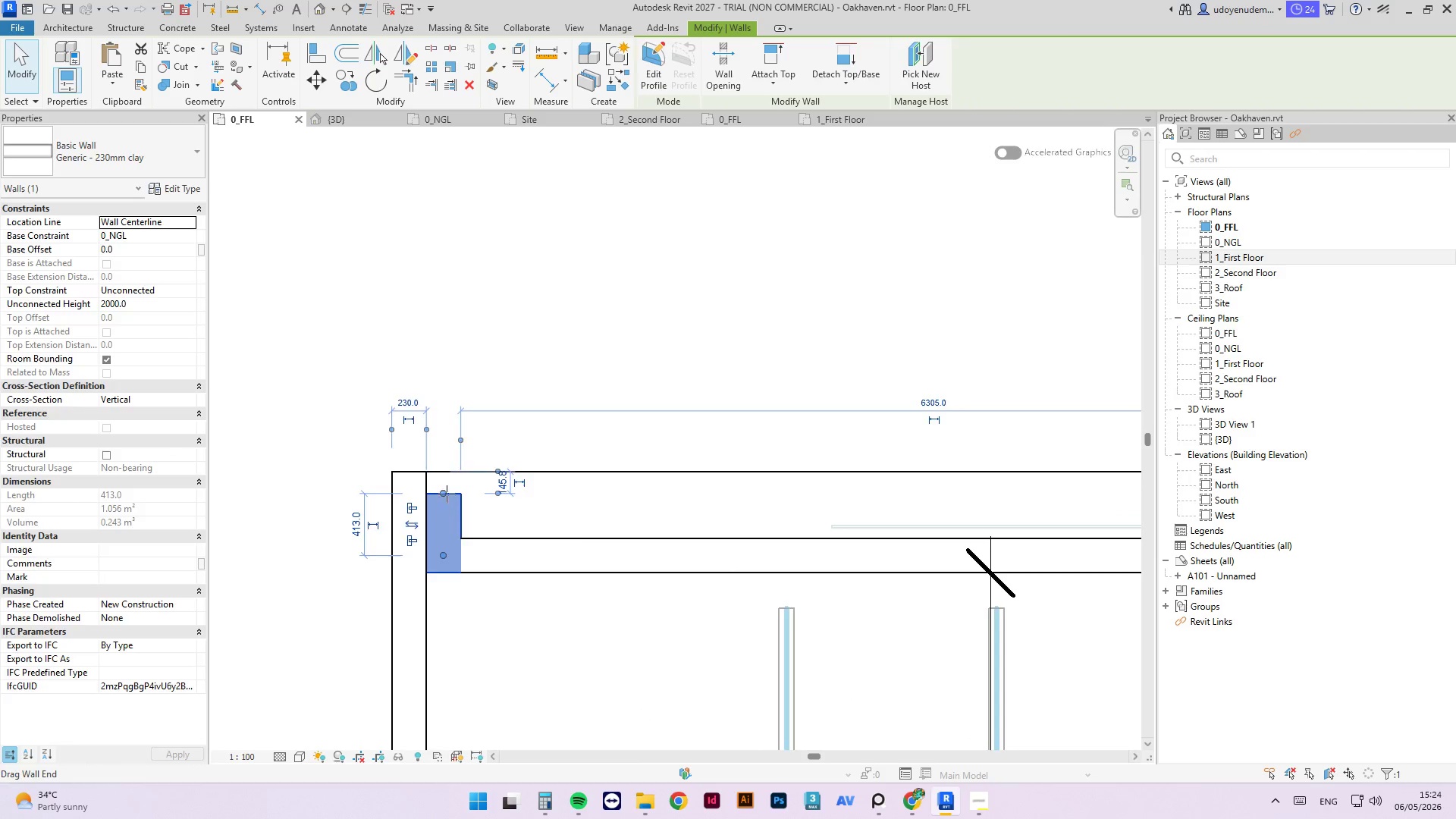 
left_click([605, 397])
 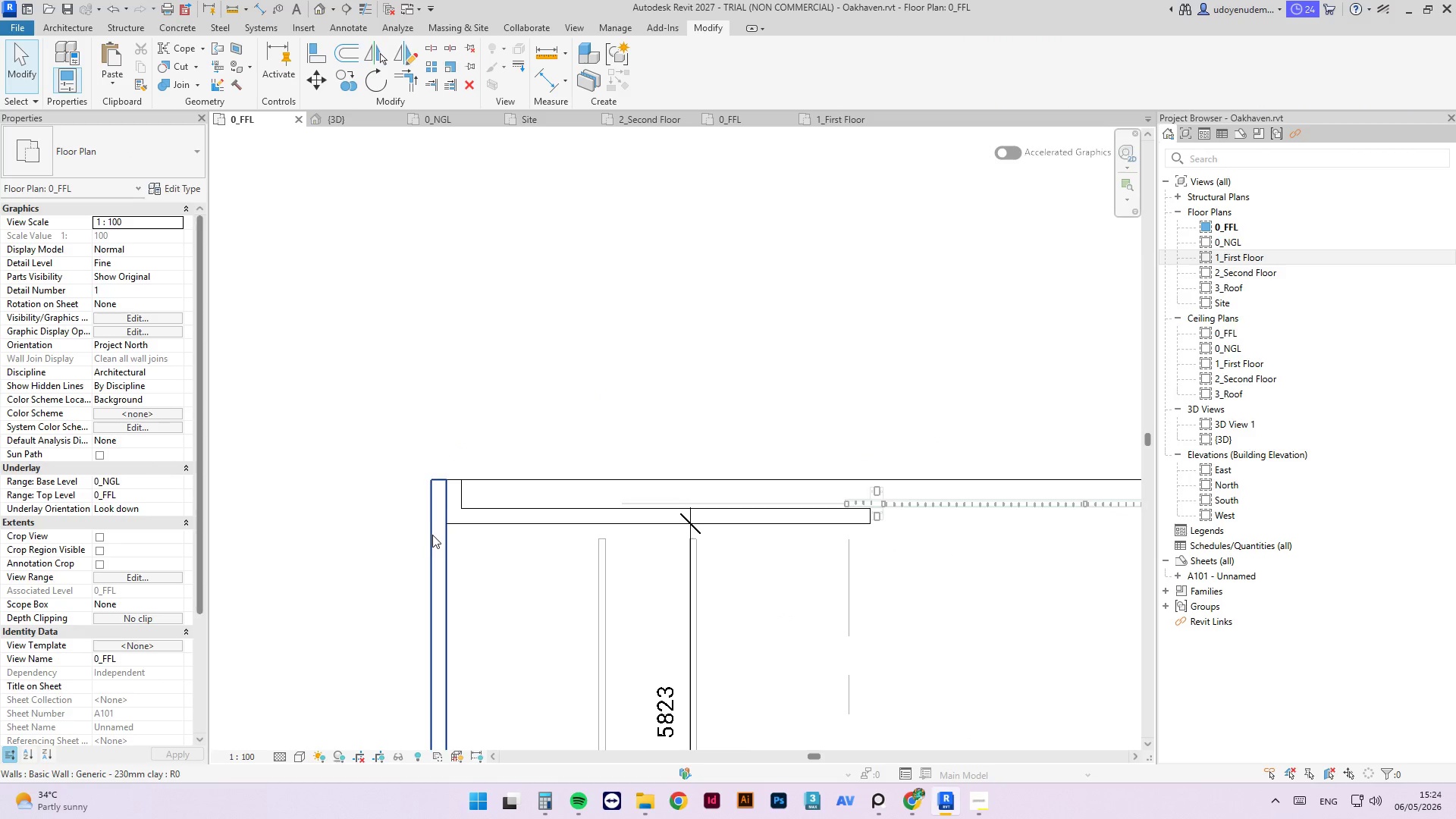 
scroll: coordinate [447, 453], scroll_direction: down, amount: 10.0
 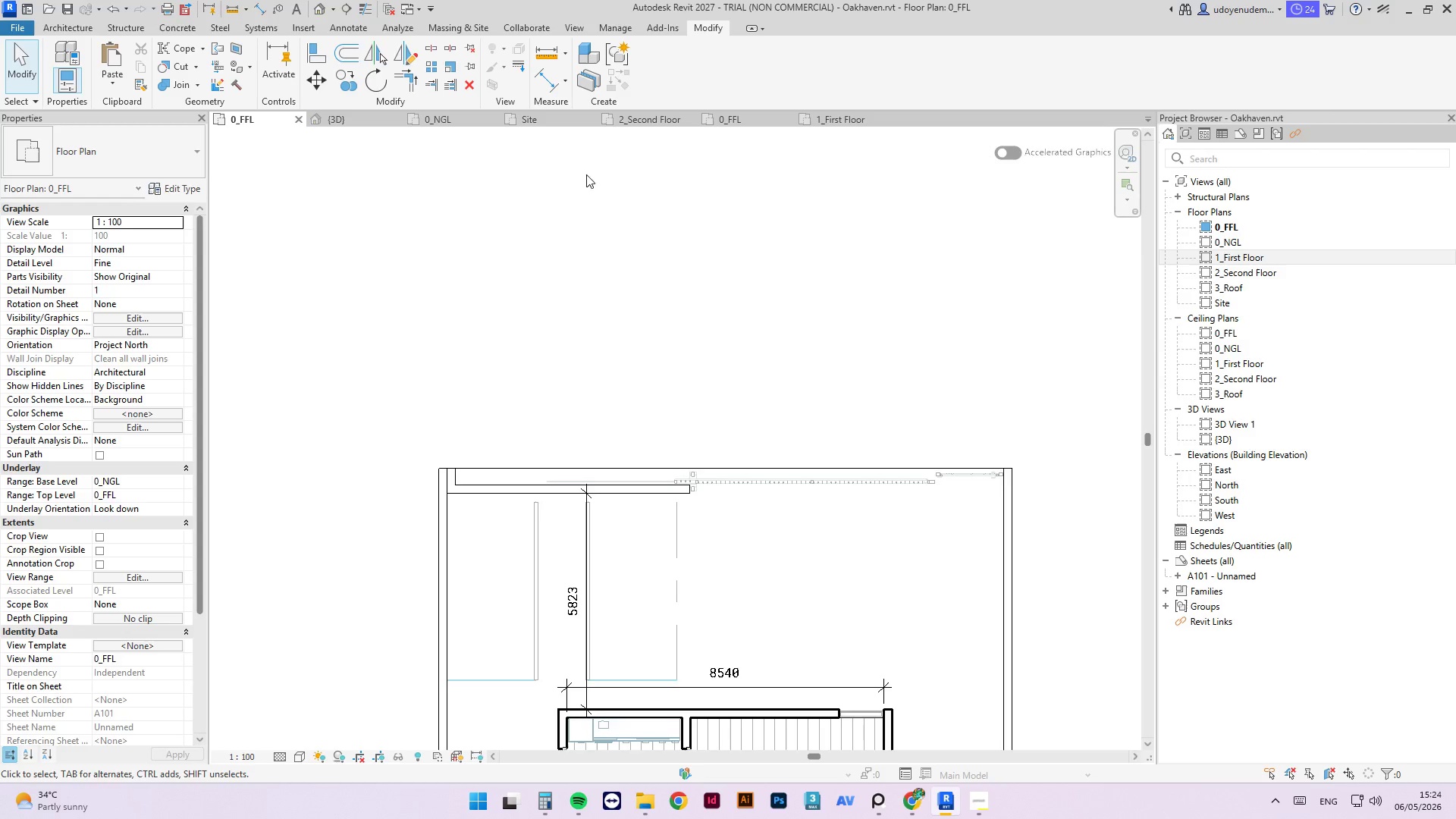 
left_click([739, 485])
 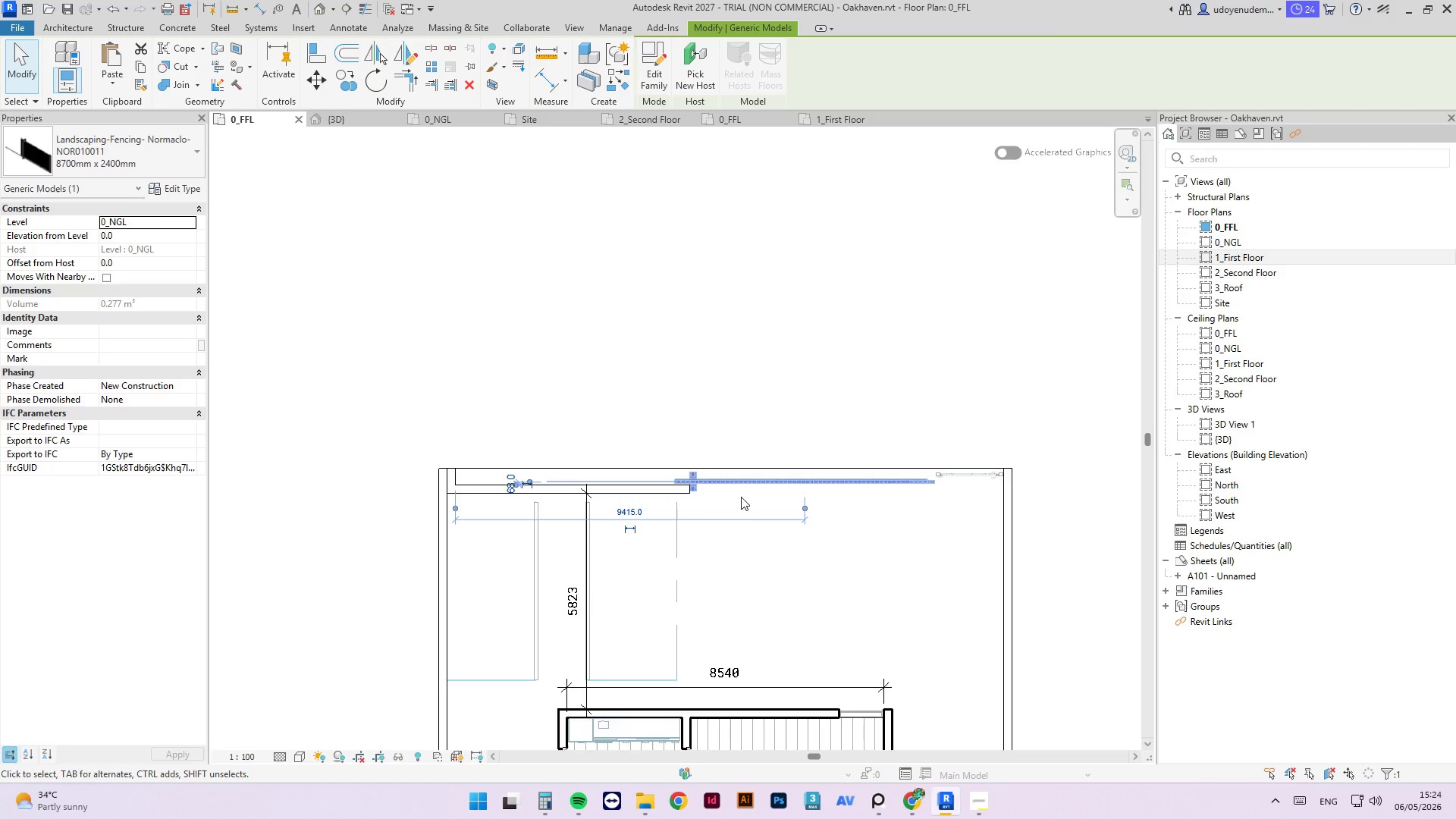 
left_click([620, 539])
 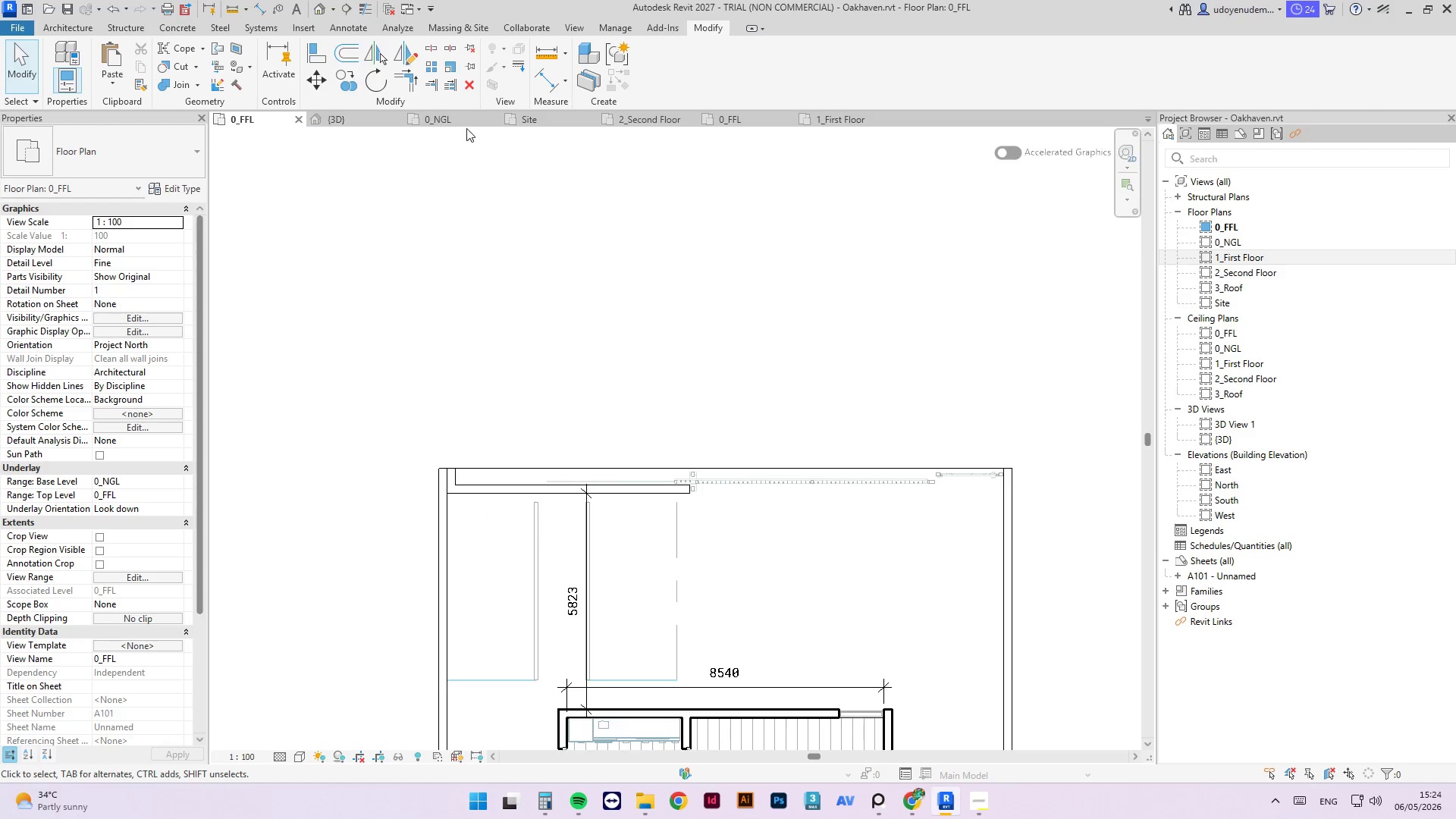 
left_click([527, 118])
 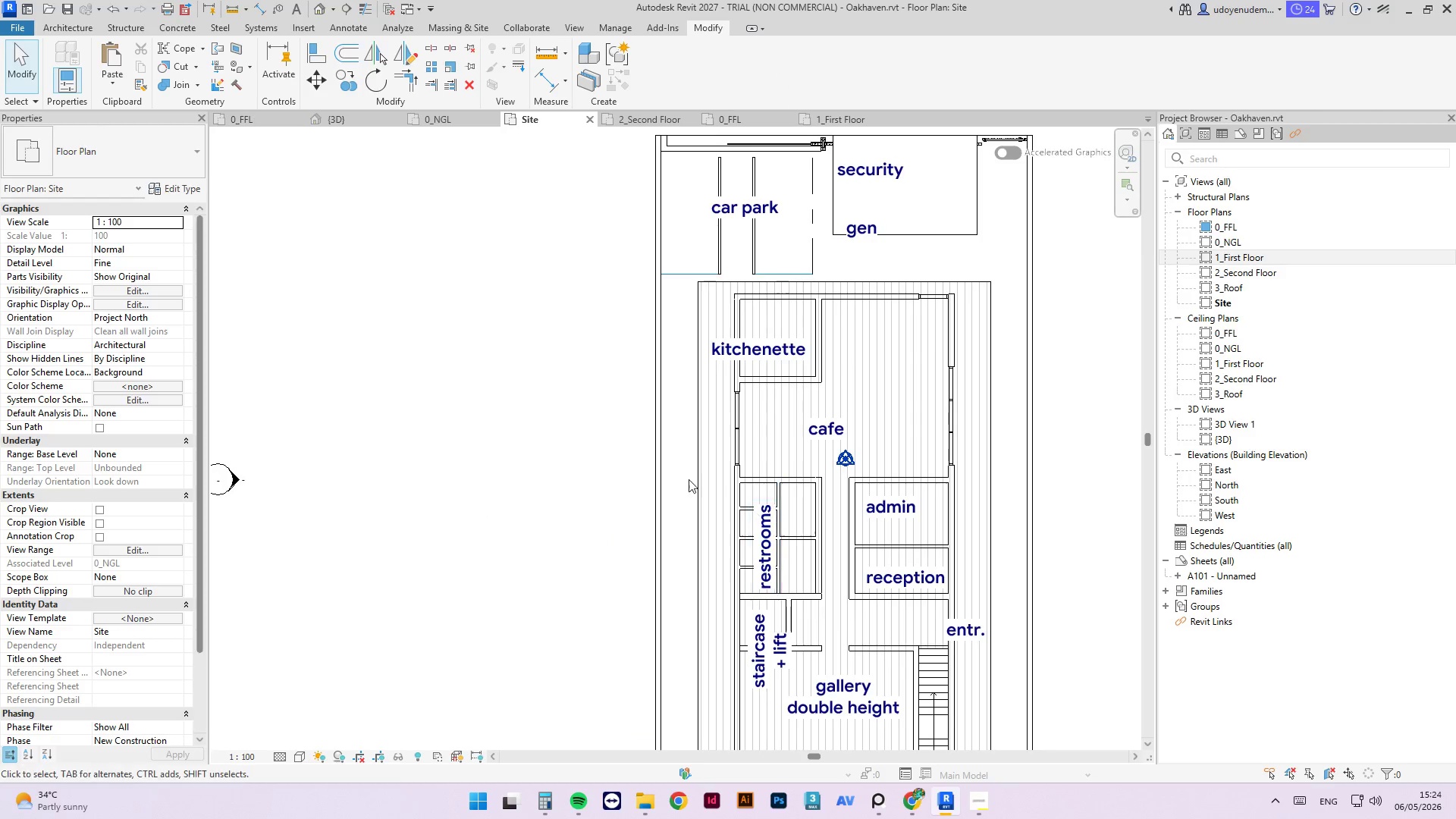 
scroll: coordinate [758, 288], scroll_direction: none, amount: 0.0
 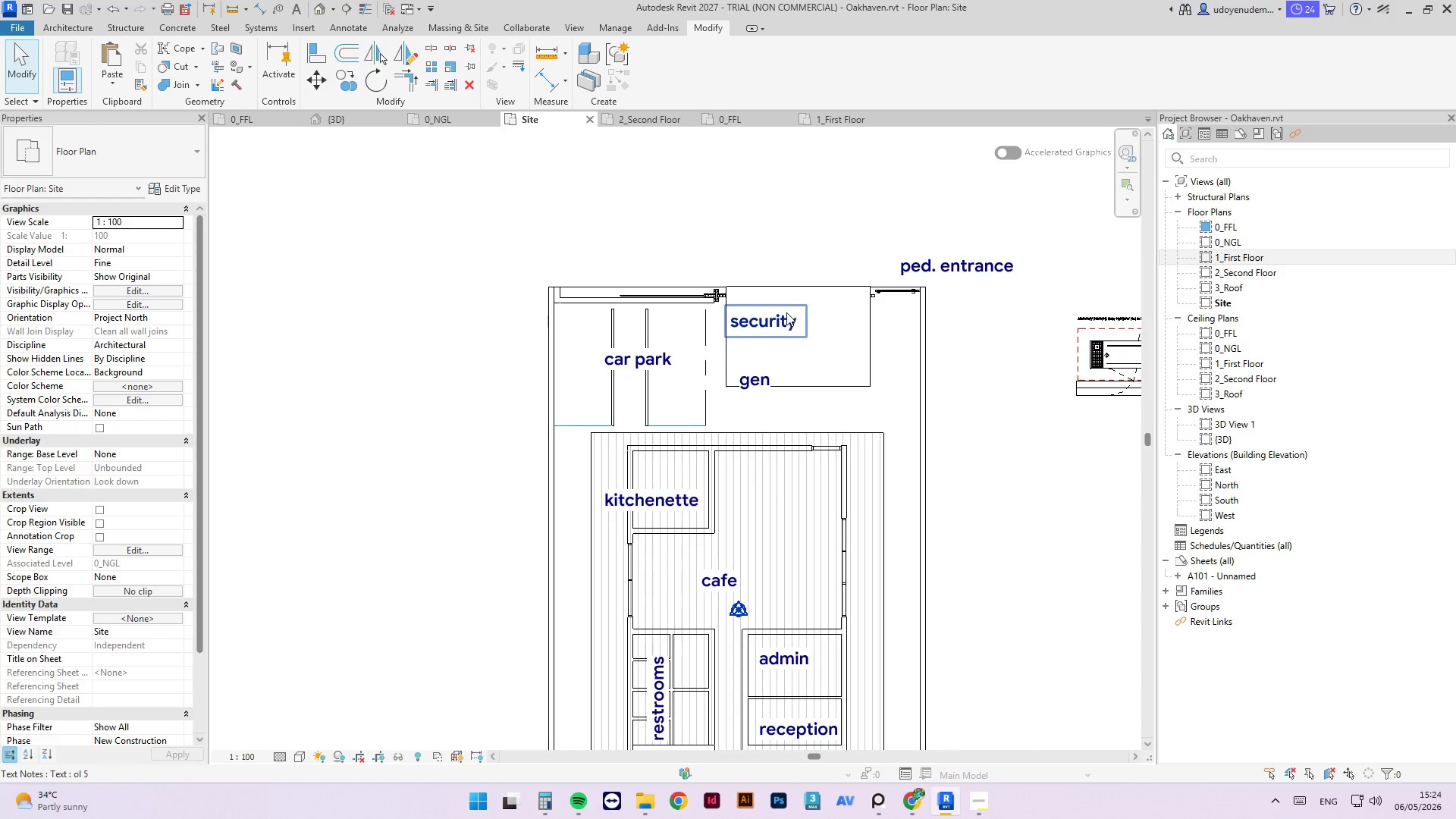 
left_click_drag(start_coordinate=[786, 312], to_coordinate=[716, 322])
 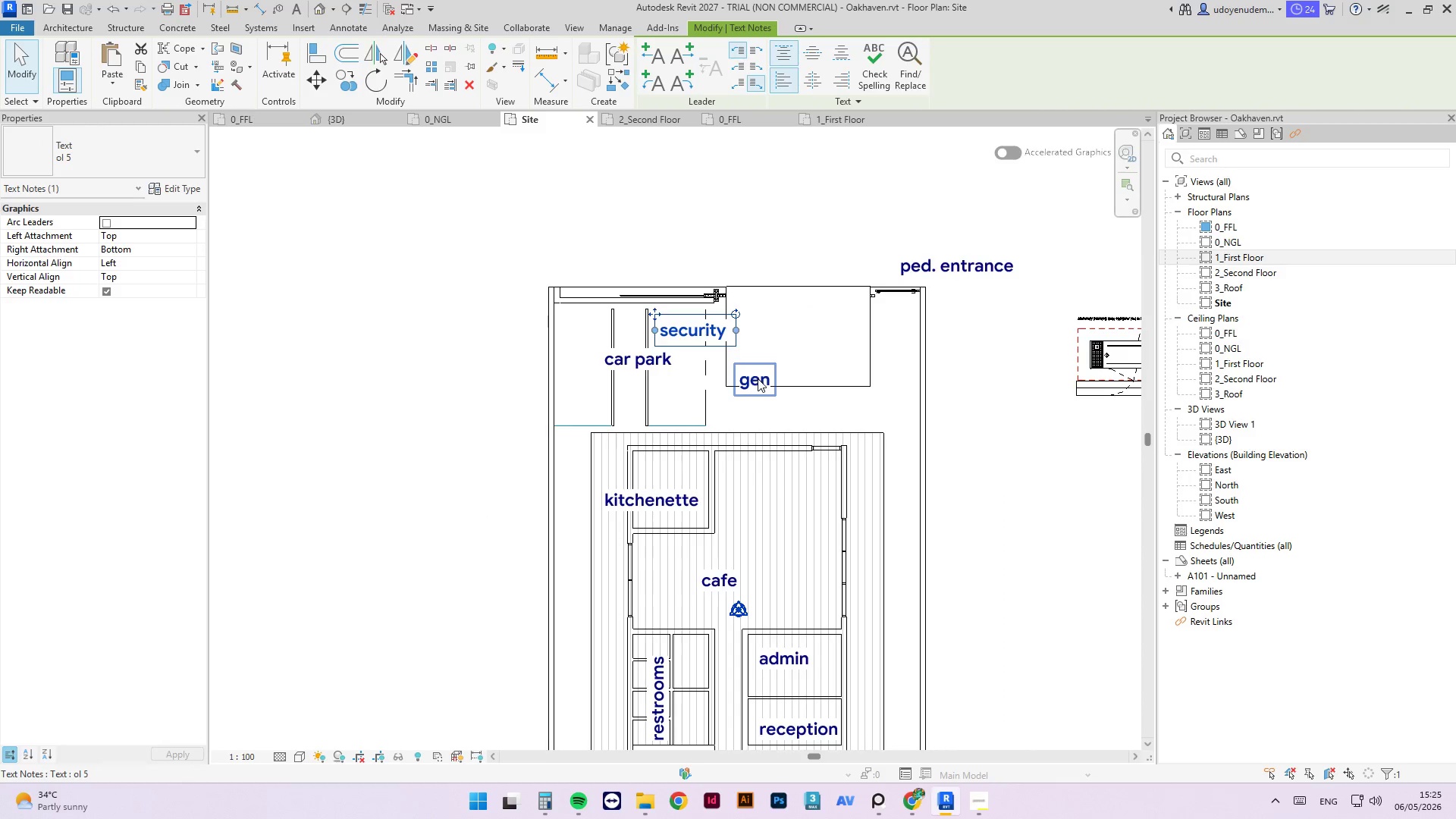 
left_click_drag(start_coordinate=[758, 379], to_coordinate=[612, 329])
 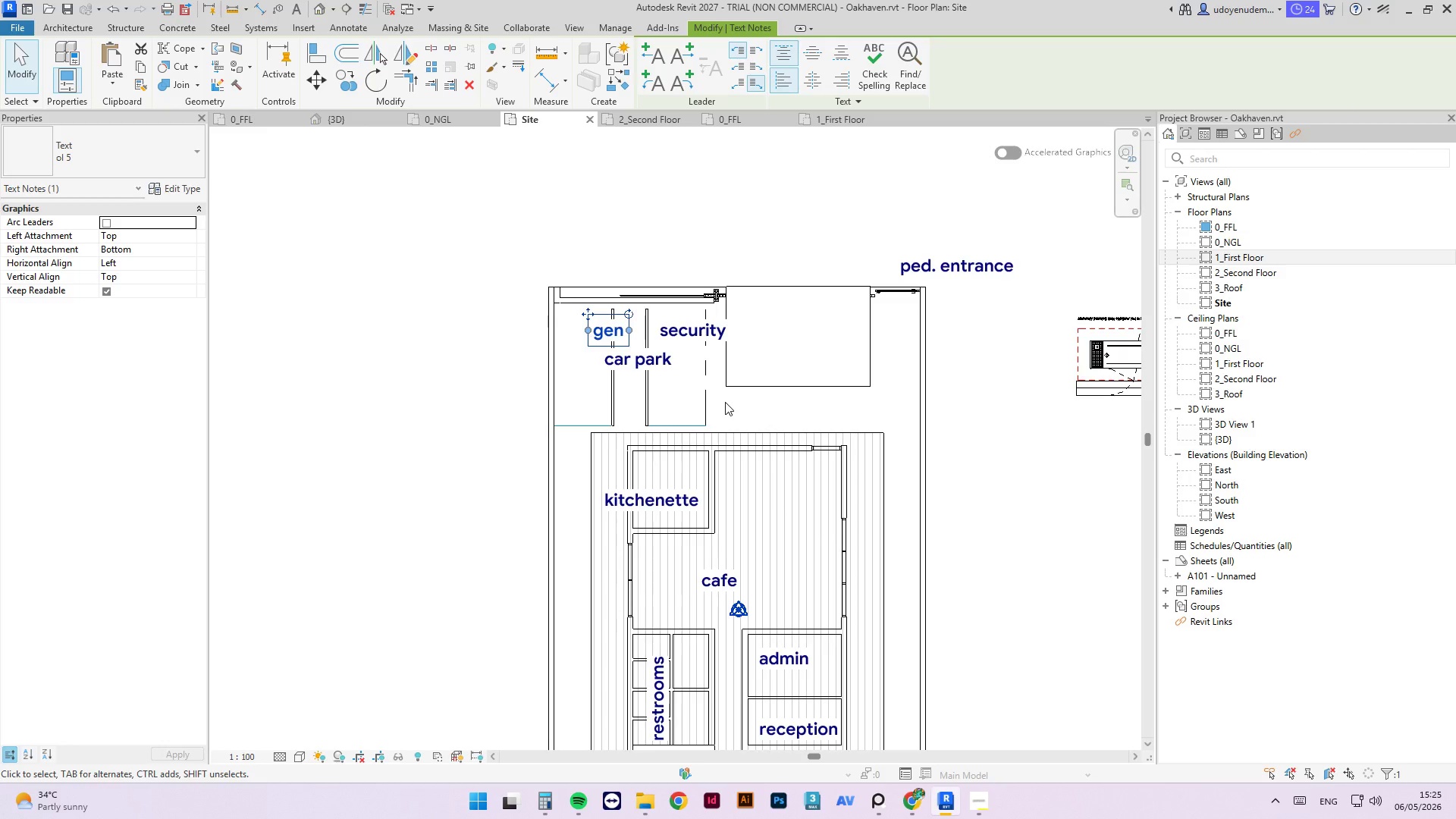 
left_click_drag(start_coordinate=[725, 402], to_coordinate=[712, 408])
 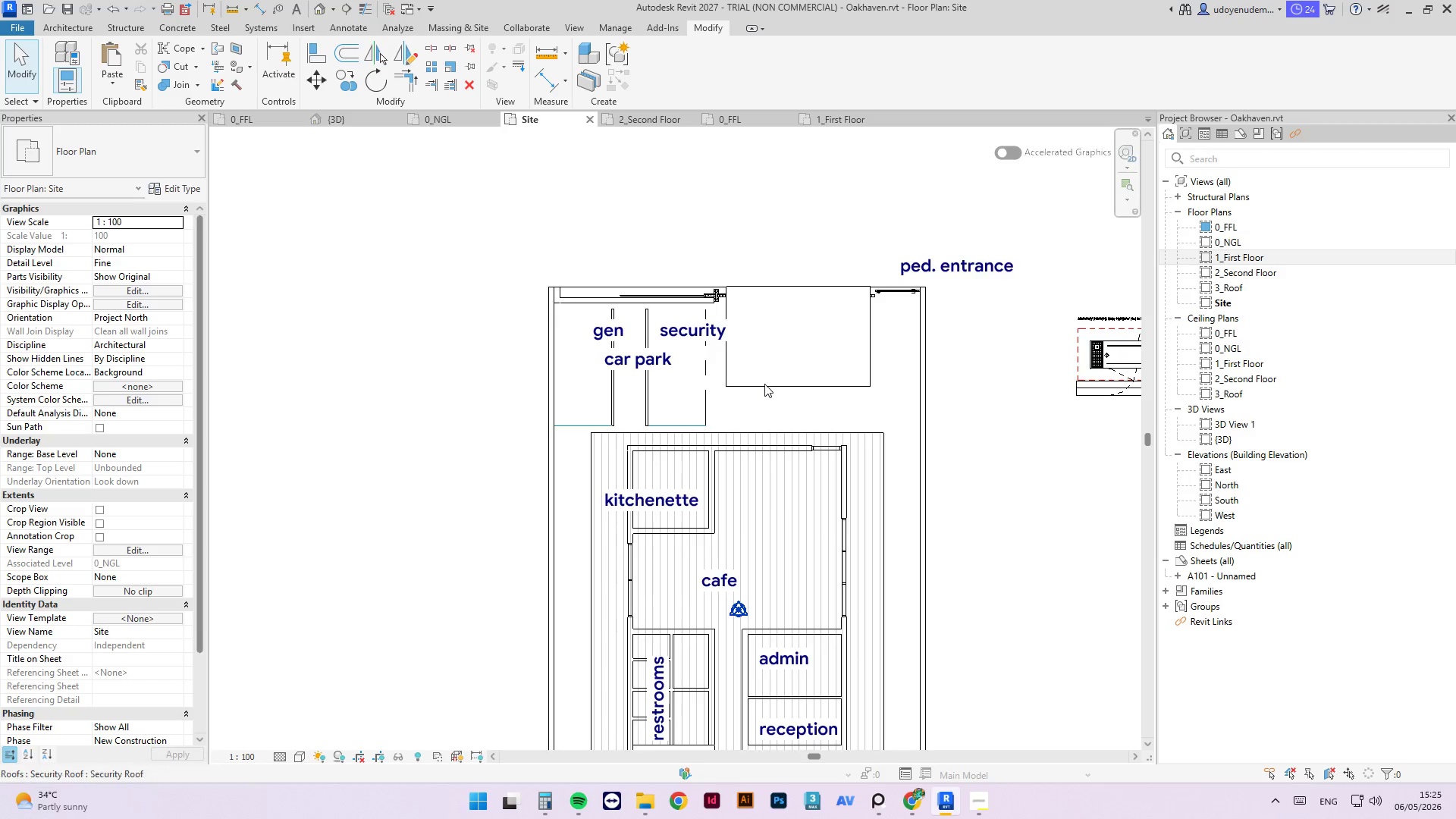 
double_click([764, 387])
 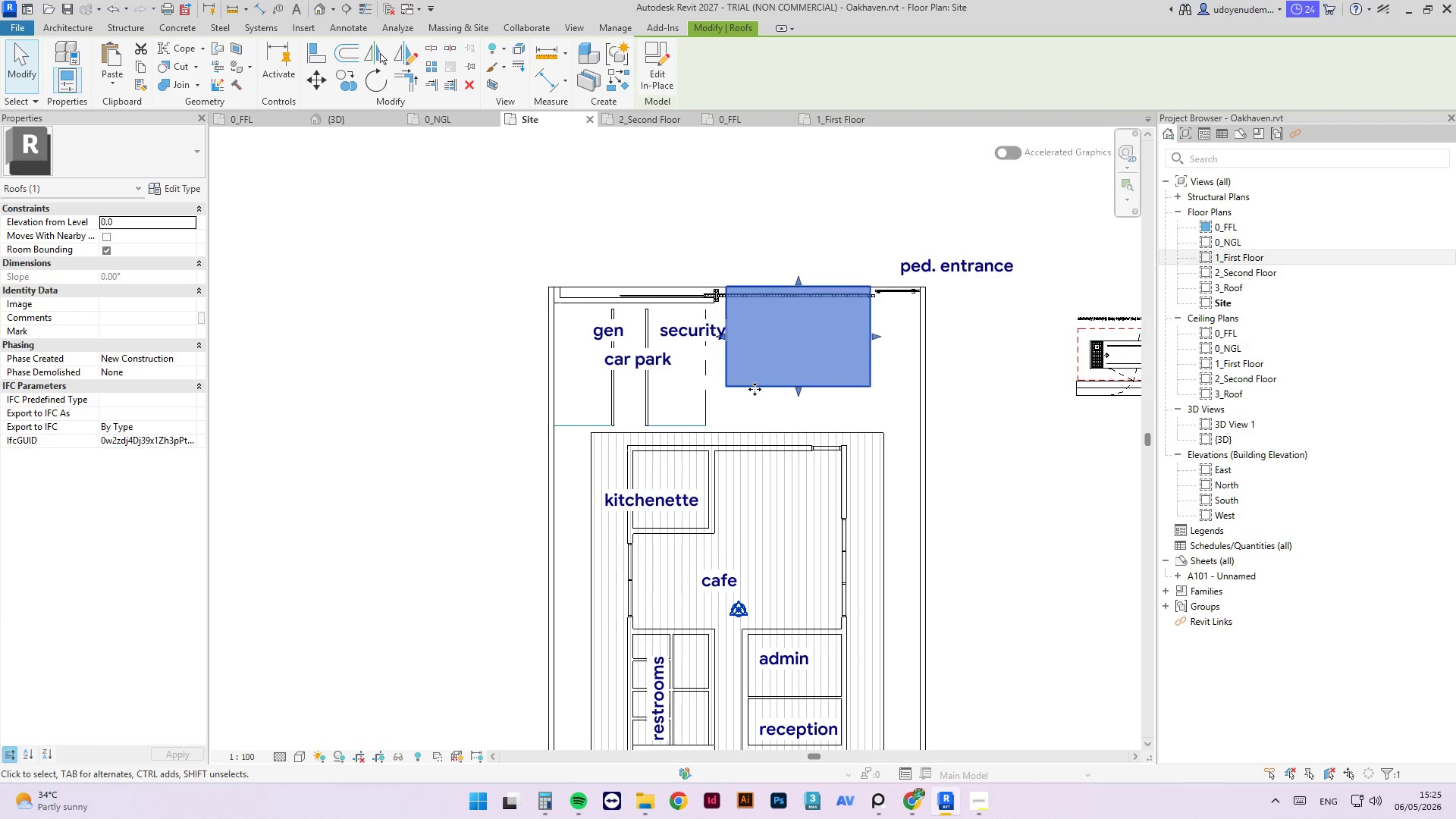 
key(Delete)
 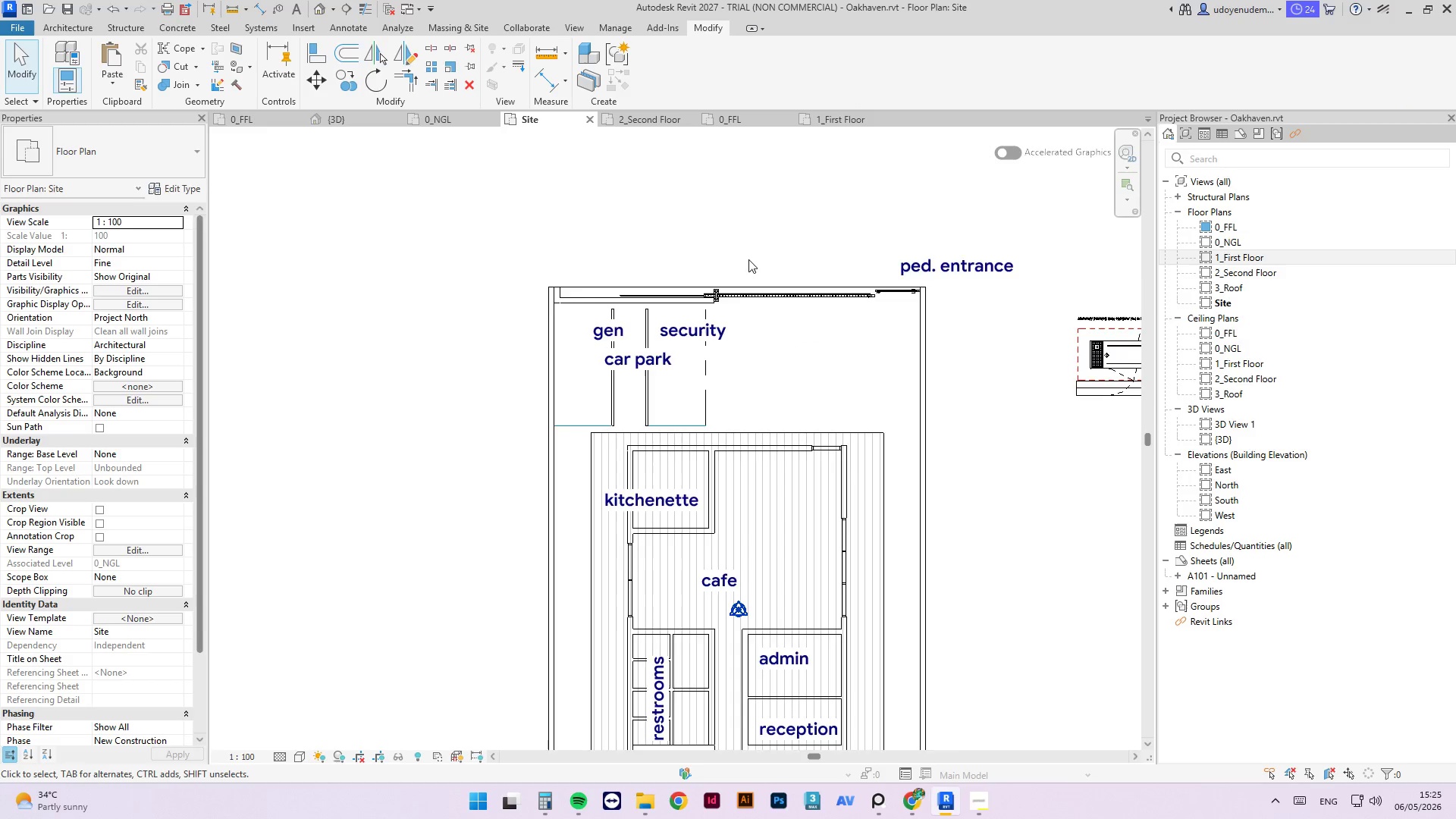 
scroll: coordinate [893, 321], scroll_direction: up, amount: 7.0
 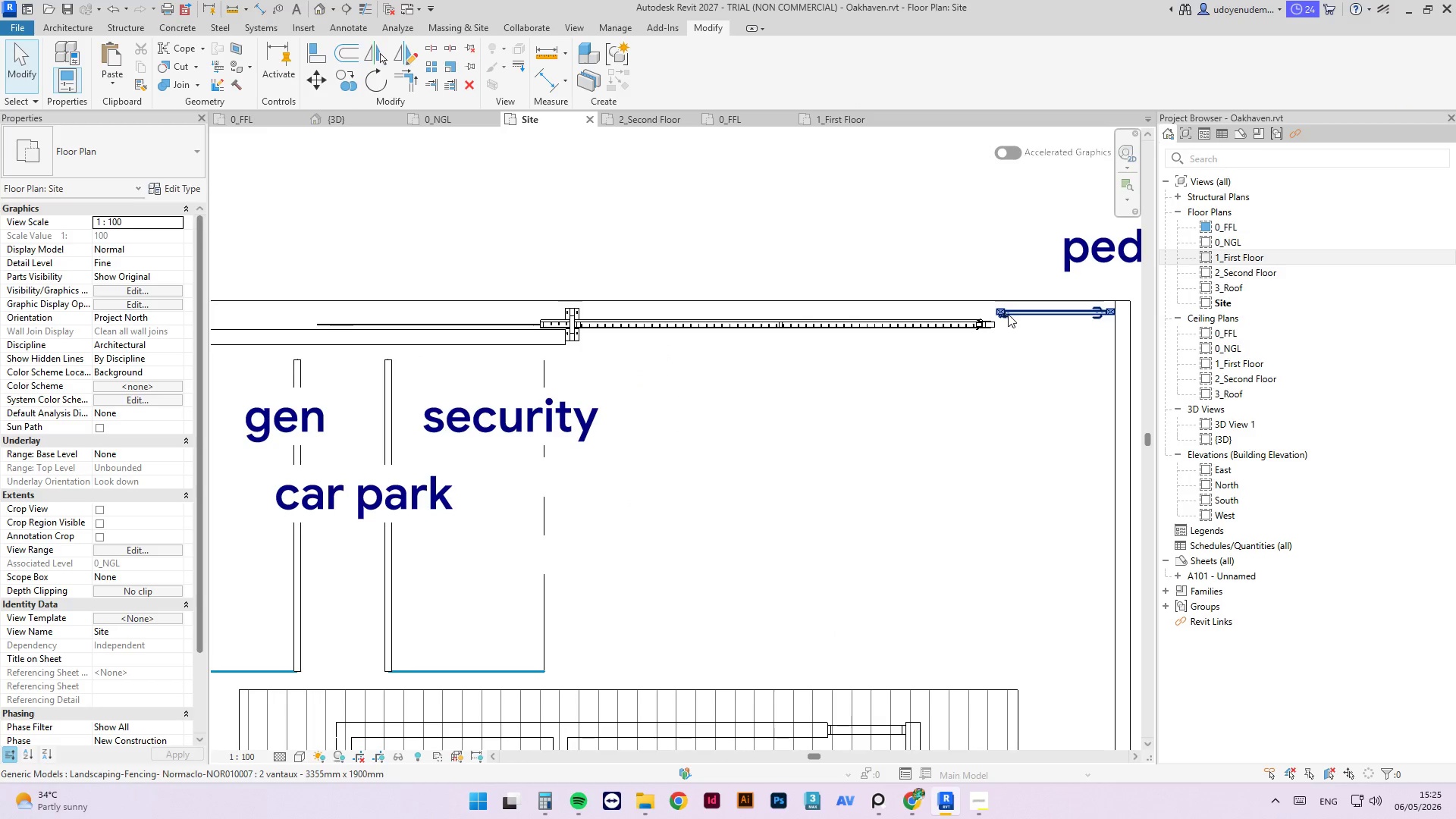 
left_click([1008, 314])
 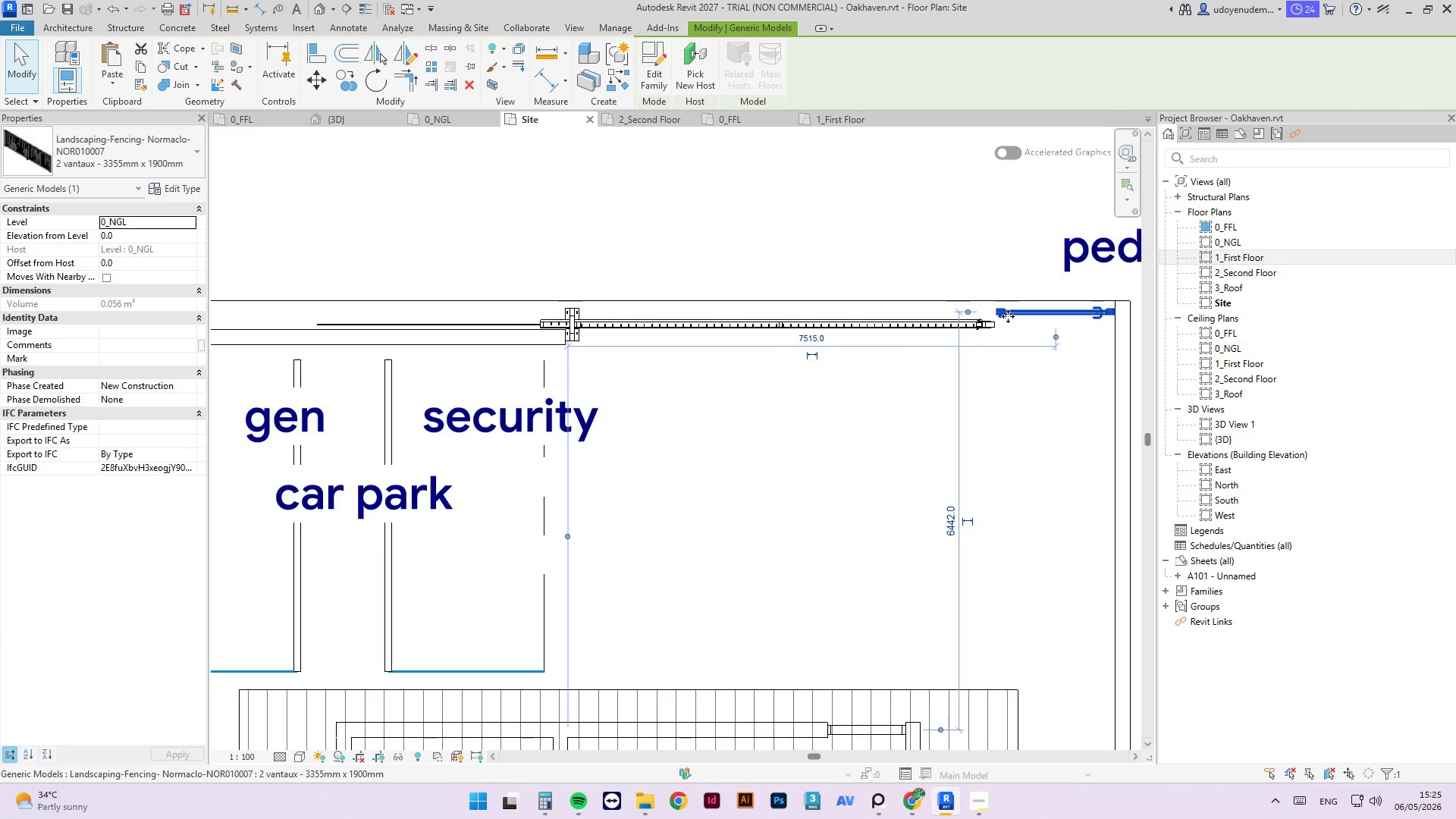 
scroll: coordinate [1001, 359], scroll_direction: up, amount: 9.0
 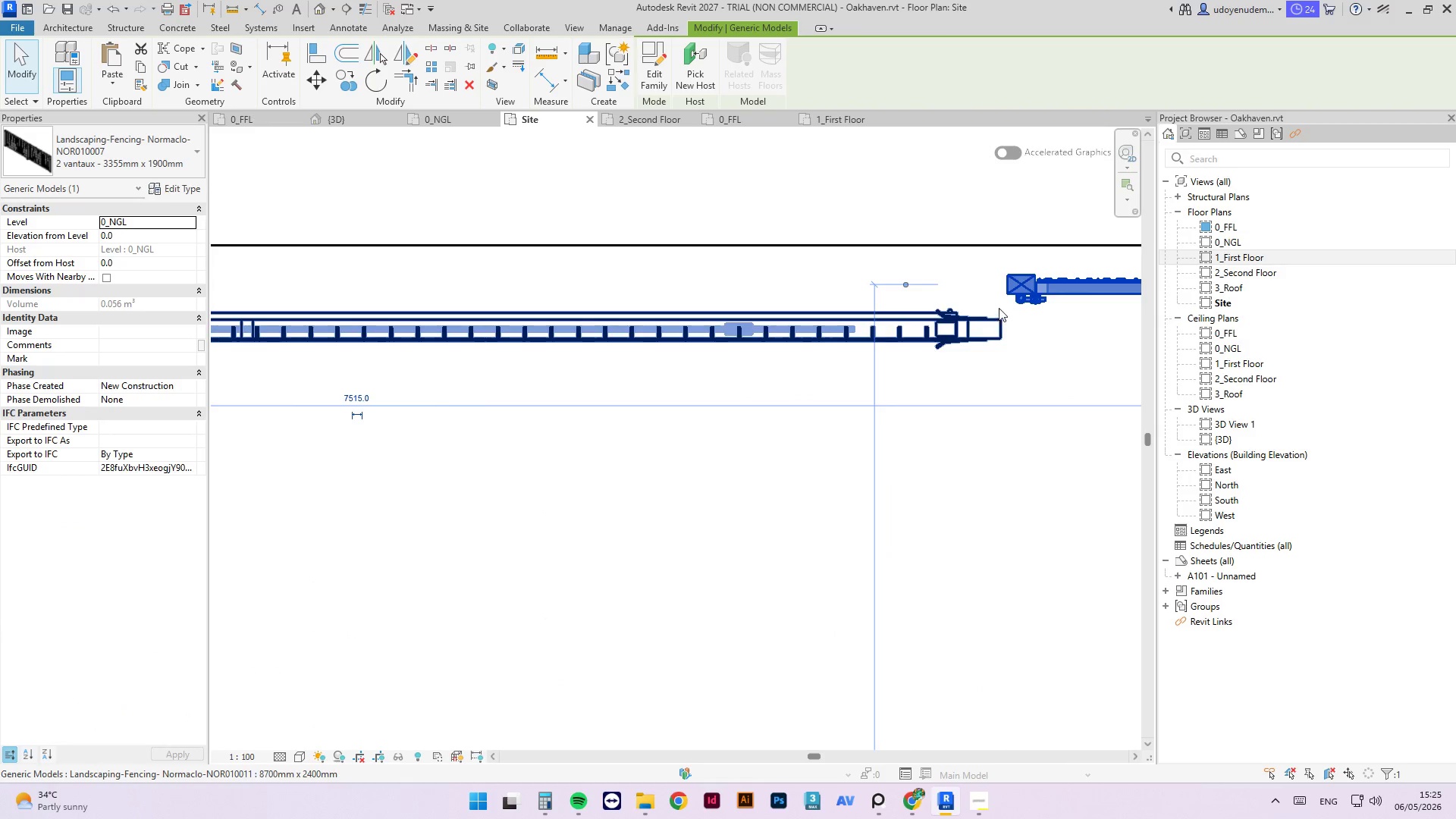 
scroll: coordinate [975, 312], scroll_direction: down, amount: 10.0
 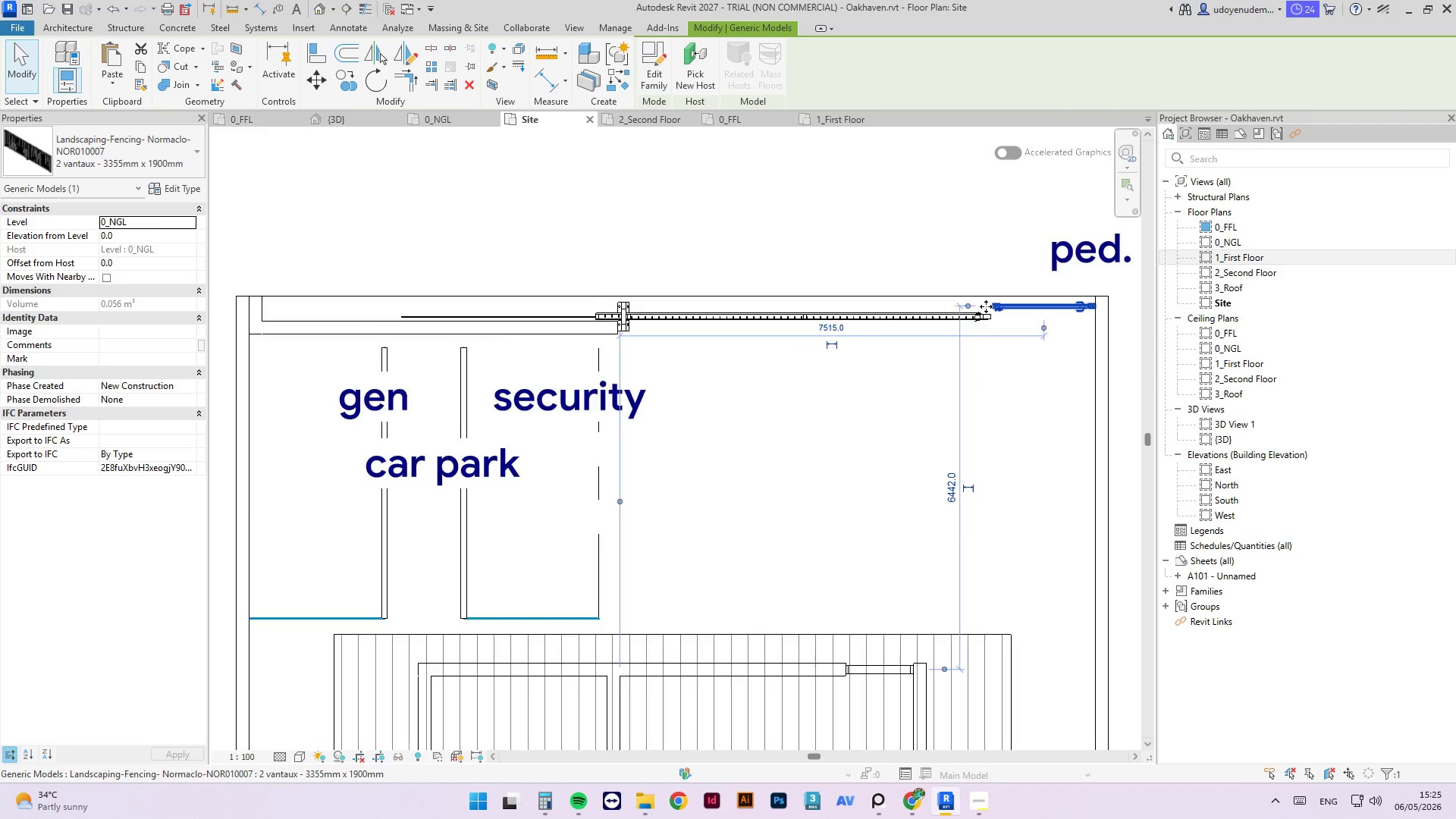 
scroll: coordinate [986, 306], scroll_direction: up, amount: 3.0
 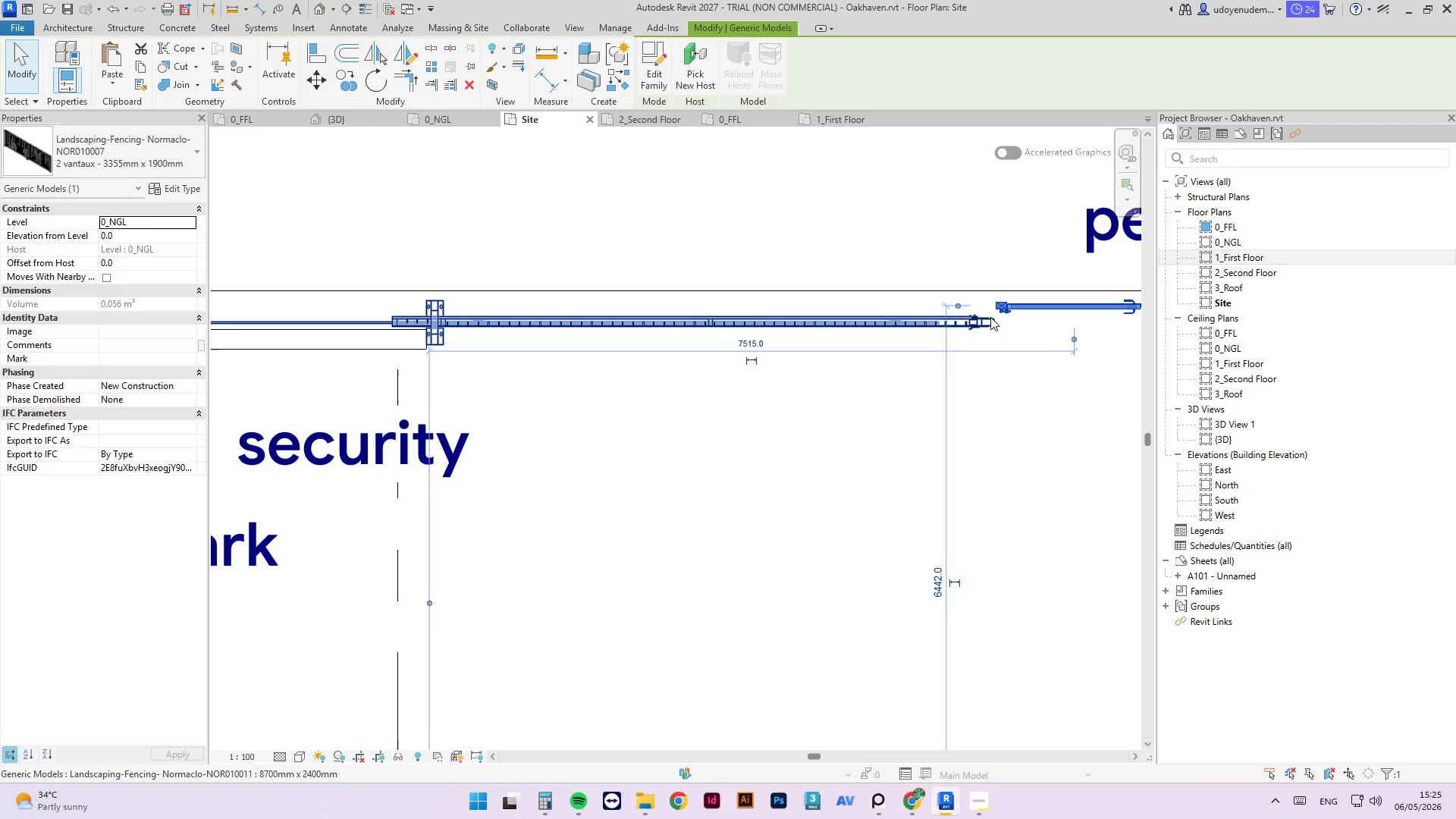 
left_click([990, 317])
 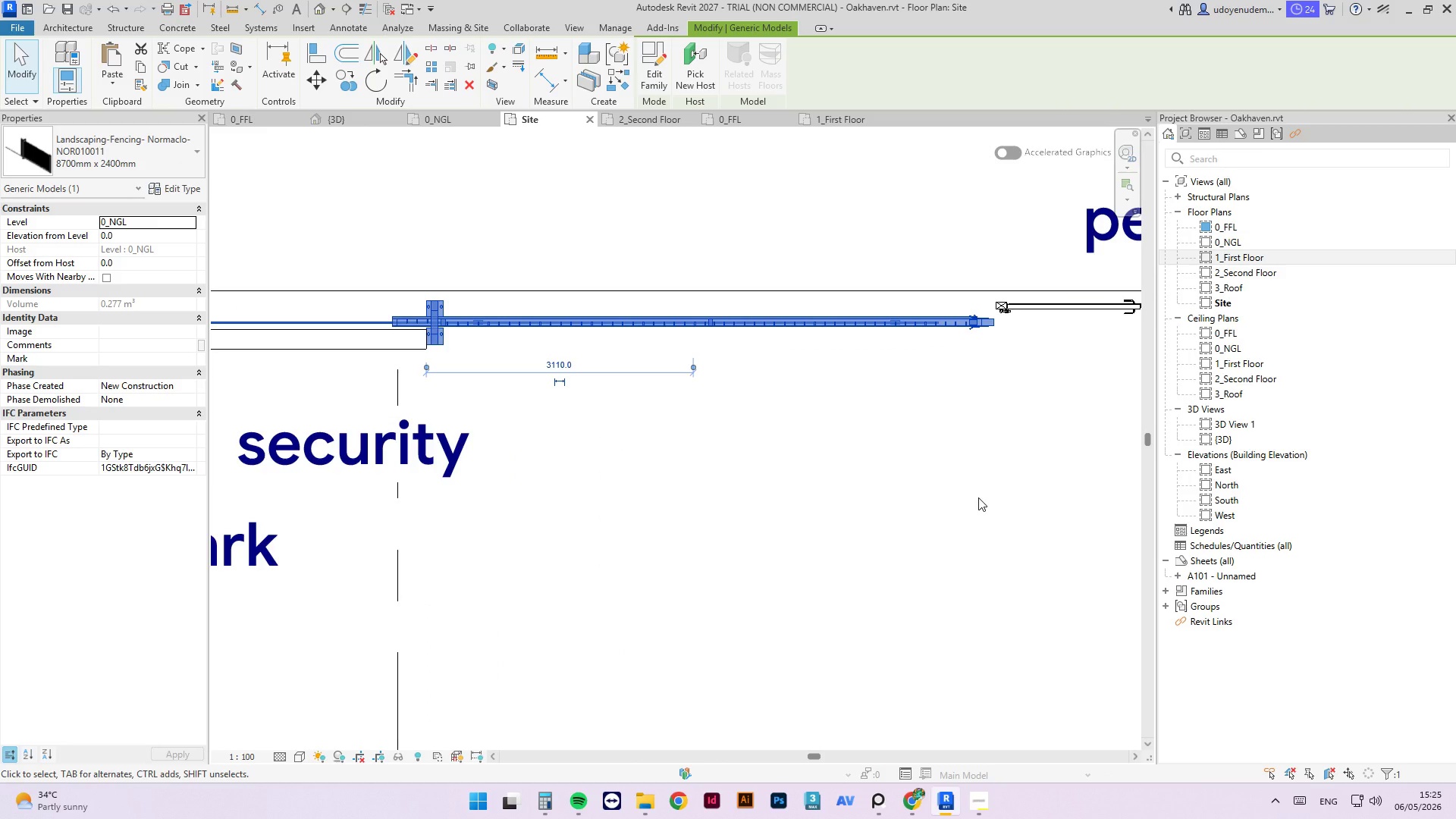 
key(ArrowUp)
 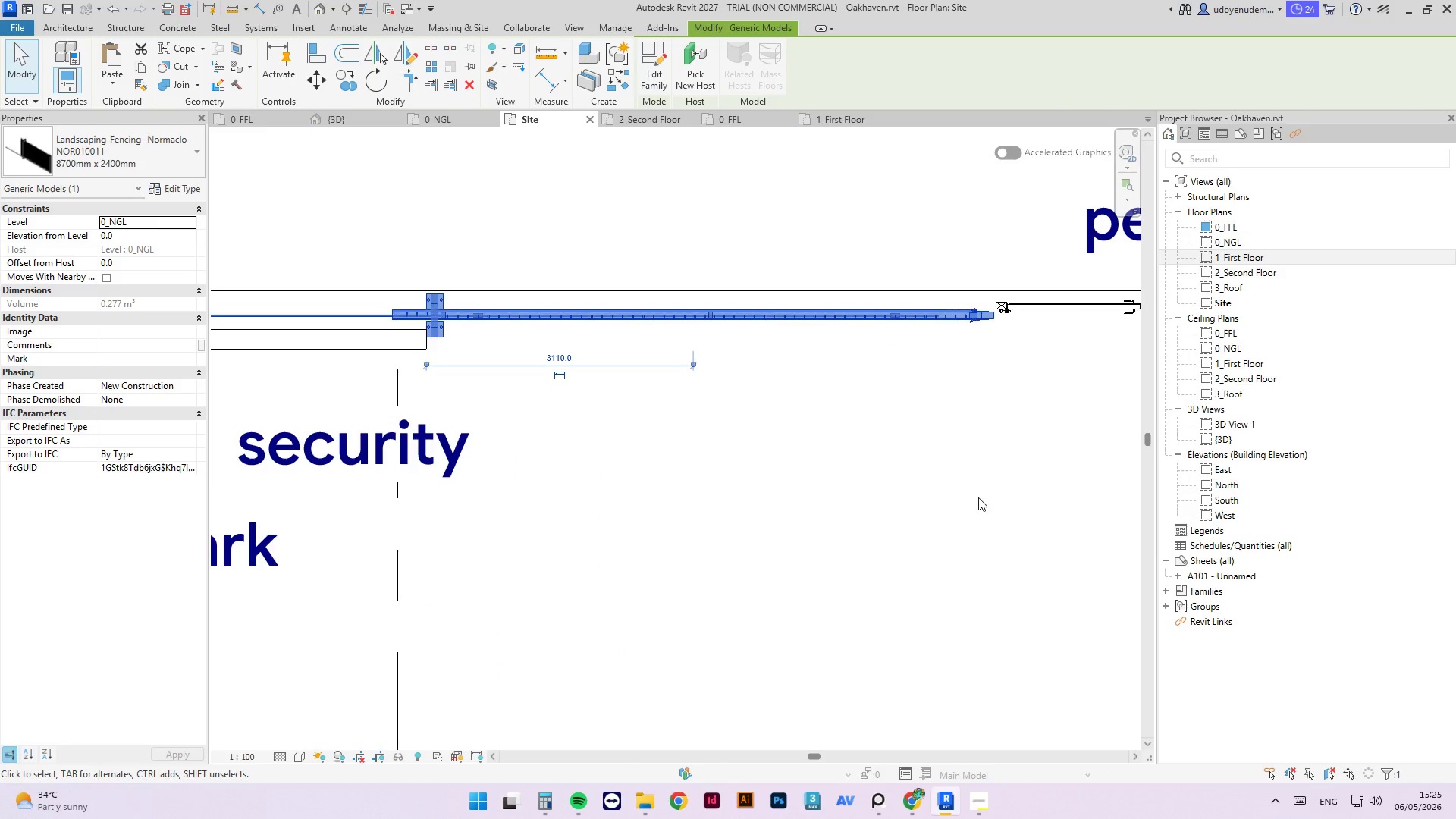 
key(ArrowUp)
 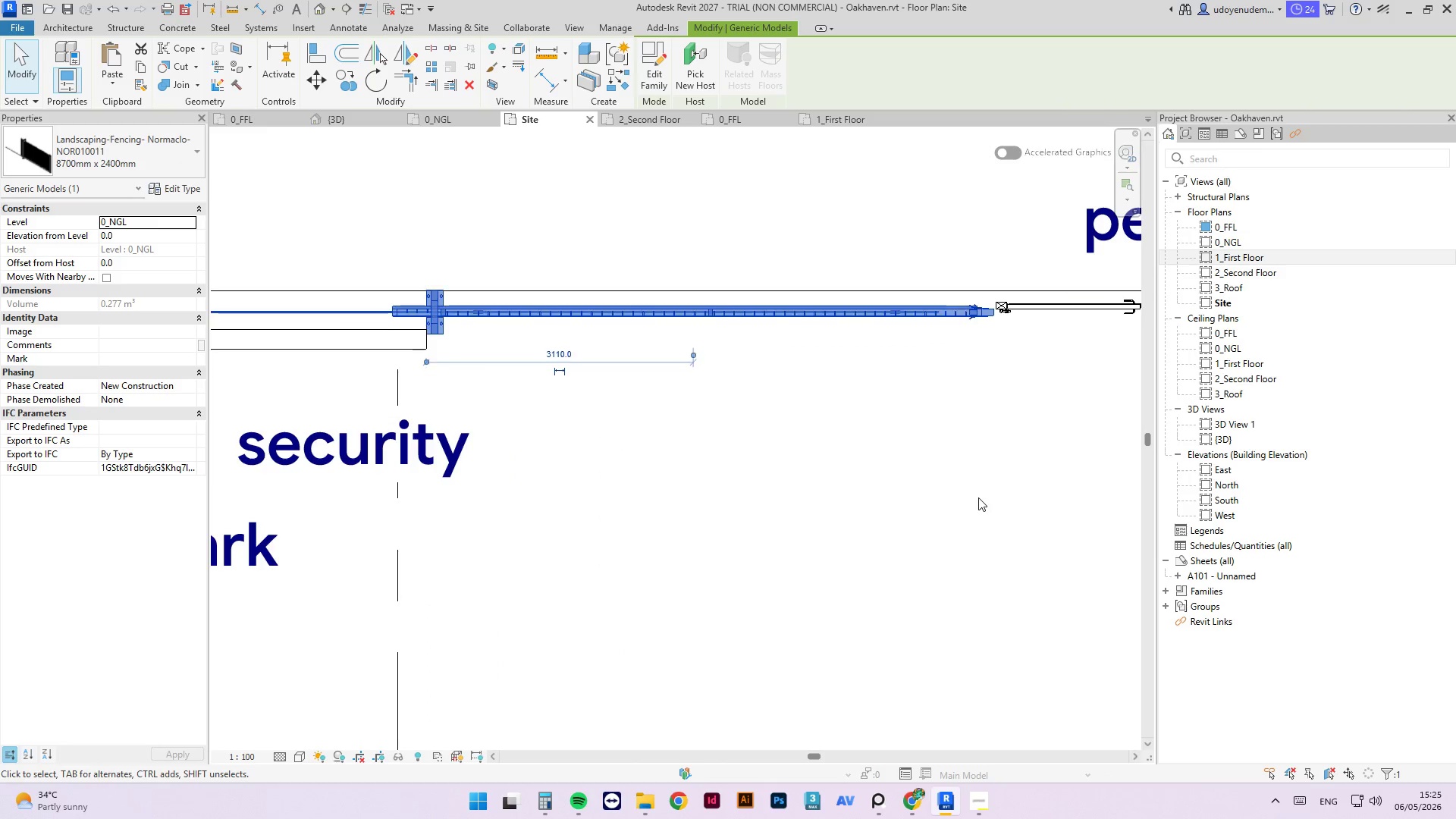 
key(ArrowUp)
 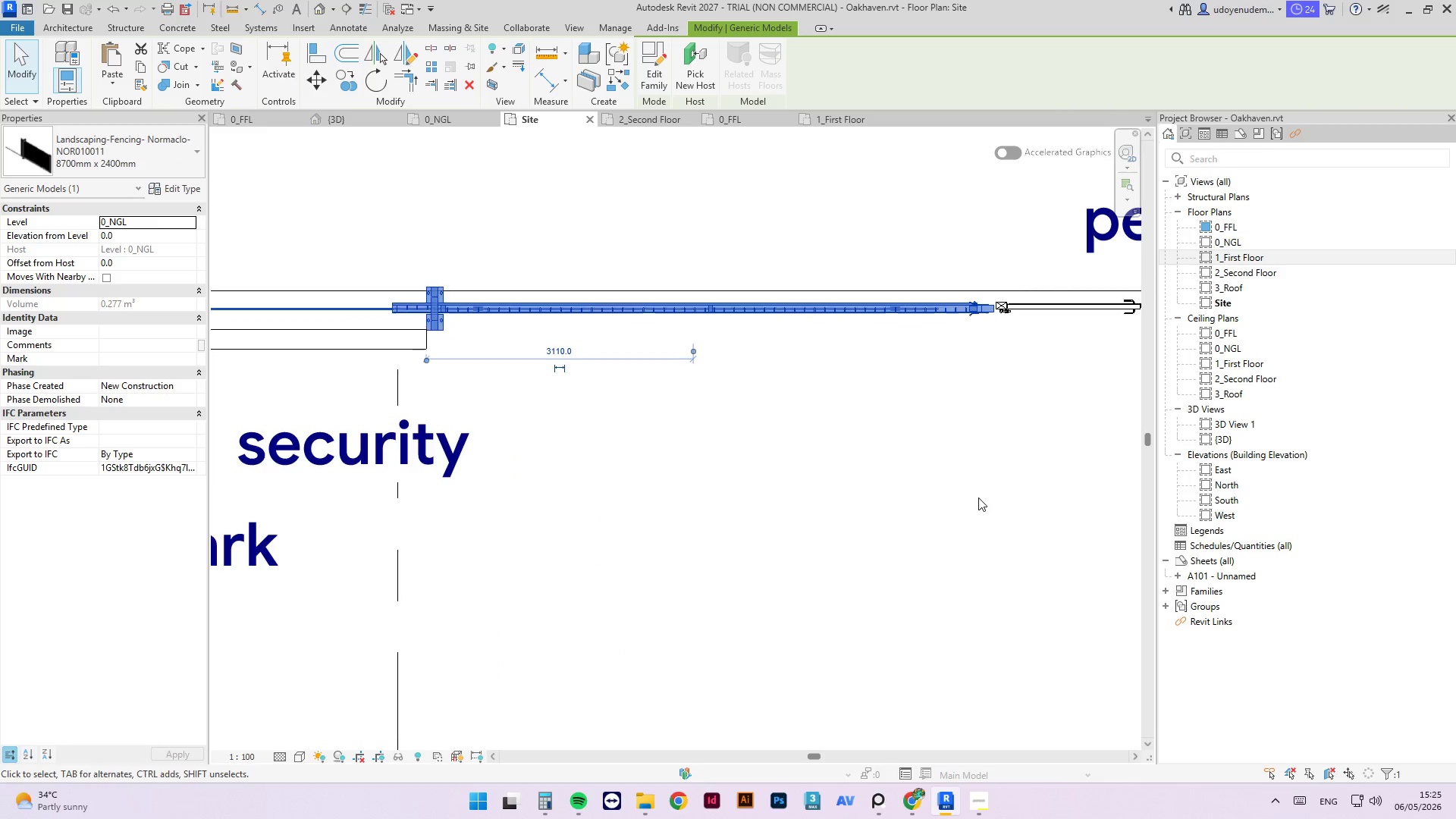 
key(ArrowUp)
 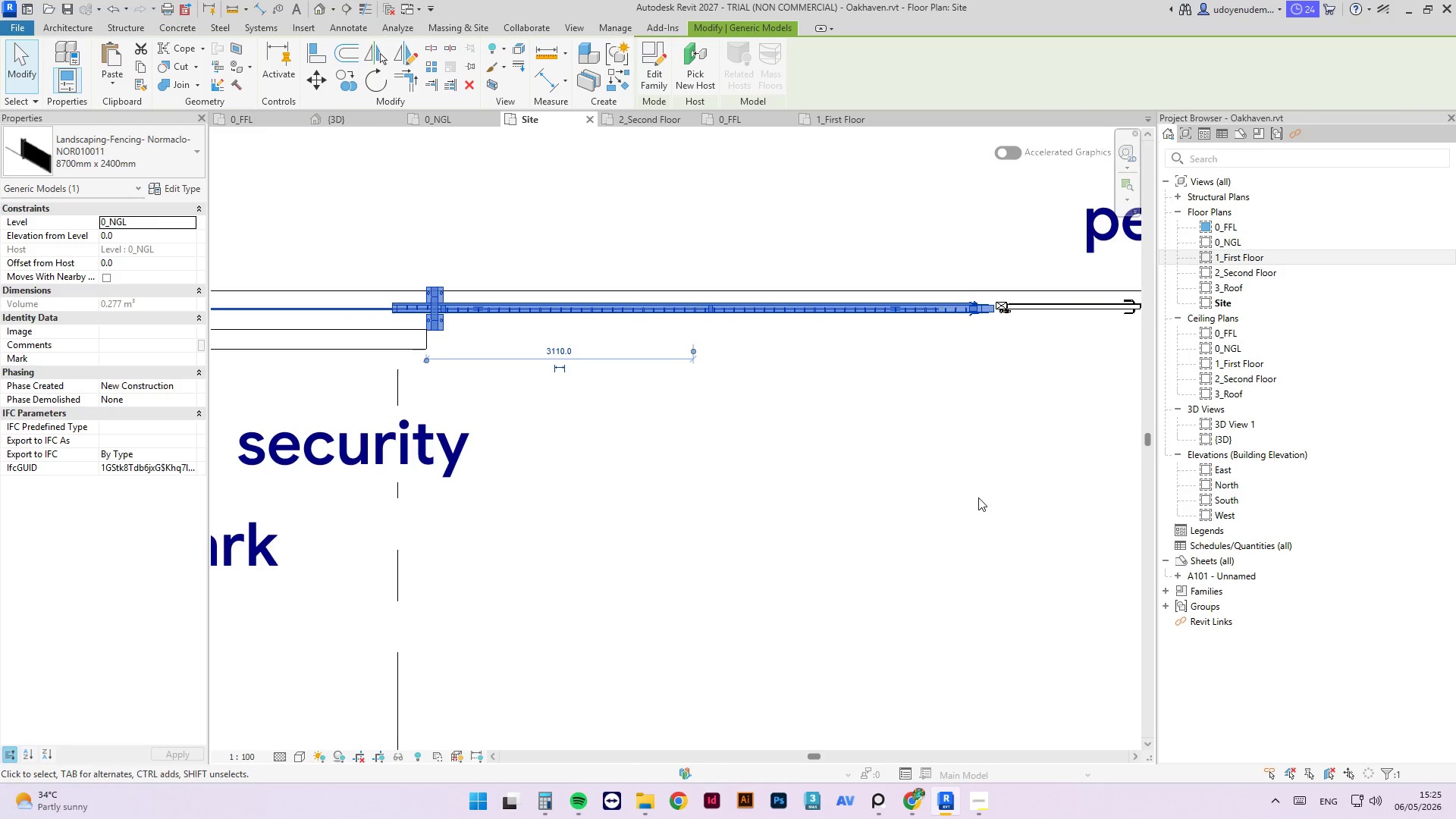 
key(ArrowUp)
 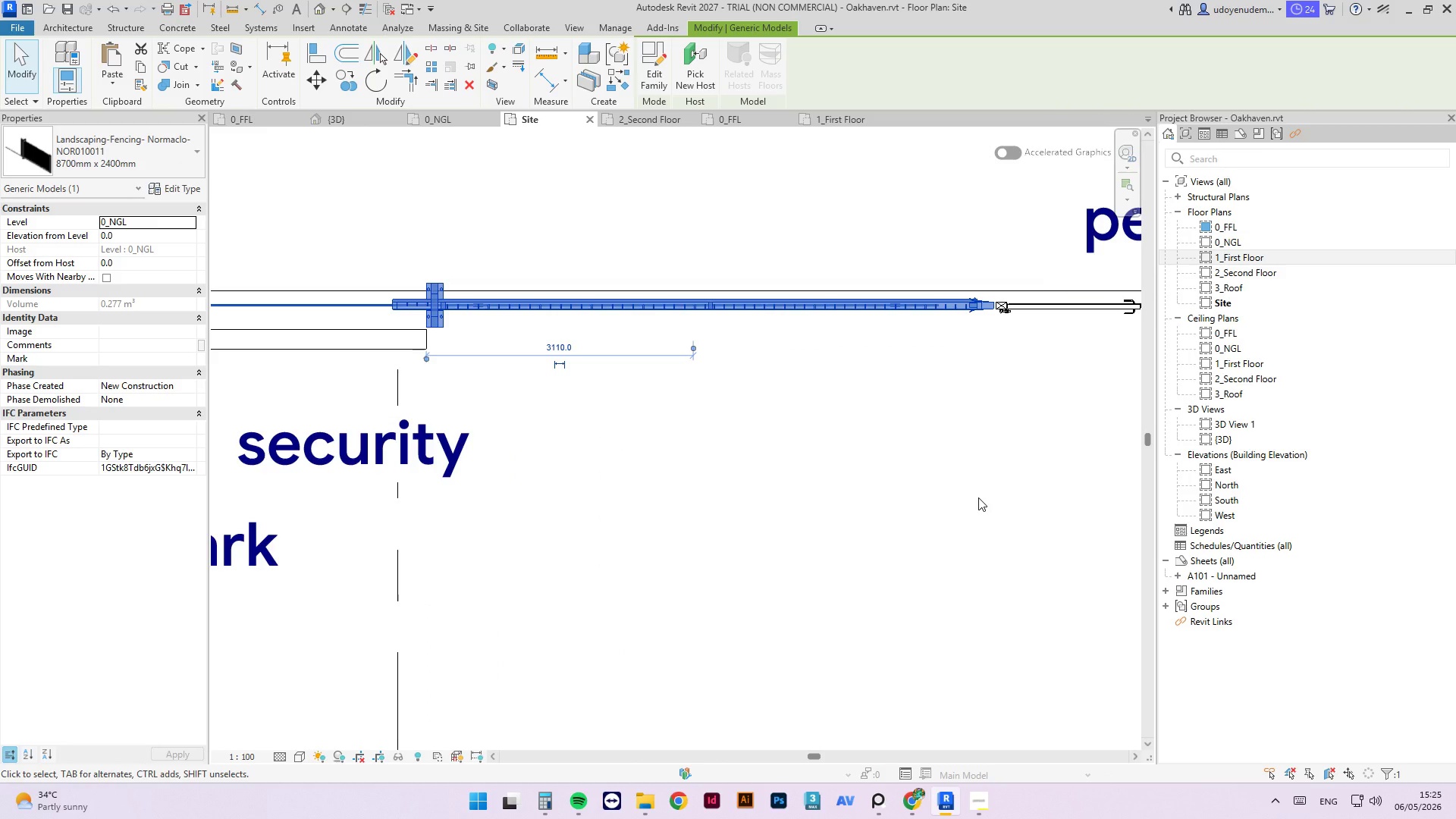 
key(ArrowDown)
 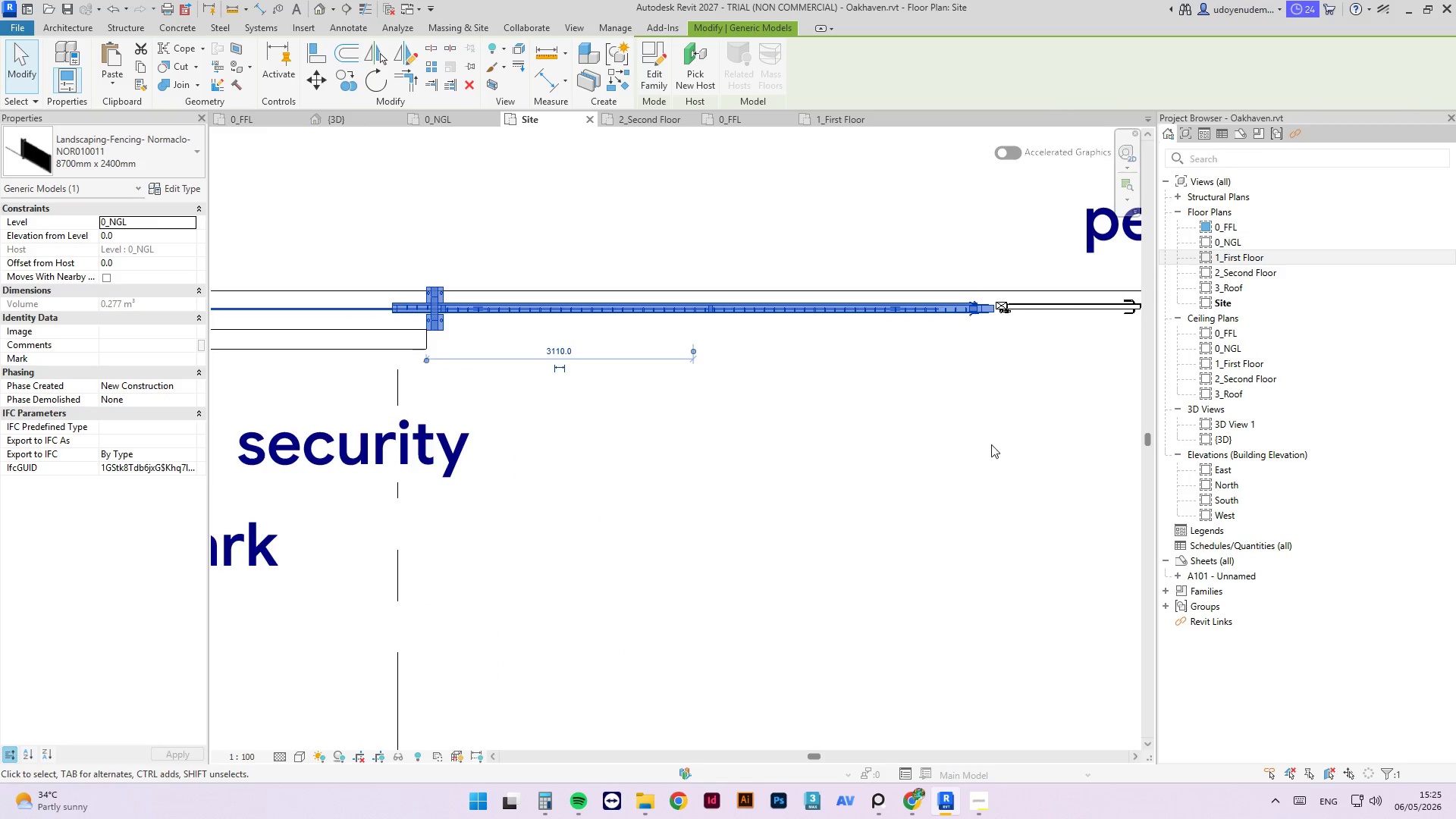 
scroll: coordinate [1000, 441], scroll_direction: down, amount: 4.0
 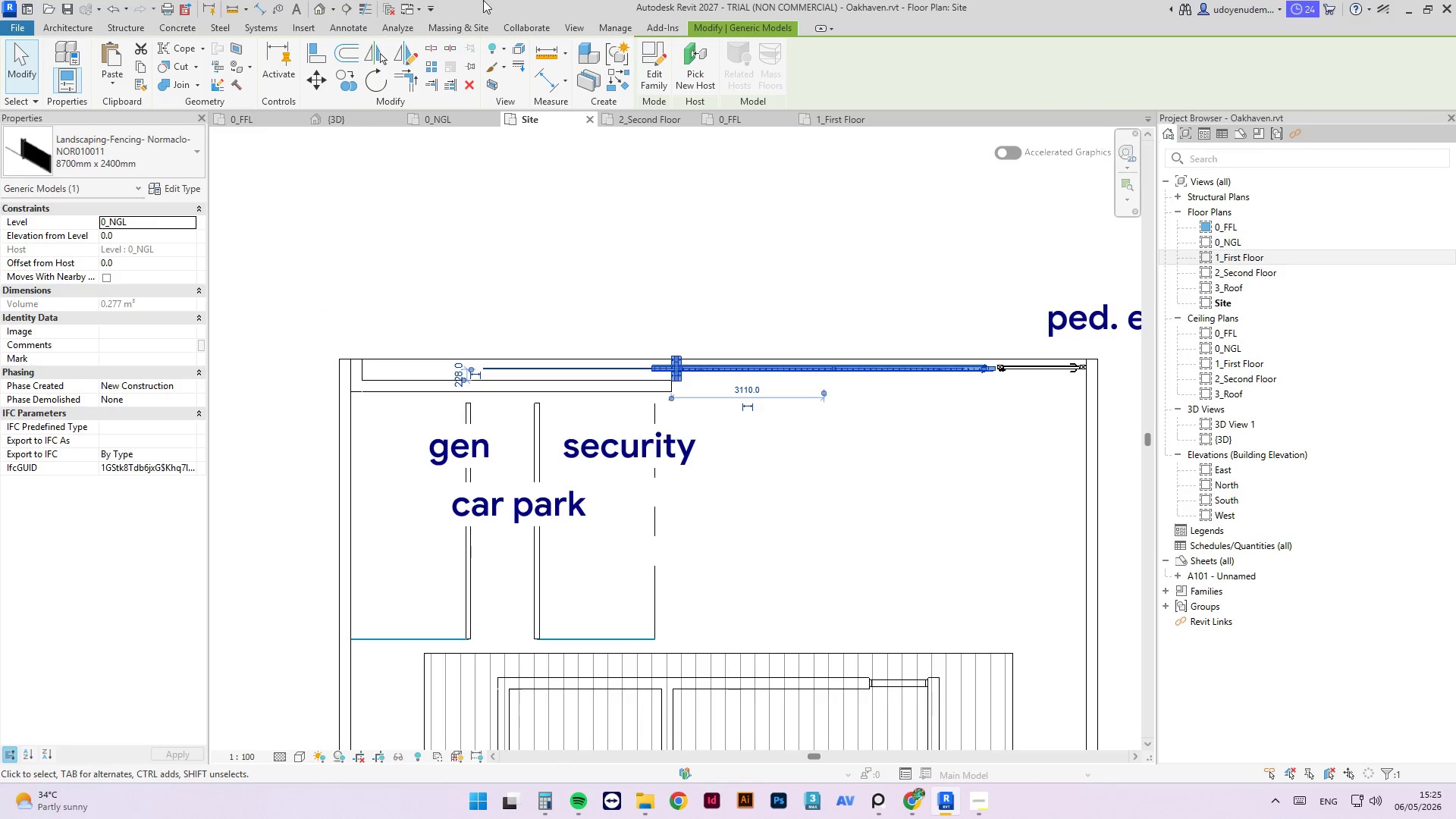 
left_click([374, 48])
 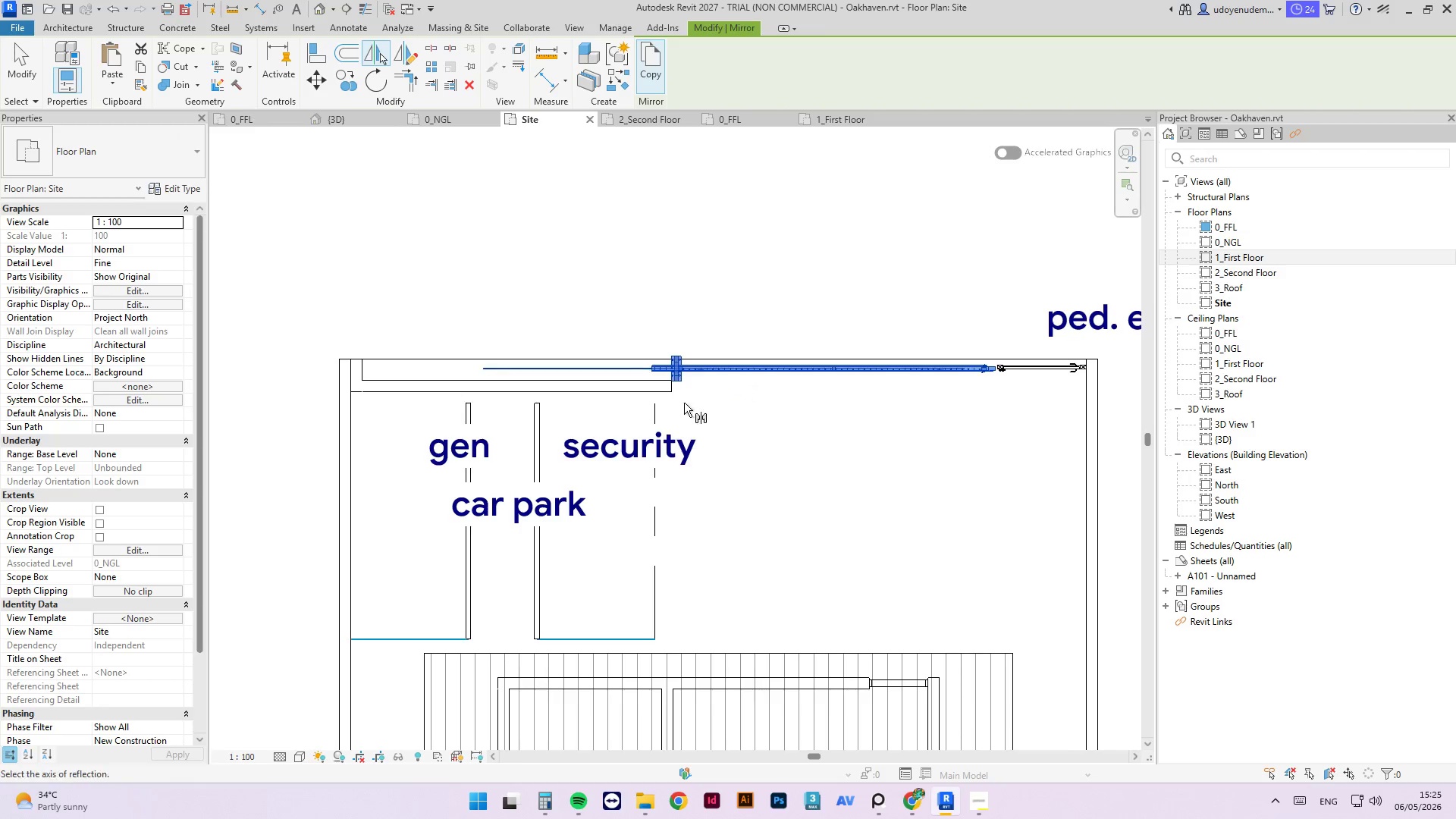 
scroll: coordinate [694, 372], scroll_direction: up, amount: 8.0
 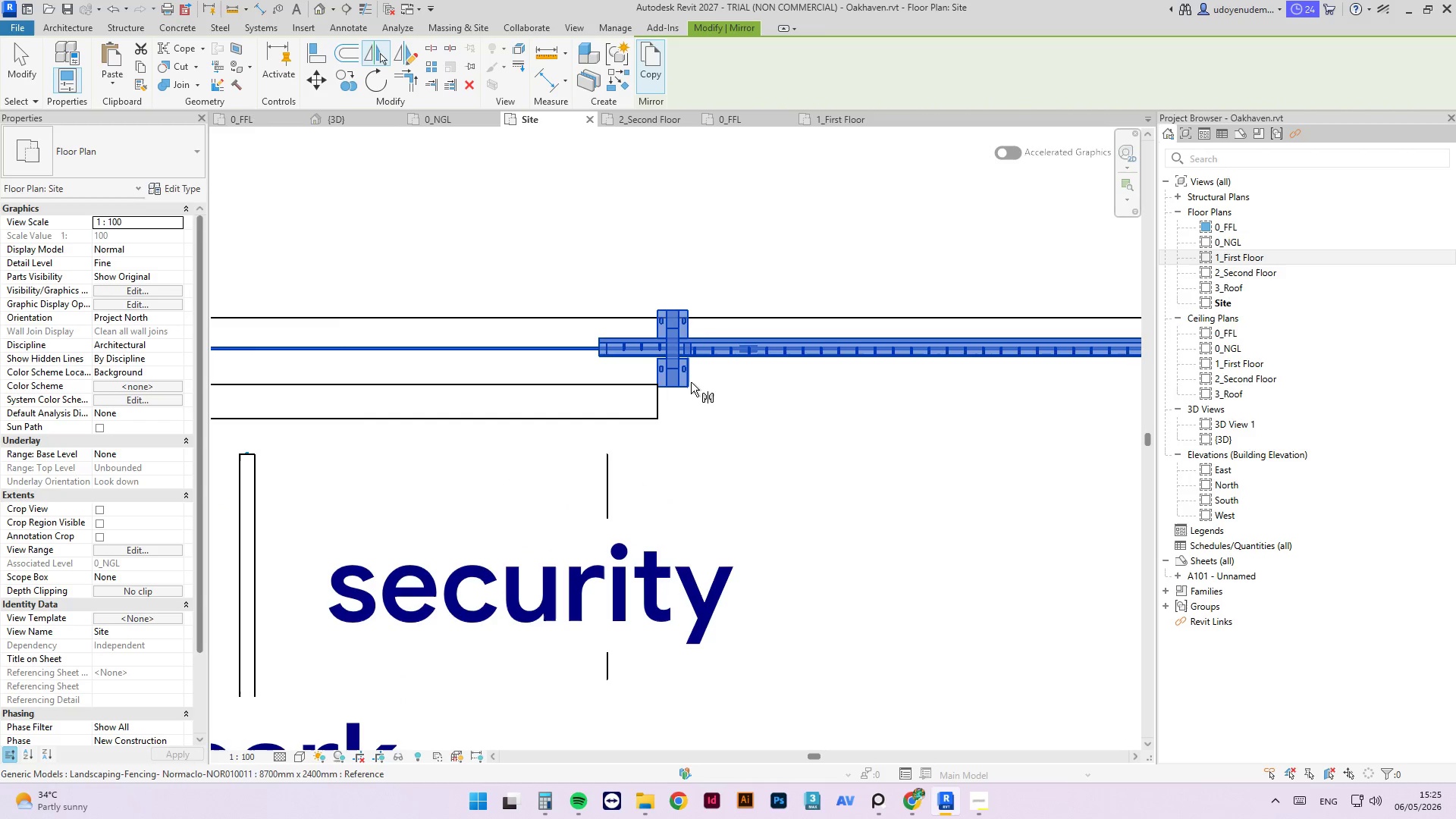 
left_click([691, 381])
 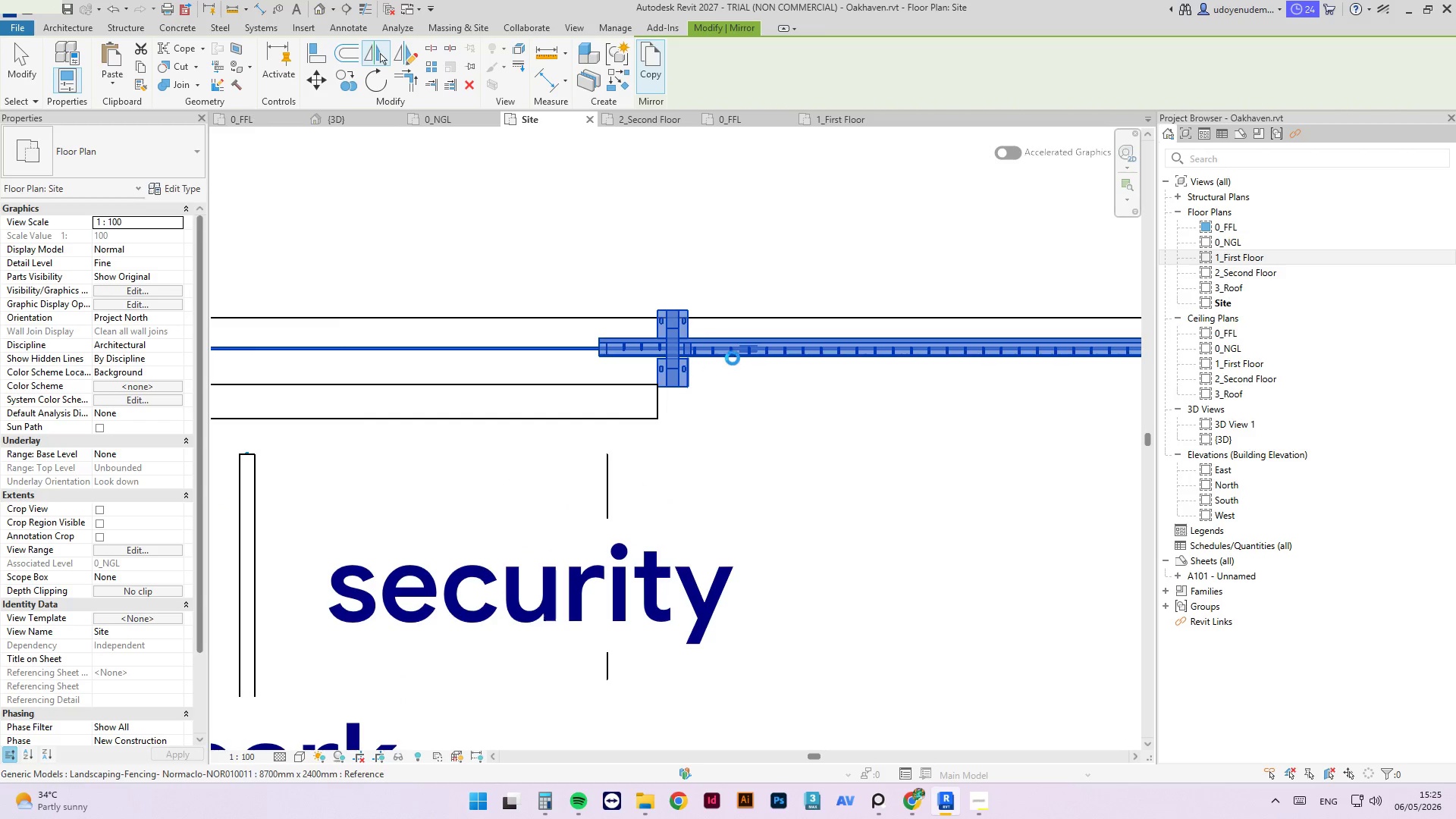 
scroll: coordinate [733, 355], scroll_direction: down, amount: 7.0
 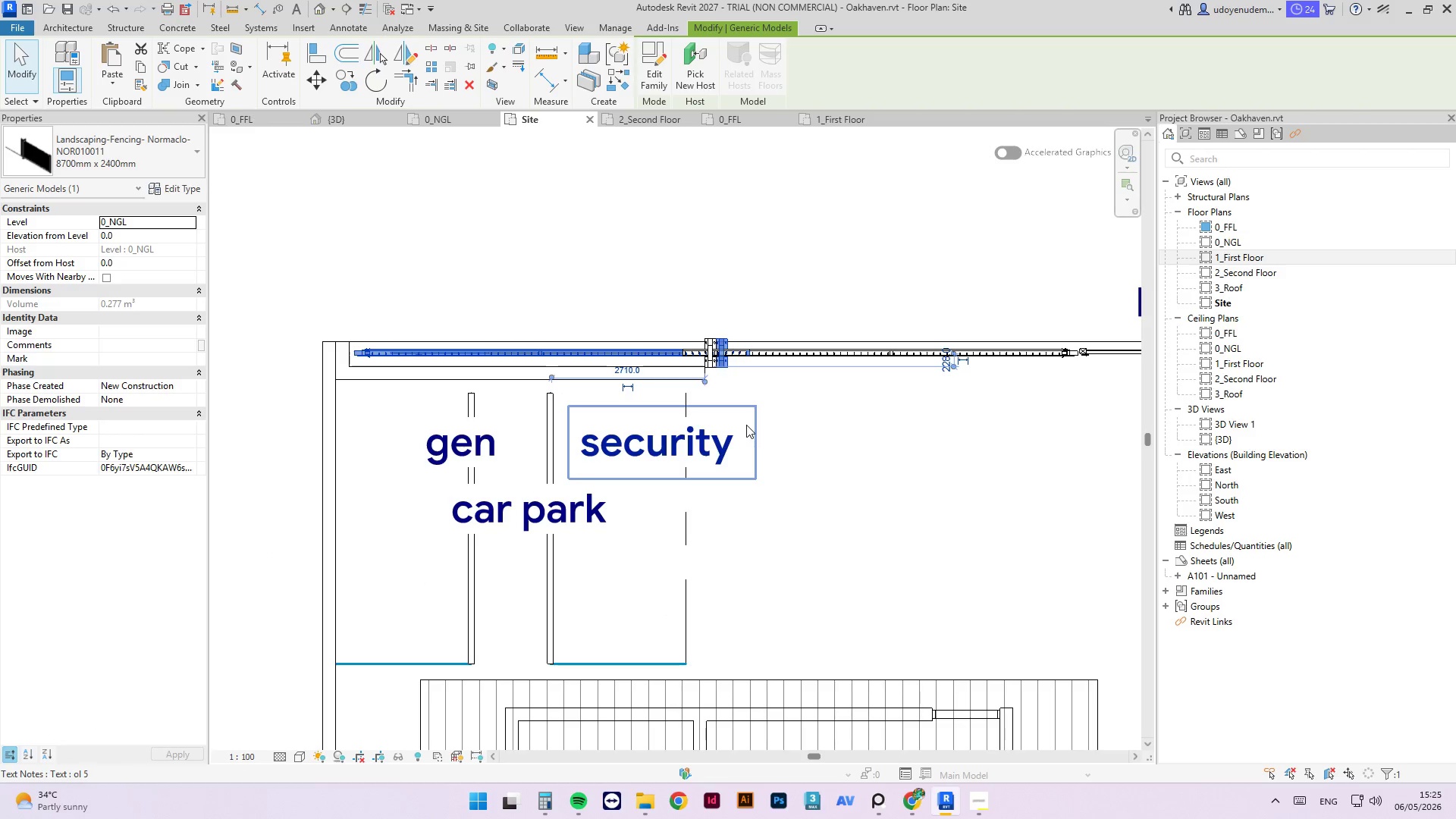 
key(Escape)
 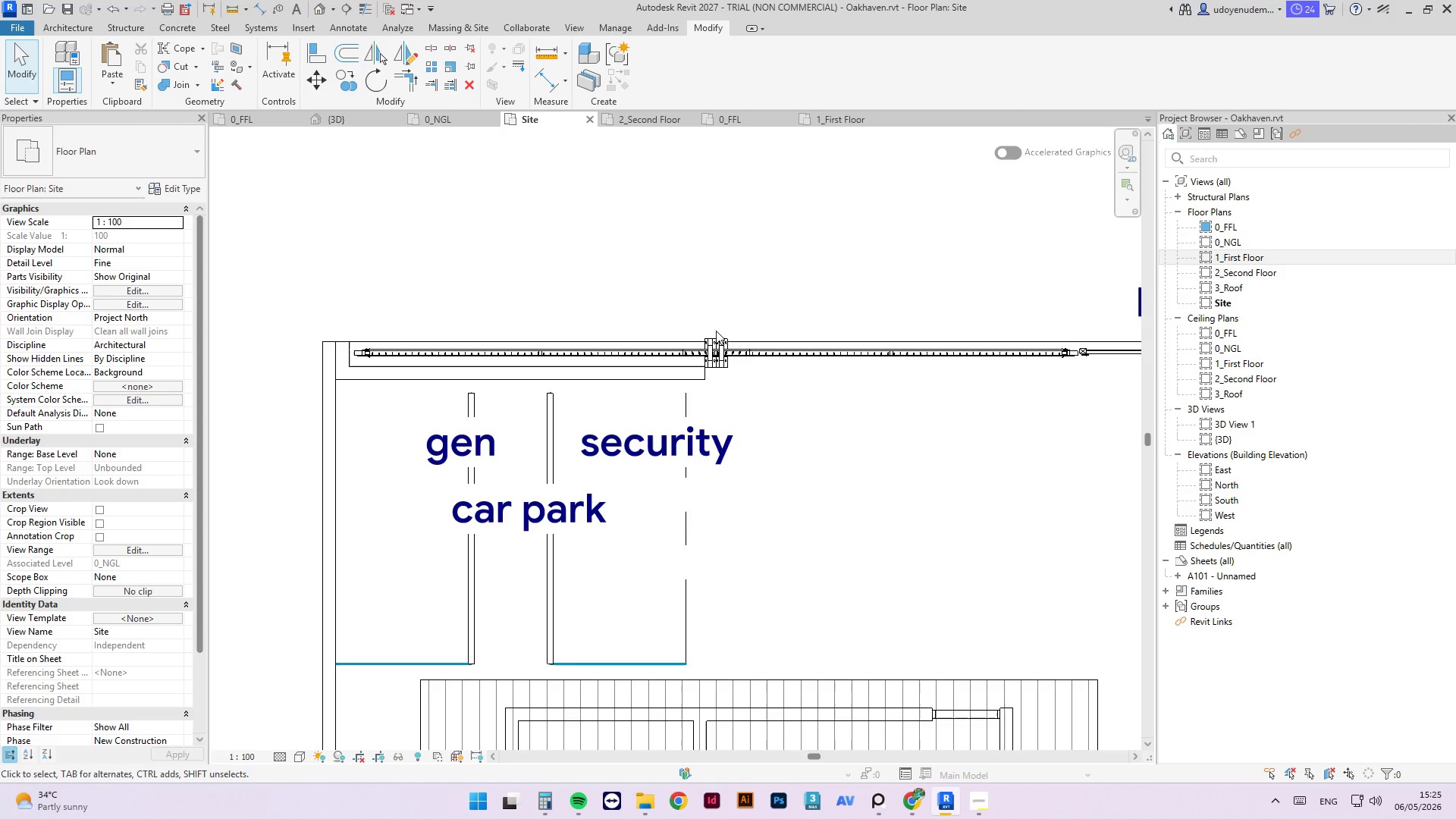 
left_click([722, 342])
 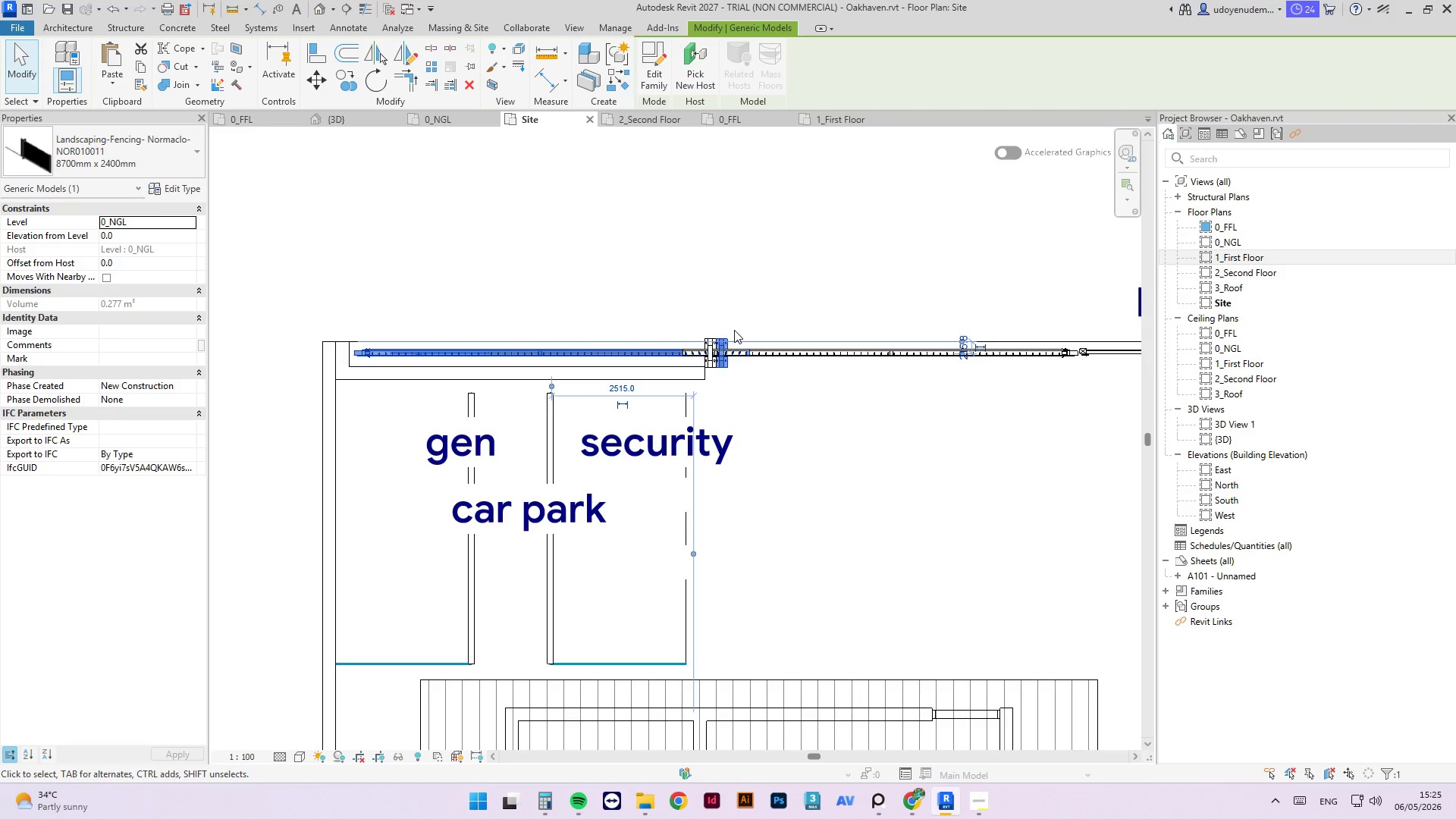 
key(Delete)
 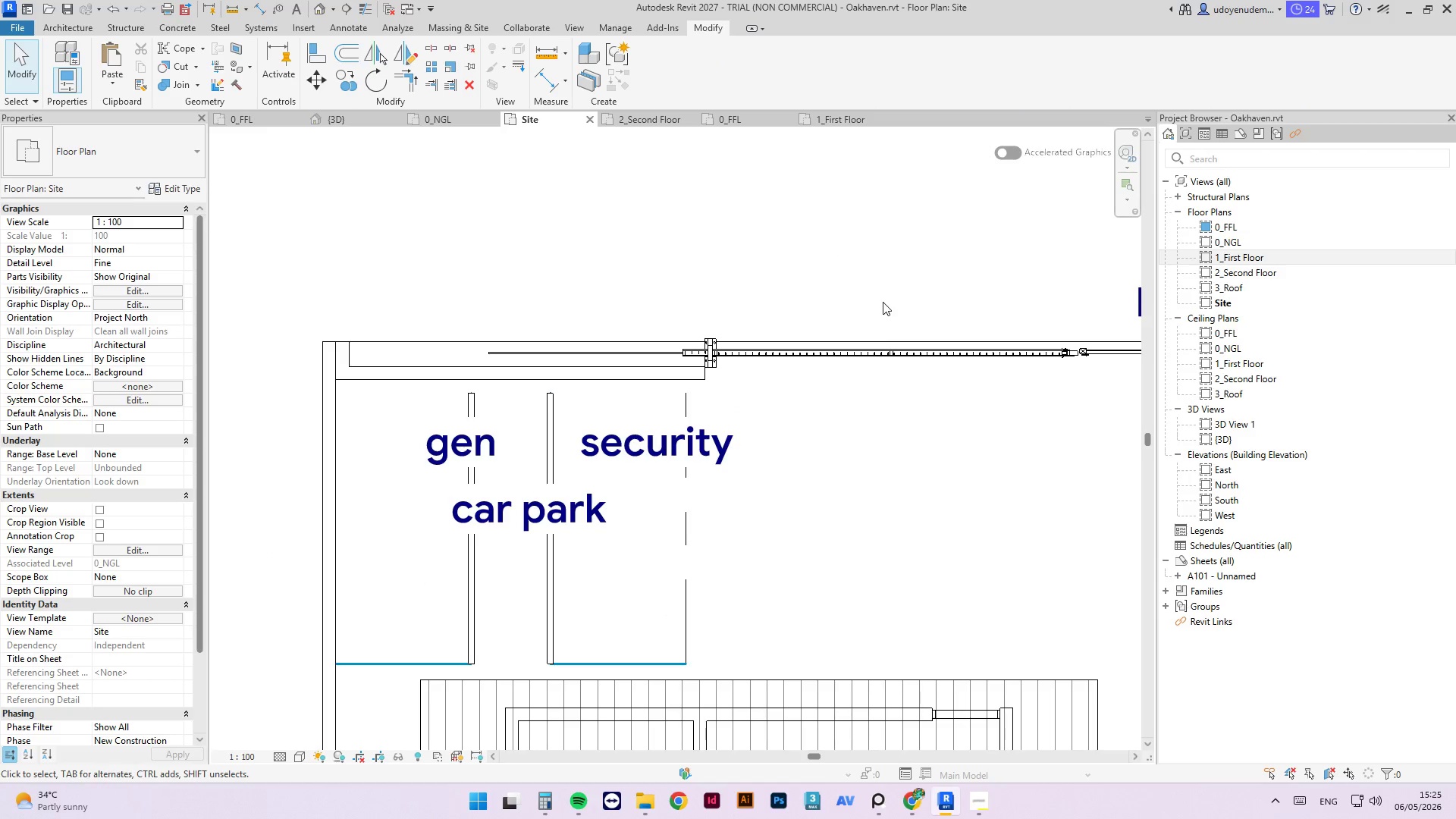 
scroll: coordinate [769, 312], scroll_direction: down, amount: 4.0
 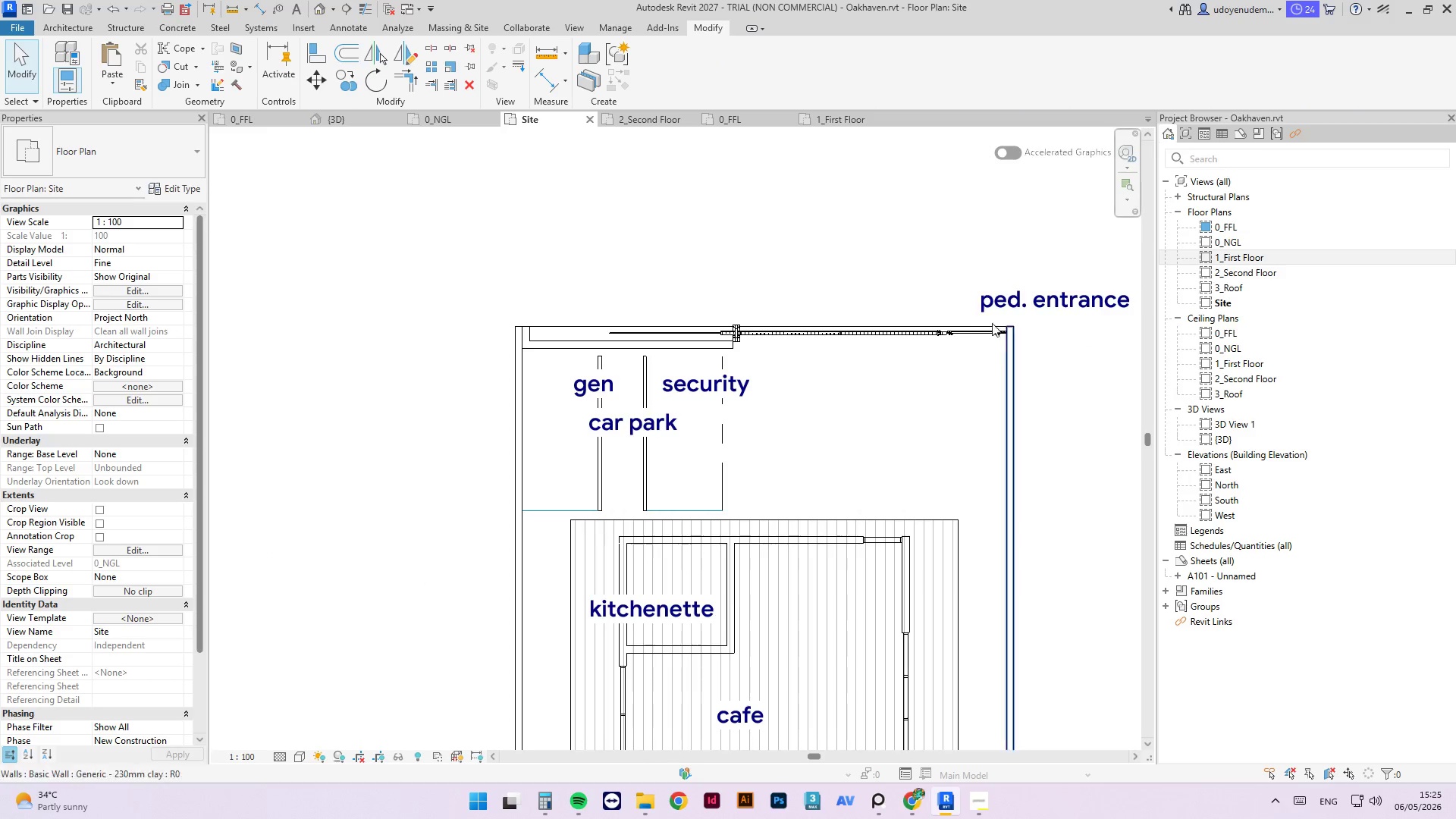 
scroll: coordinate [952, 312], scroll_direction: up, amount: 3.0
 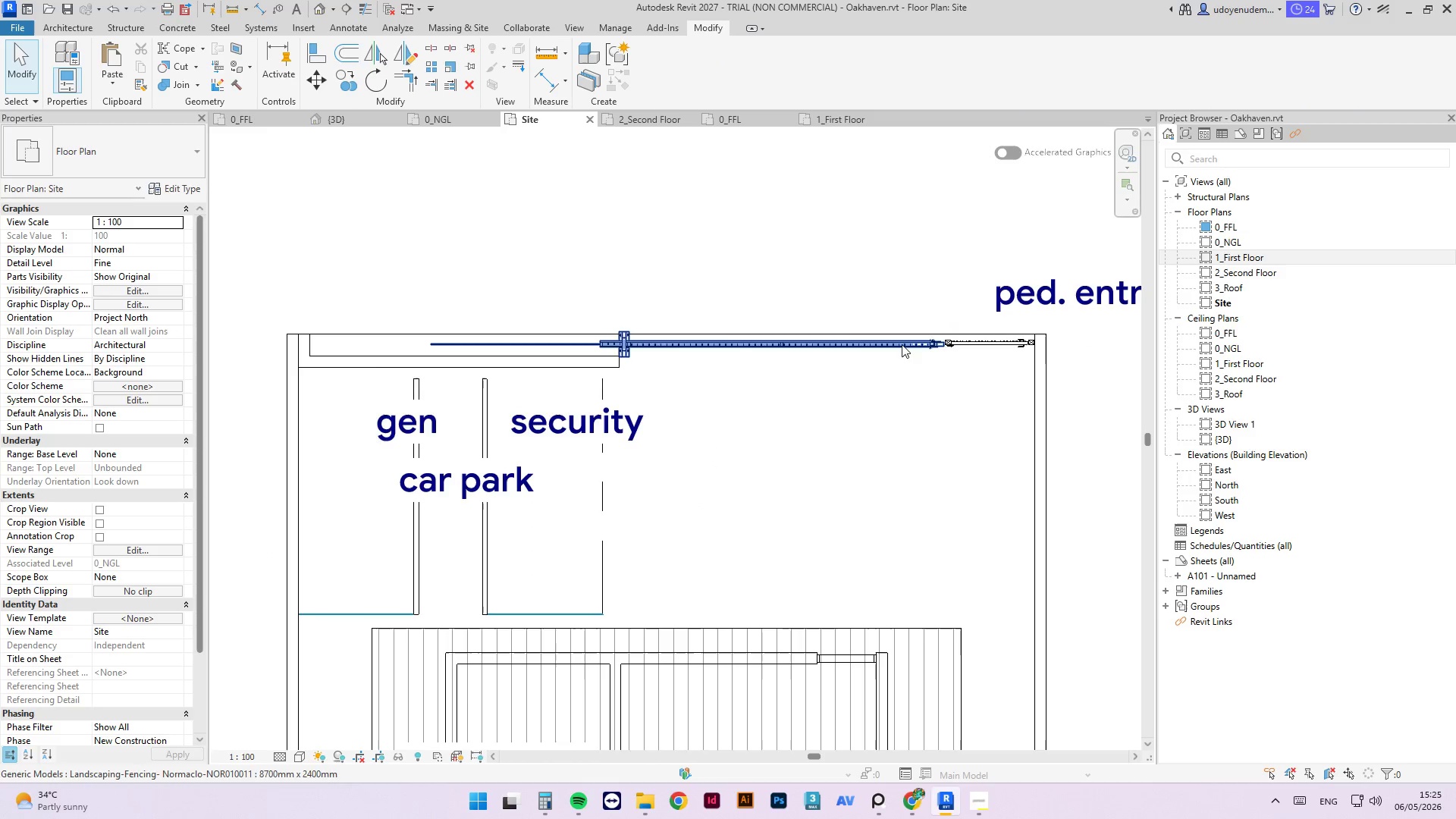 
scroll: coordinate [827, 366], scroll_direction: down, amount: 5.0
 